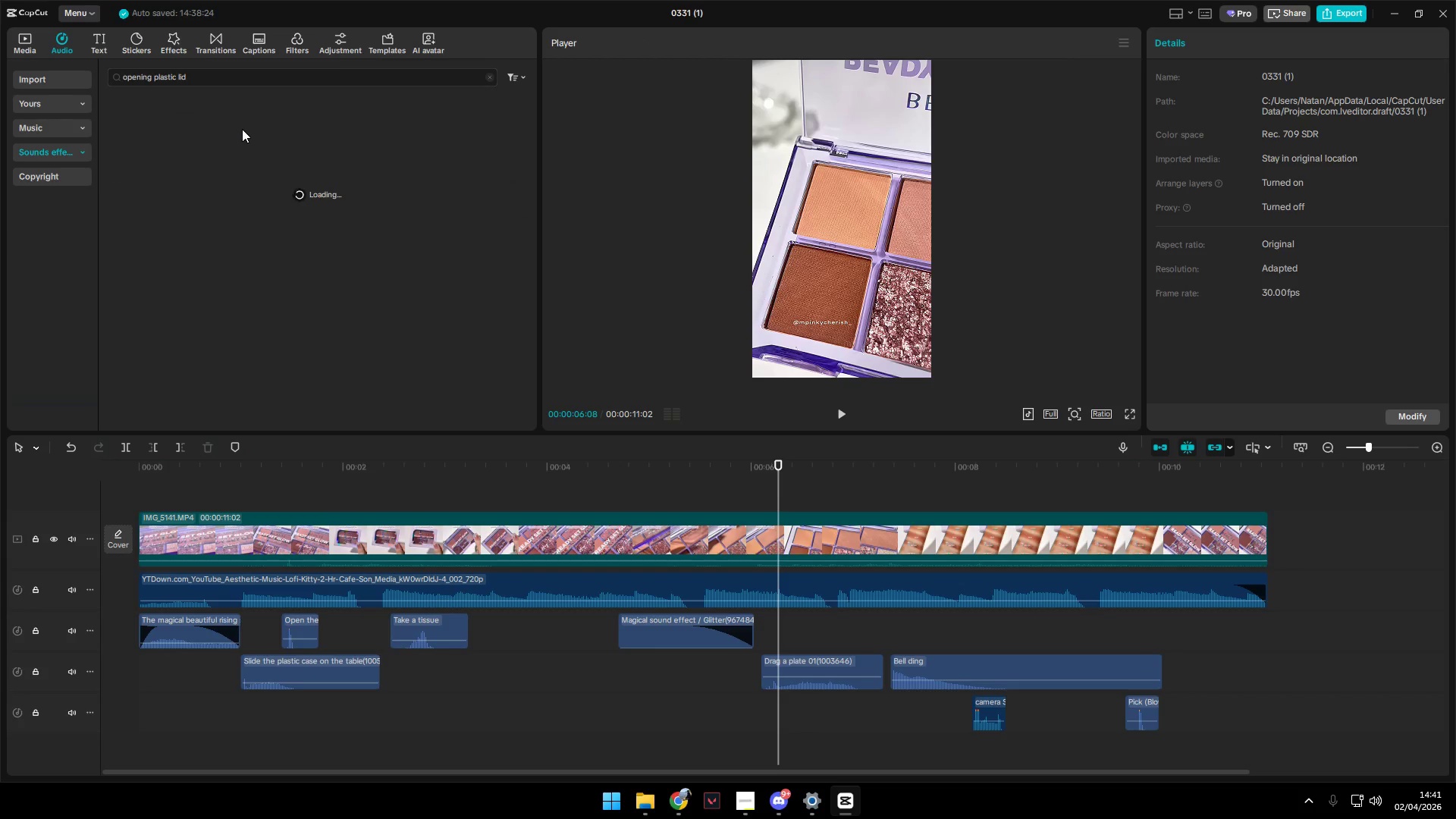 
left_click([224, 119])
 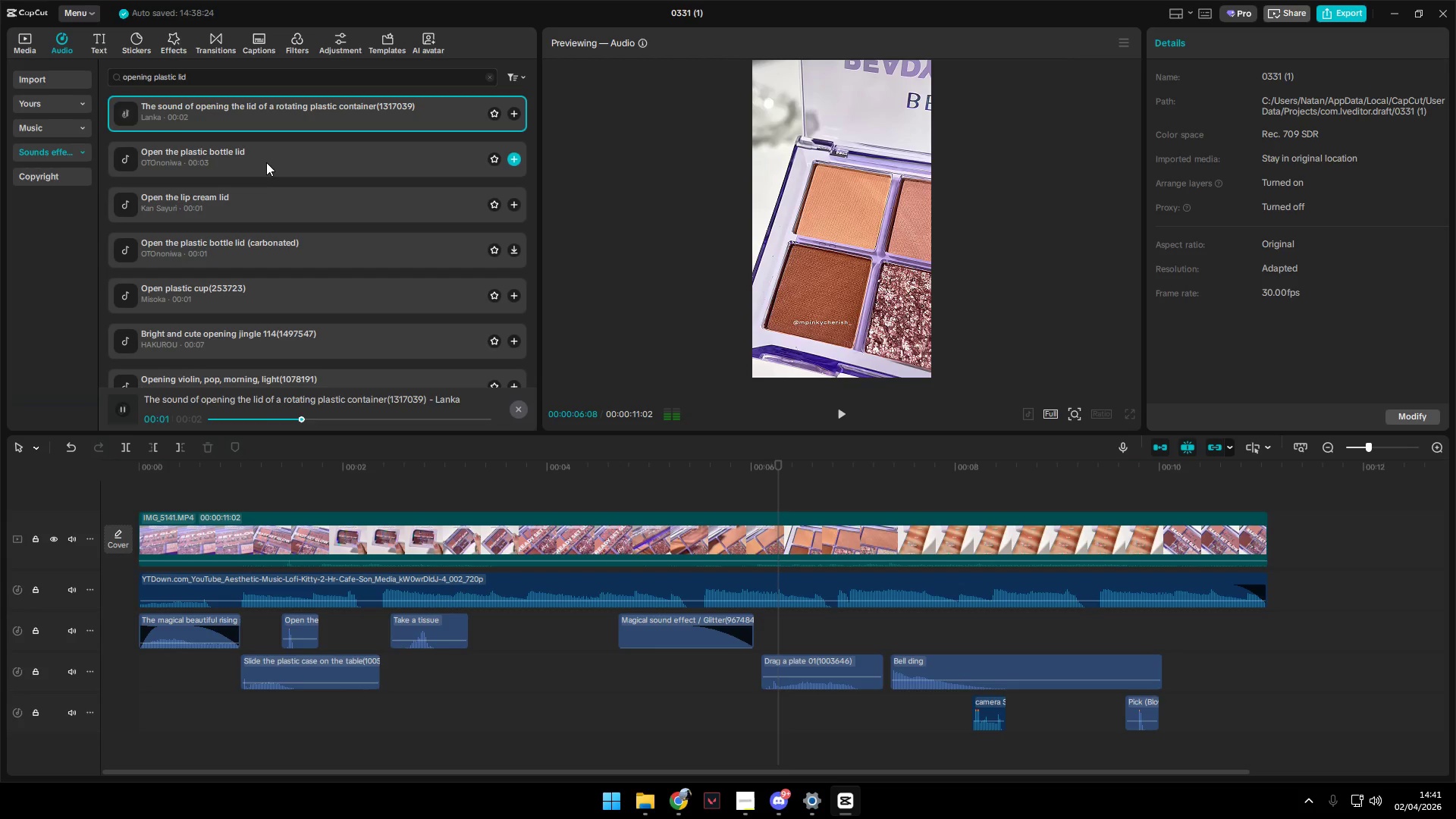 
left_click([266, 162])
 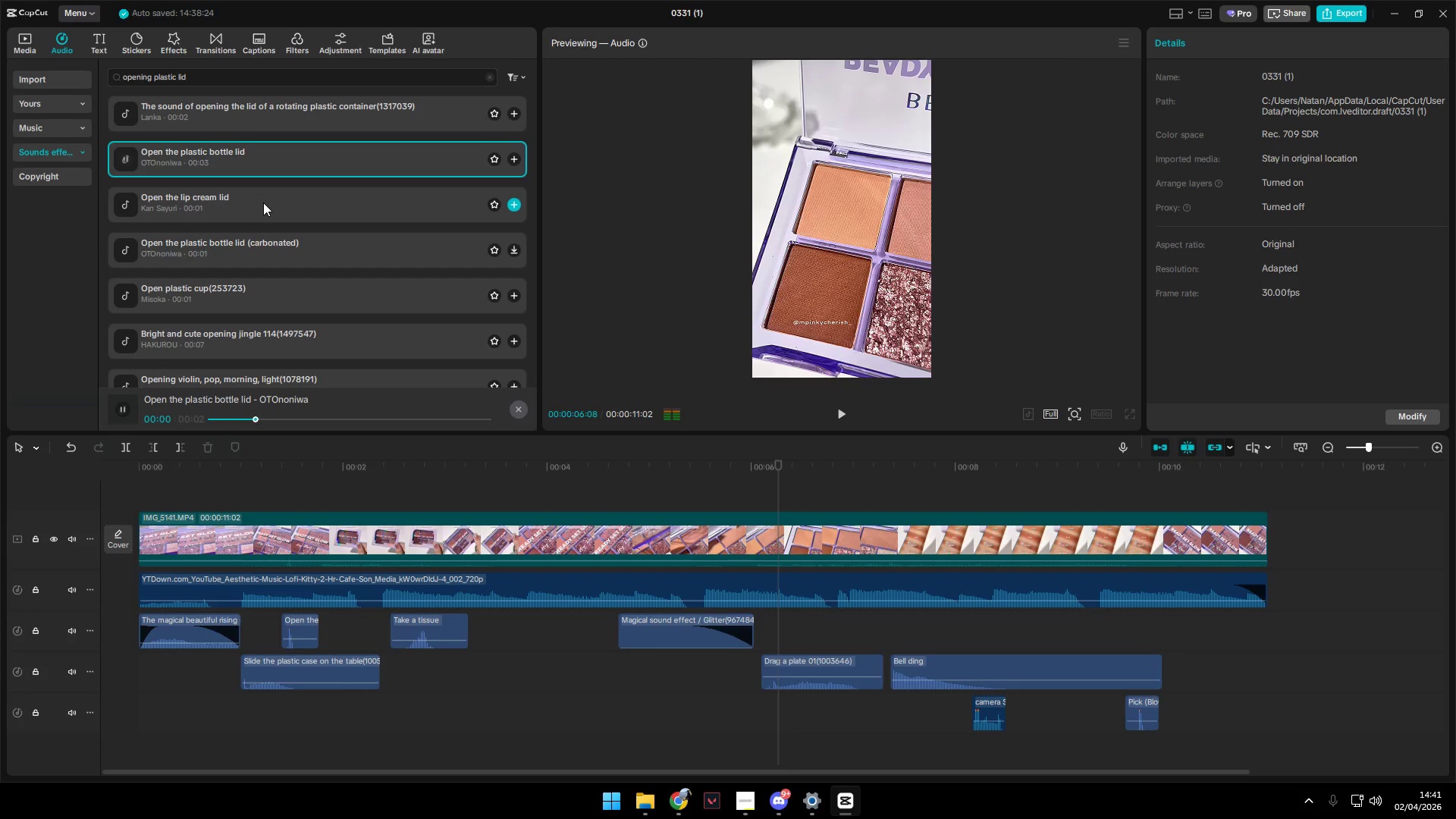 
left_click([263, 202])
 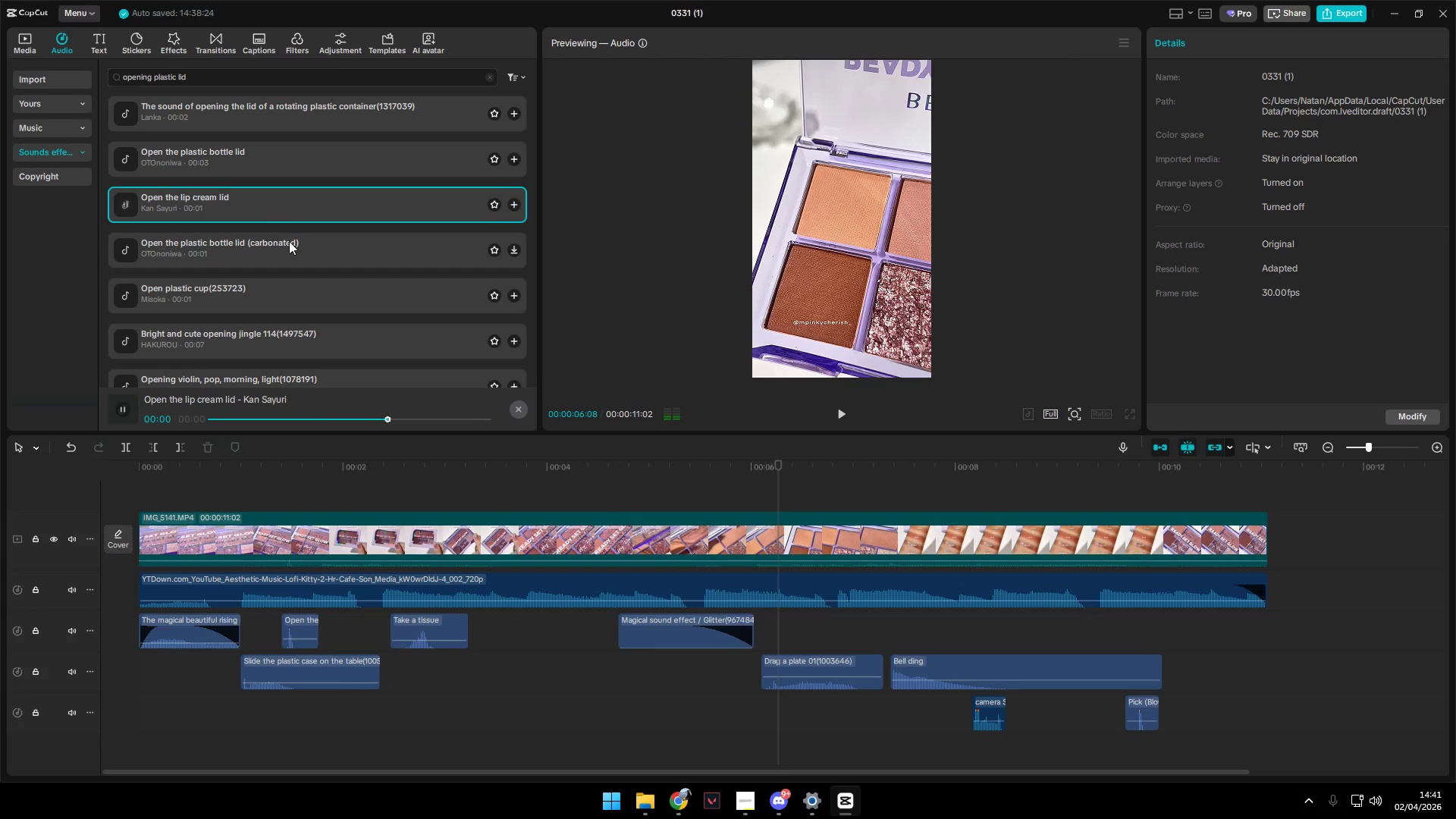 
left_click([293, 246])
 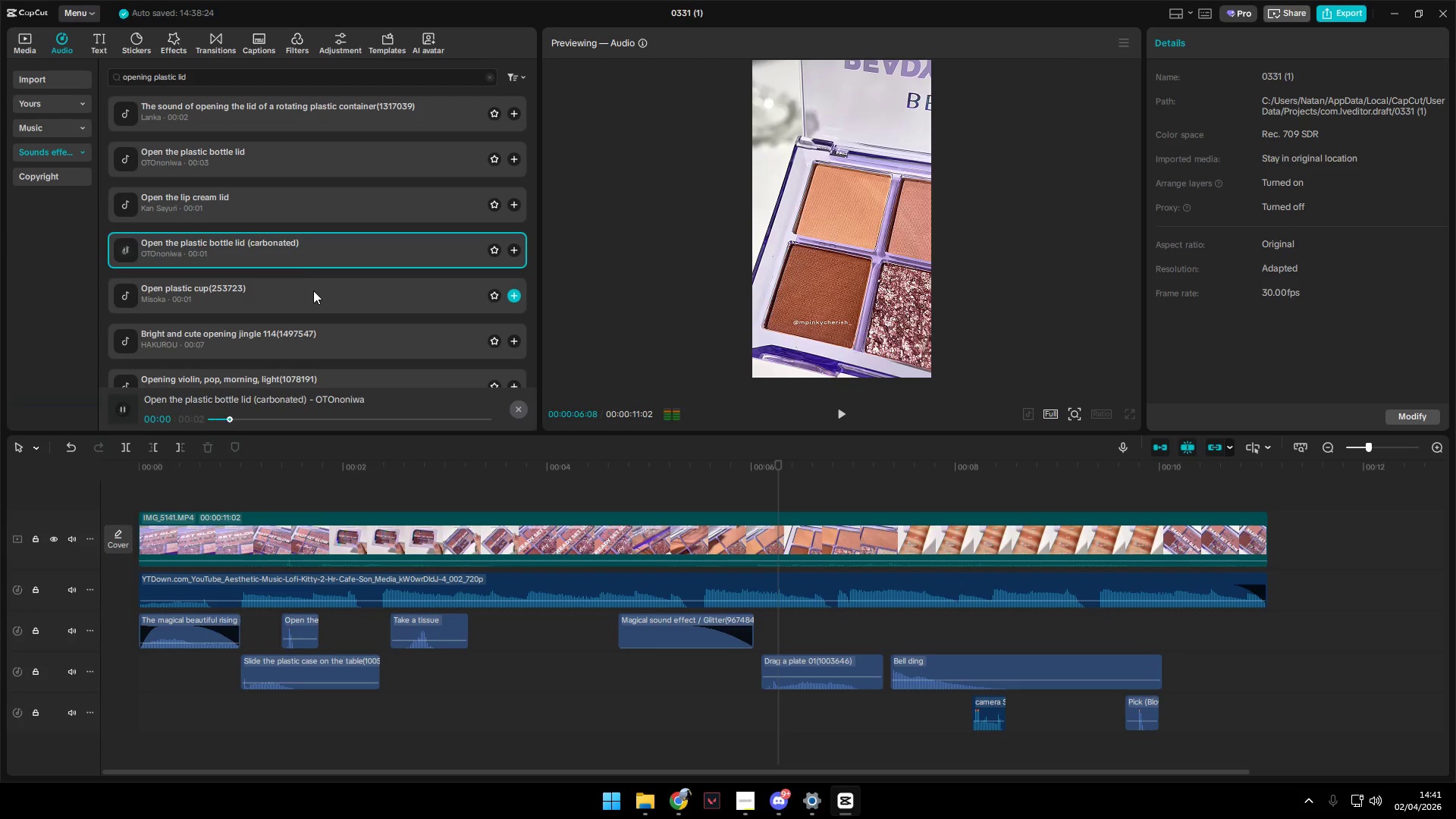 
left_click([313, 294])
 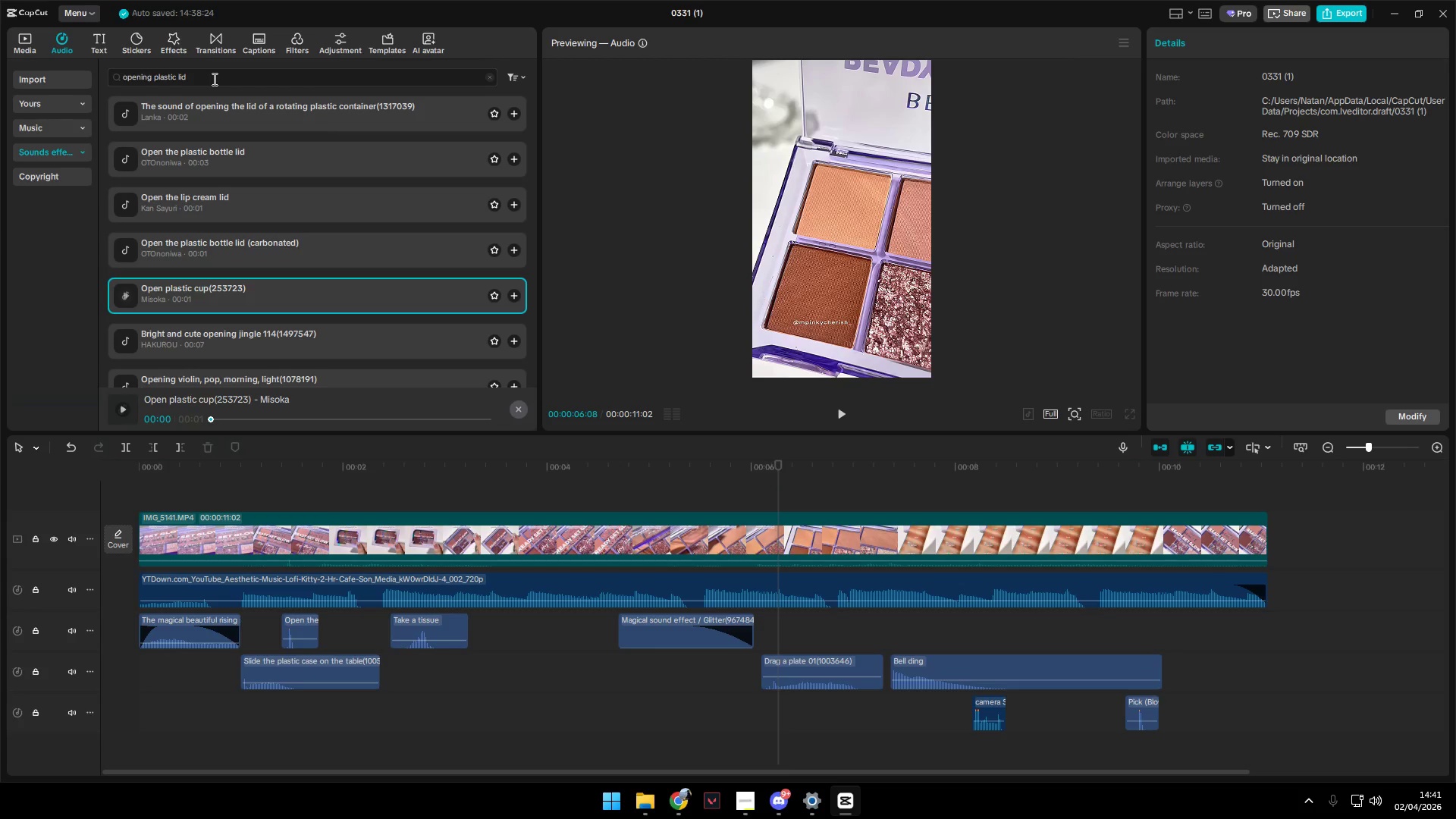 
left_click([56, 153])
 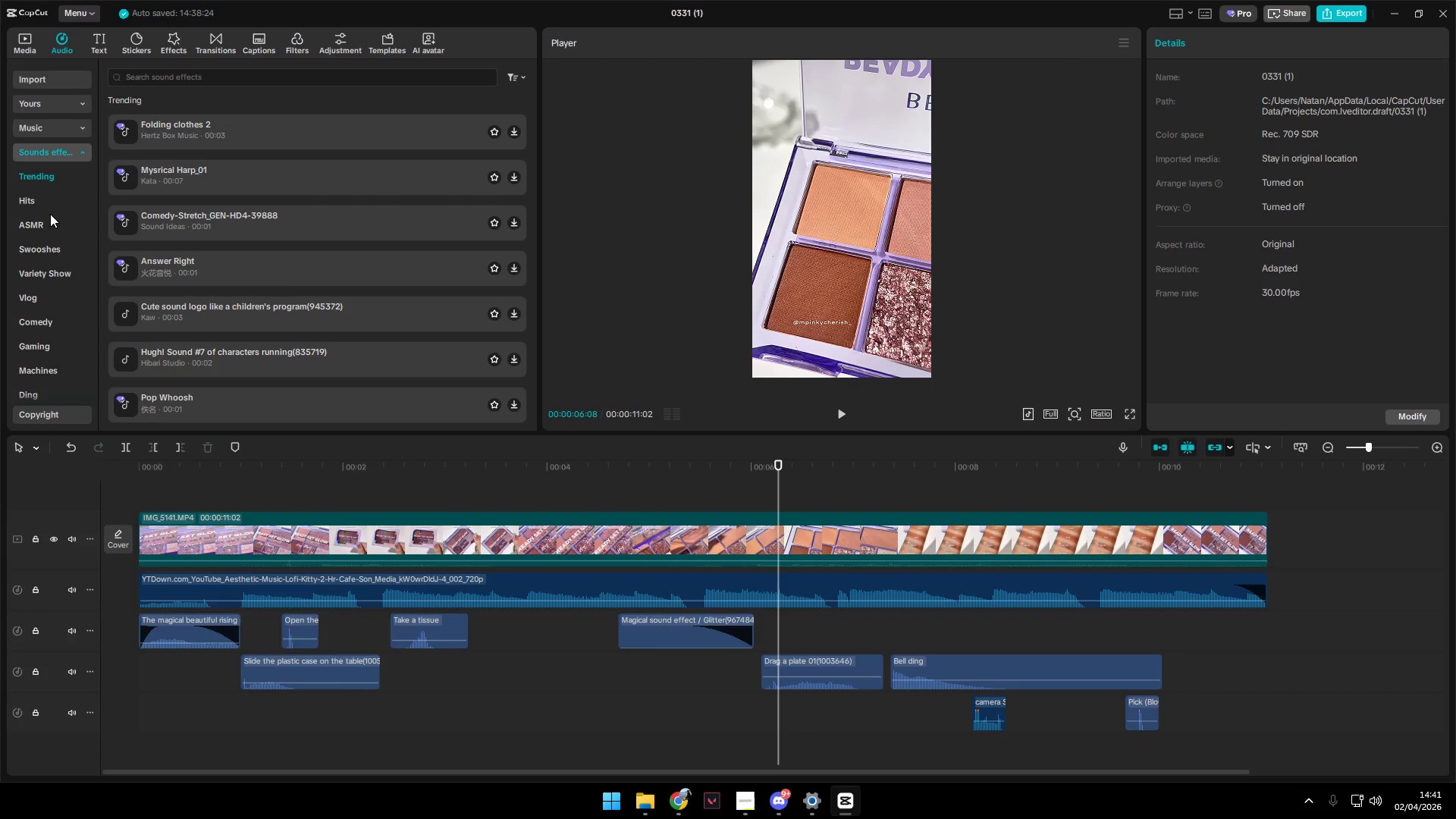 
left_click([48, 226])
 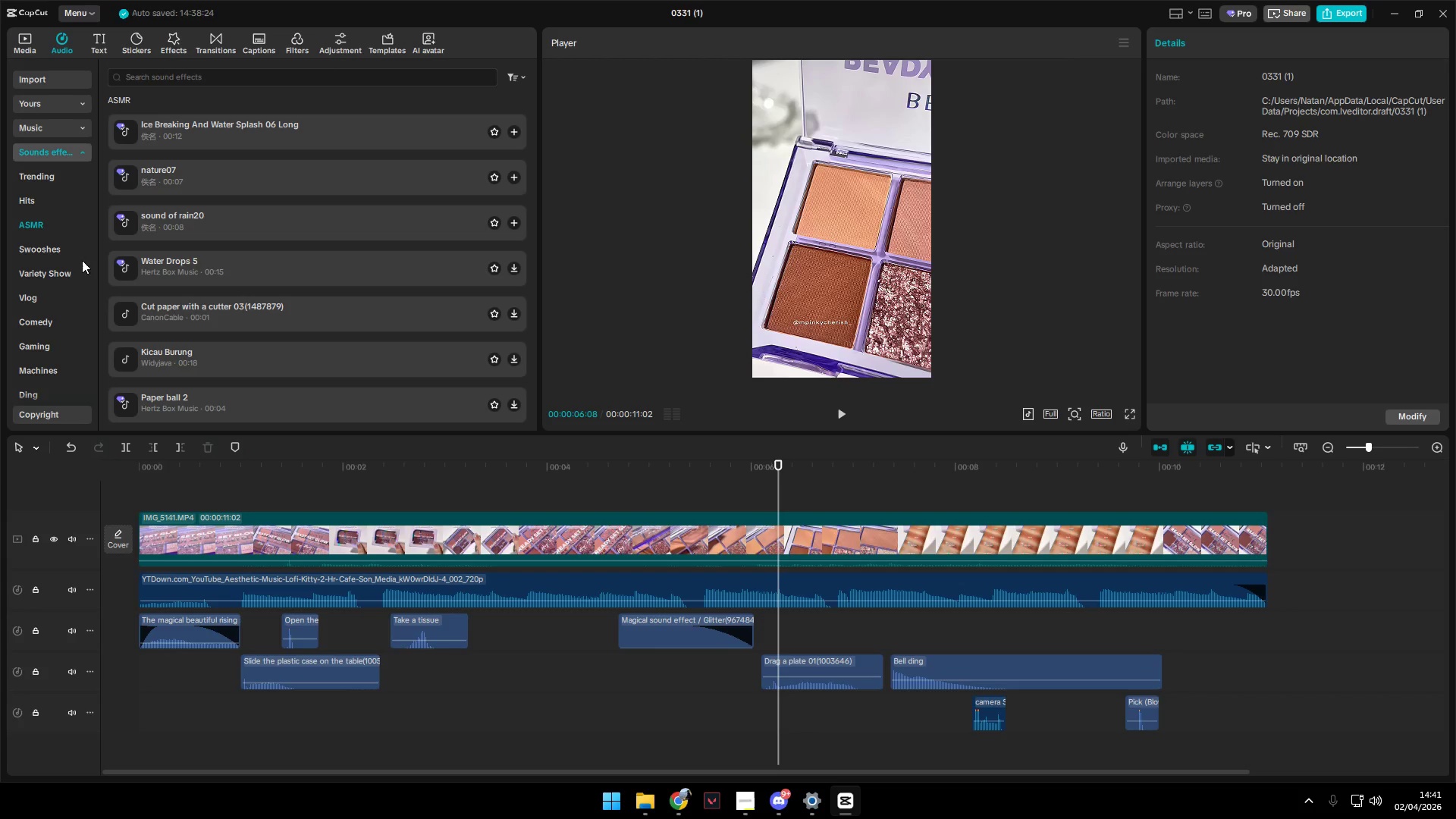 
left_click([204, 116])
 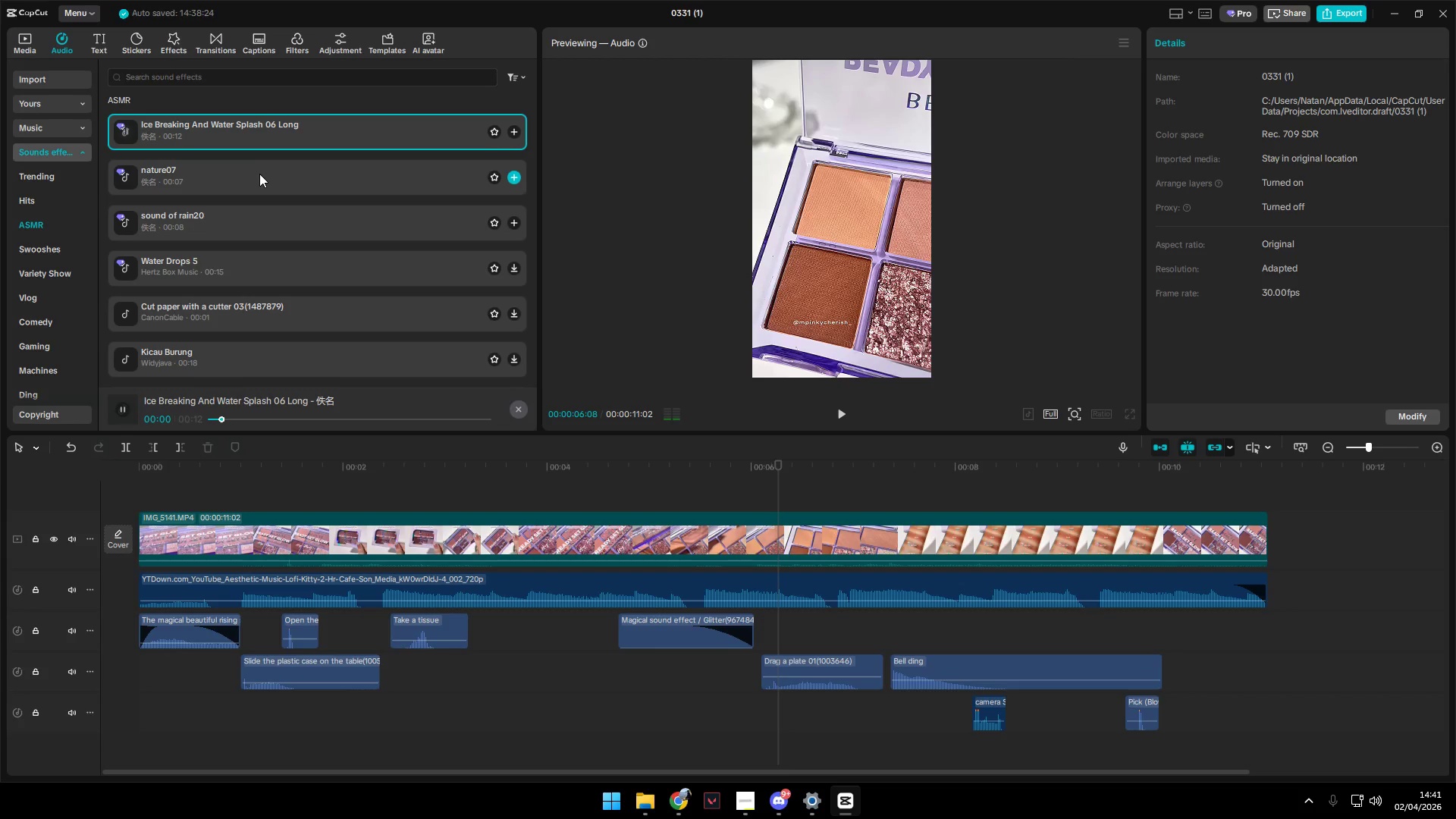 
left_click([257, 182])
 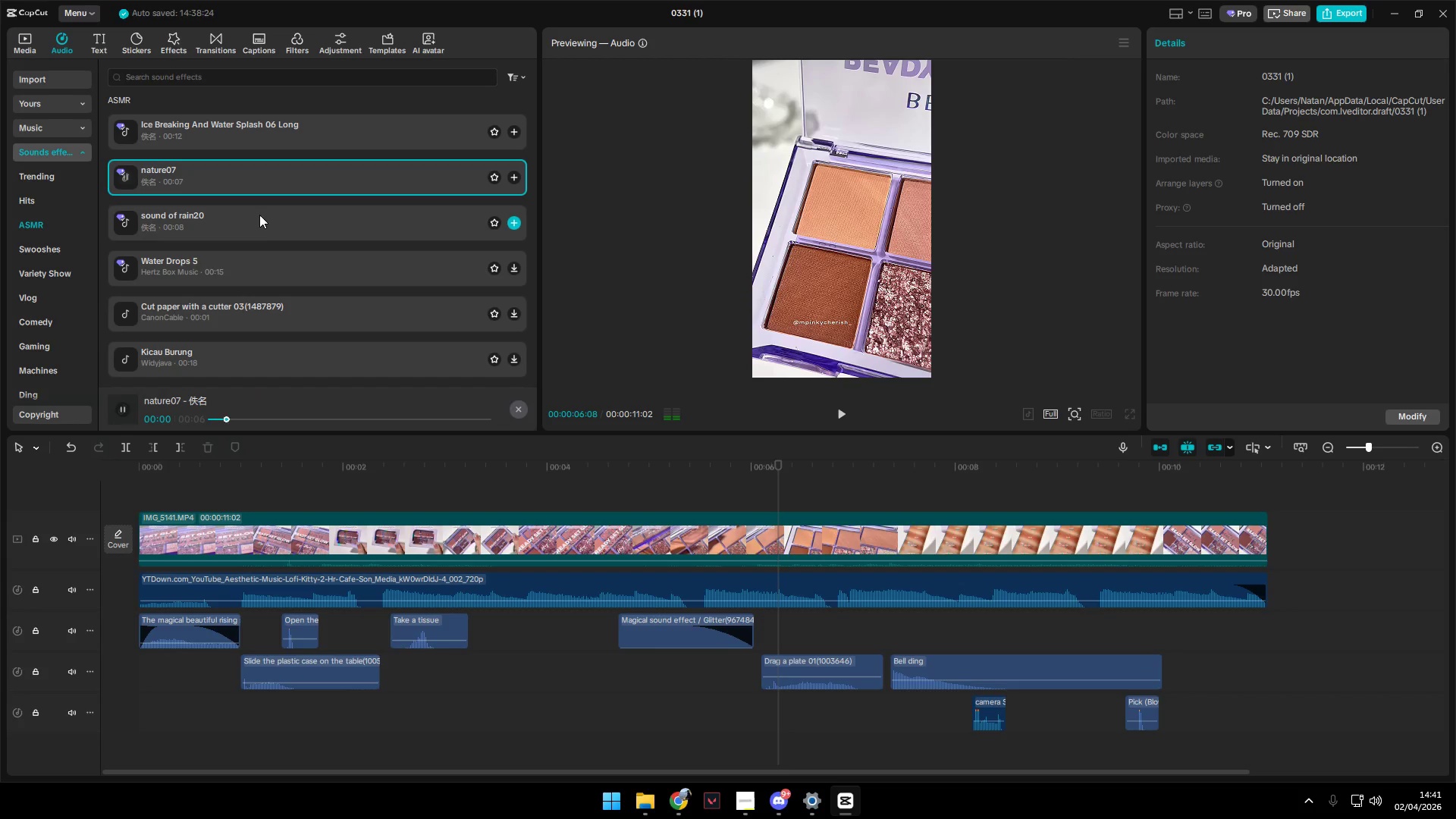 
left_click([257, 228])
 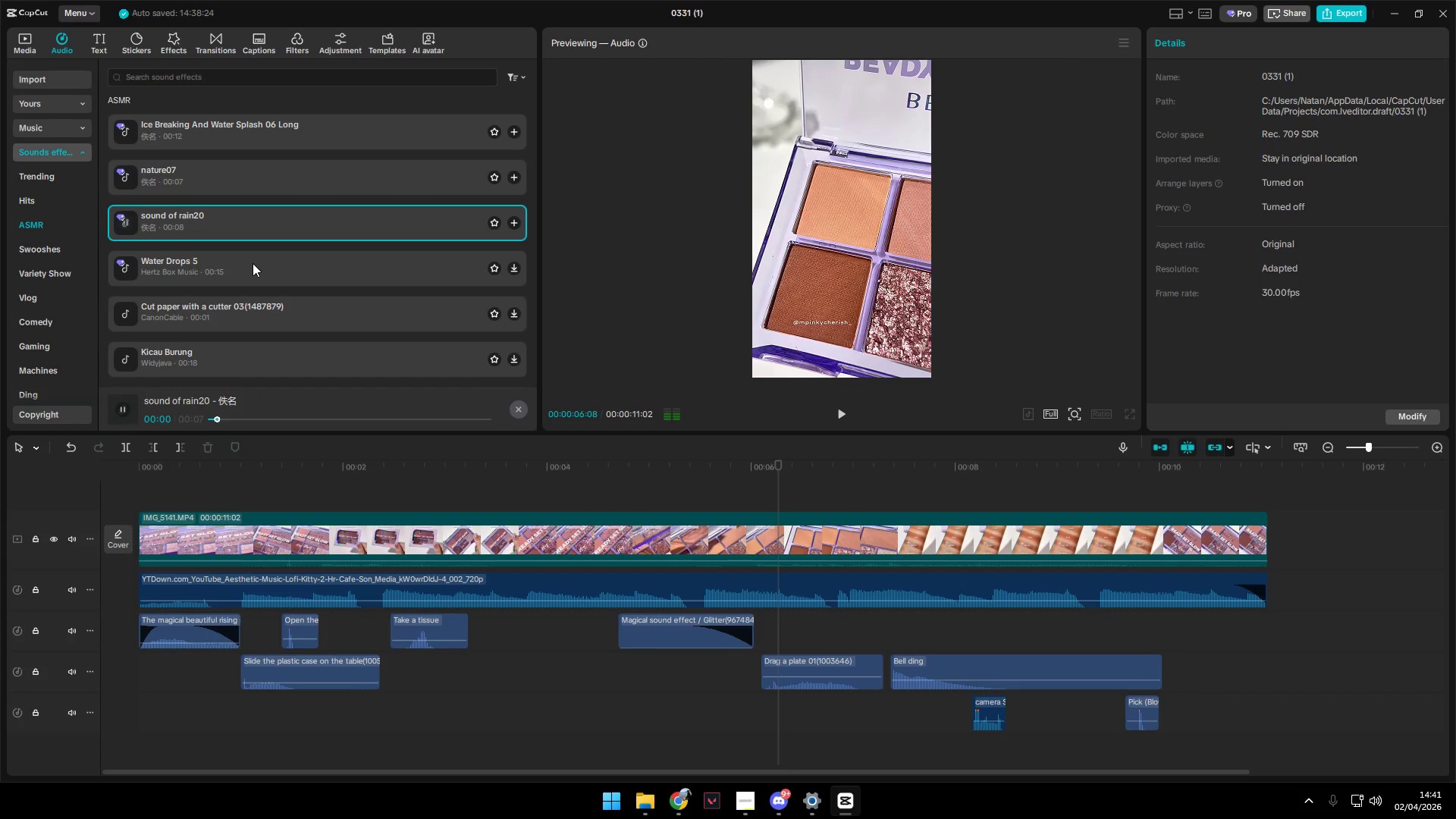 
left_click([252, 271])
 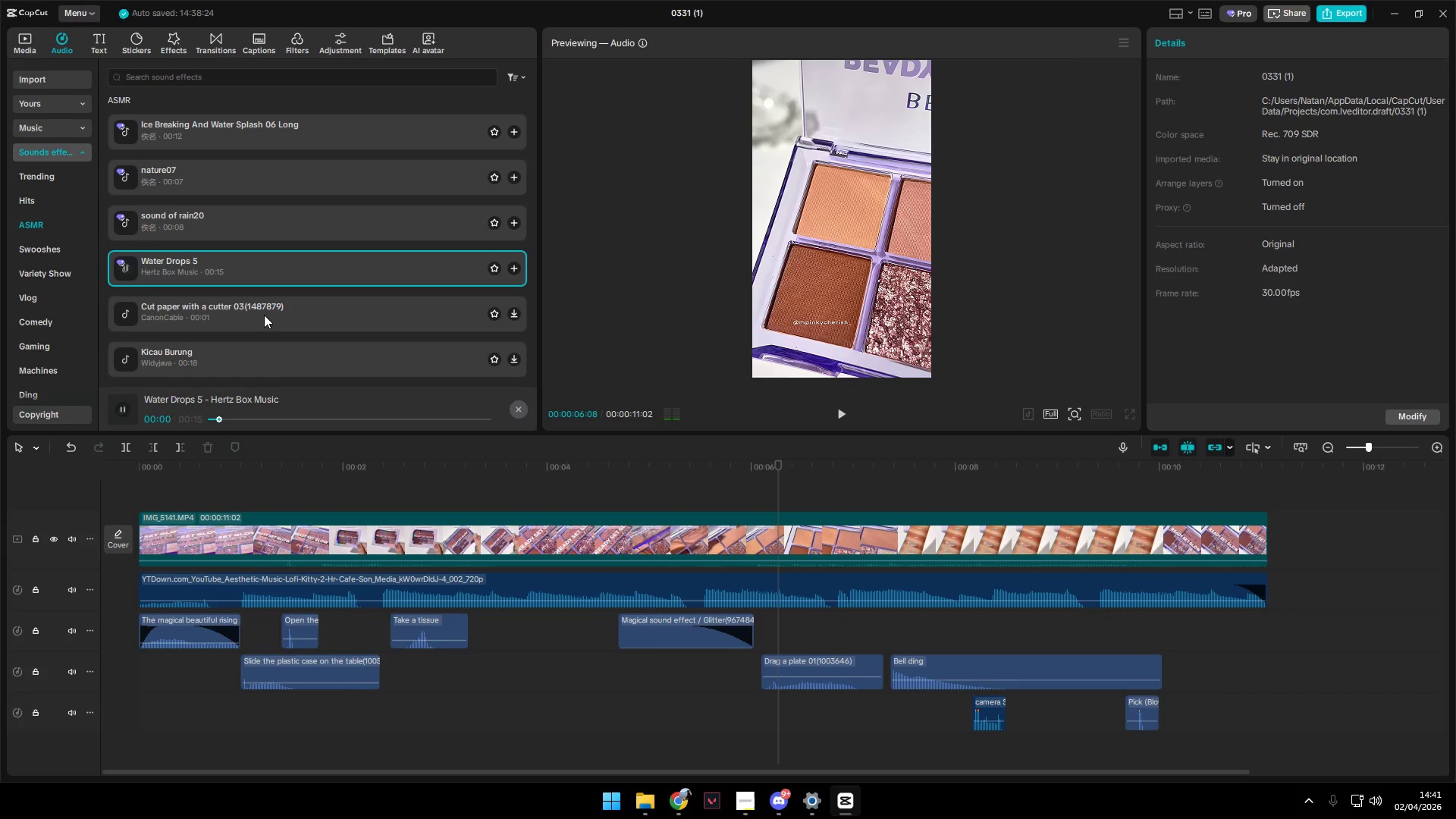 
left_click([264, 315])
 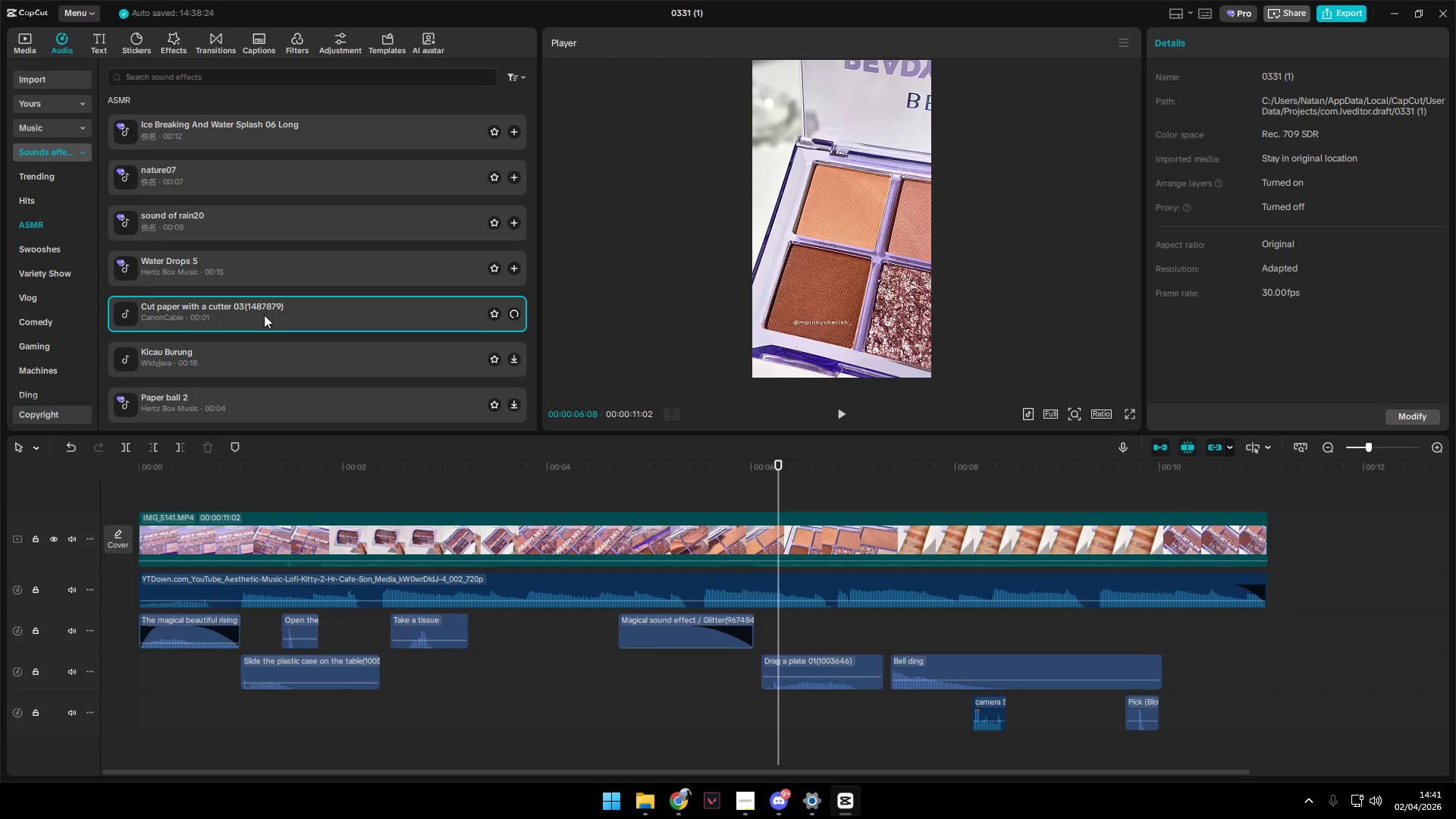 
scroll: coordinate [264, 315], scroll_direction: down, amount: 1.0
 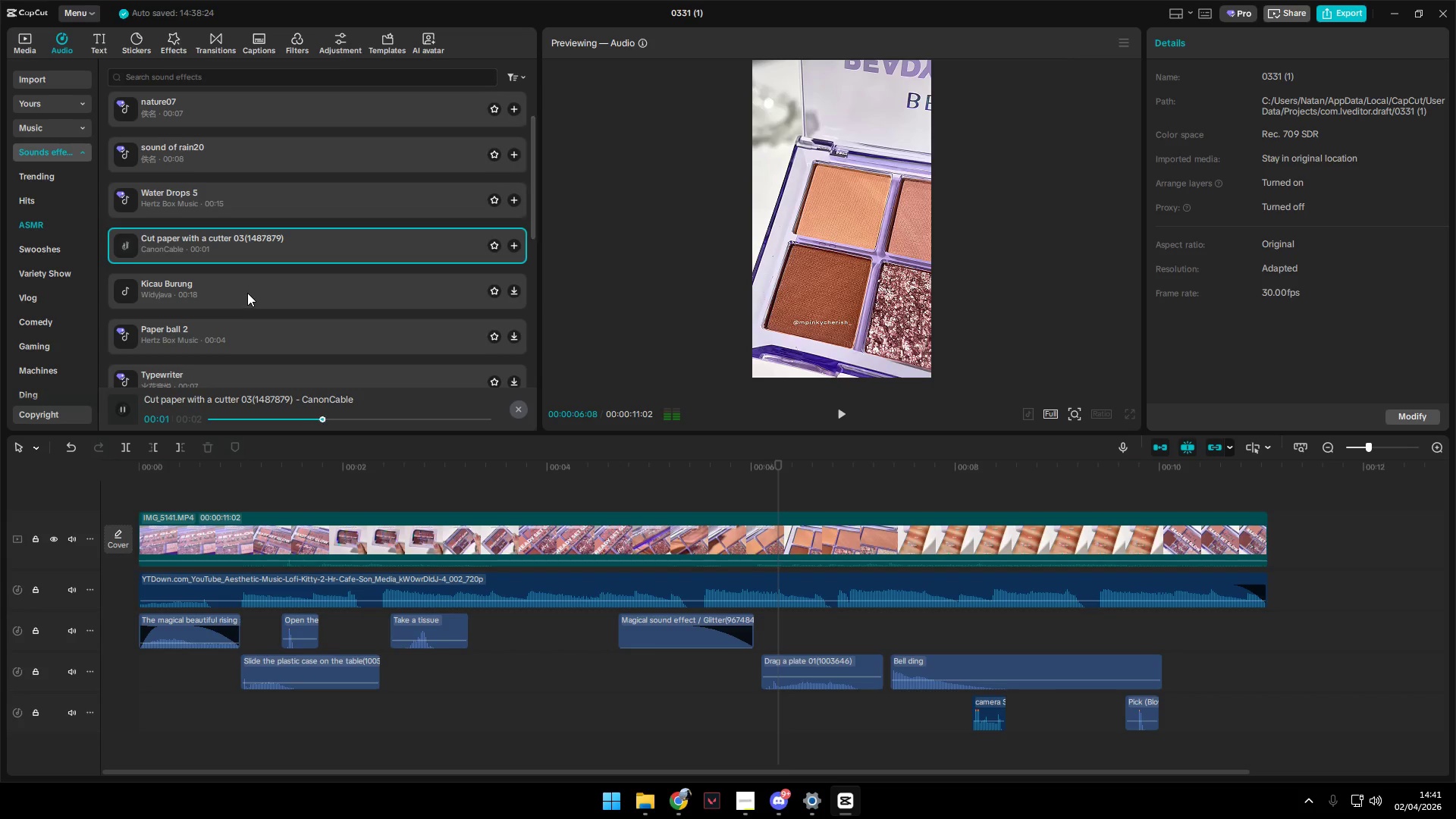 
left_click([247, 293])
 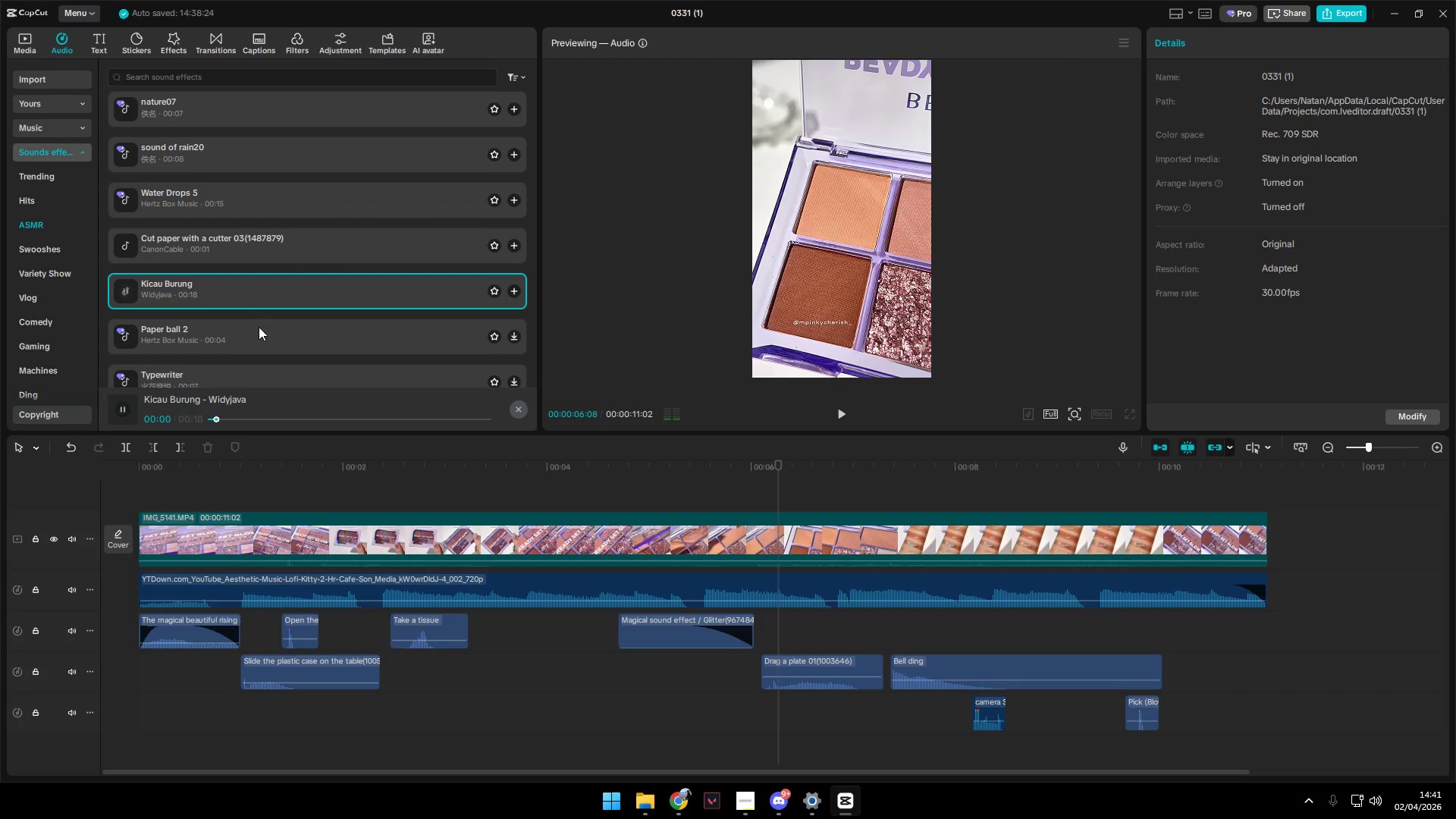 
left_click([259, 330])
 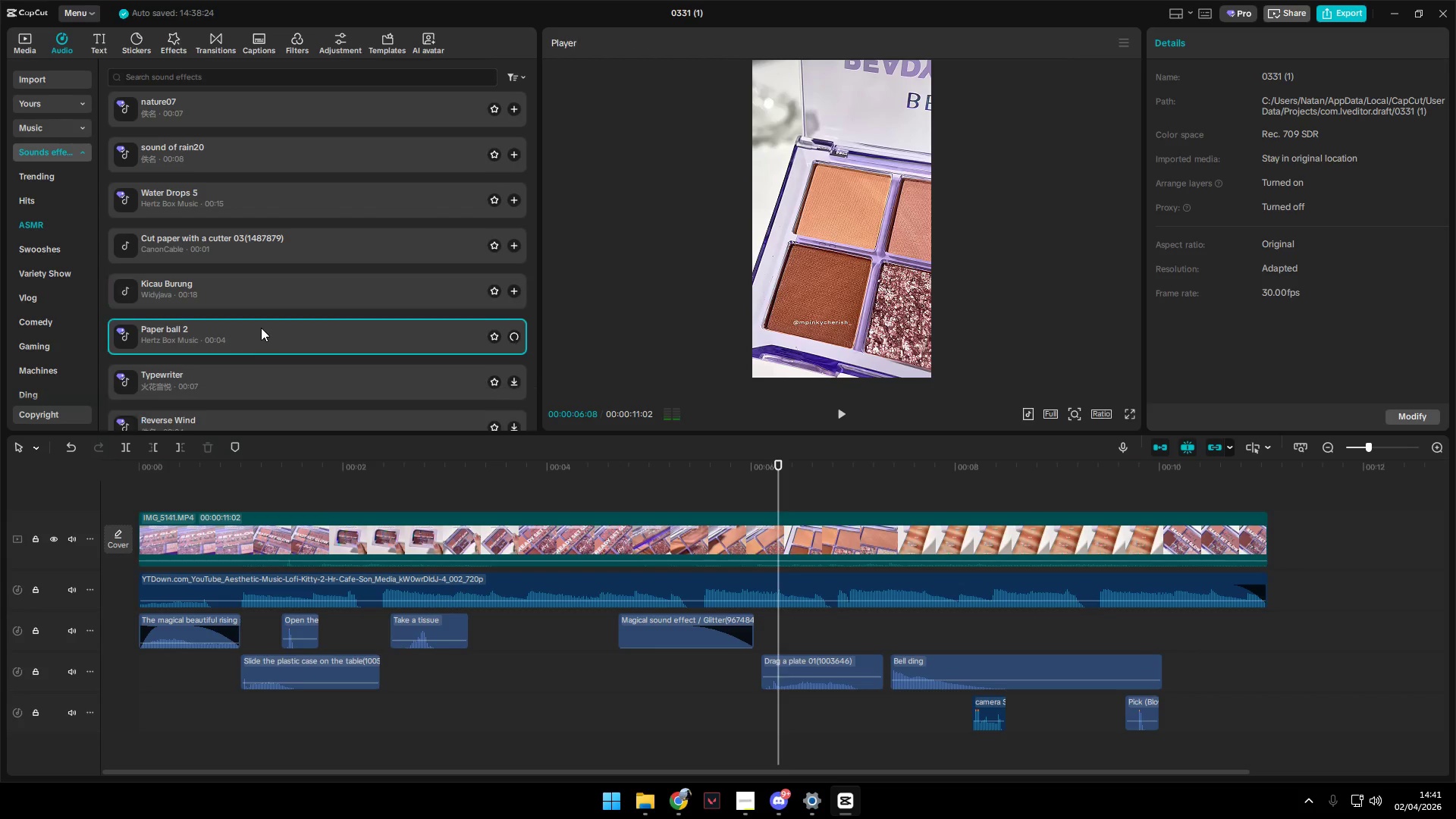 
scroll: coordinate [261, 328], scroll_direction: down, amount: 1.0
 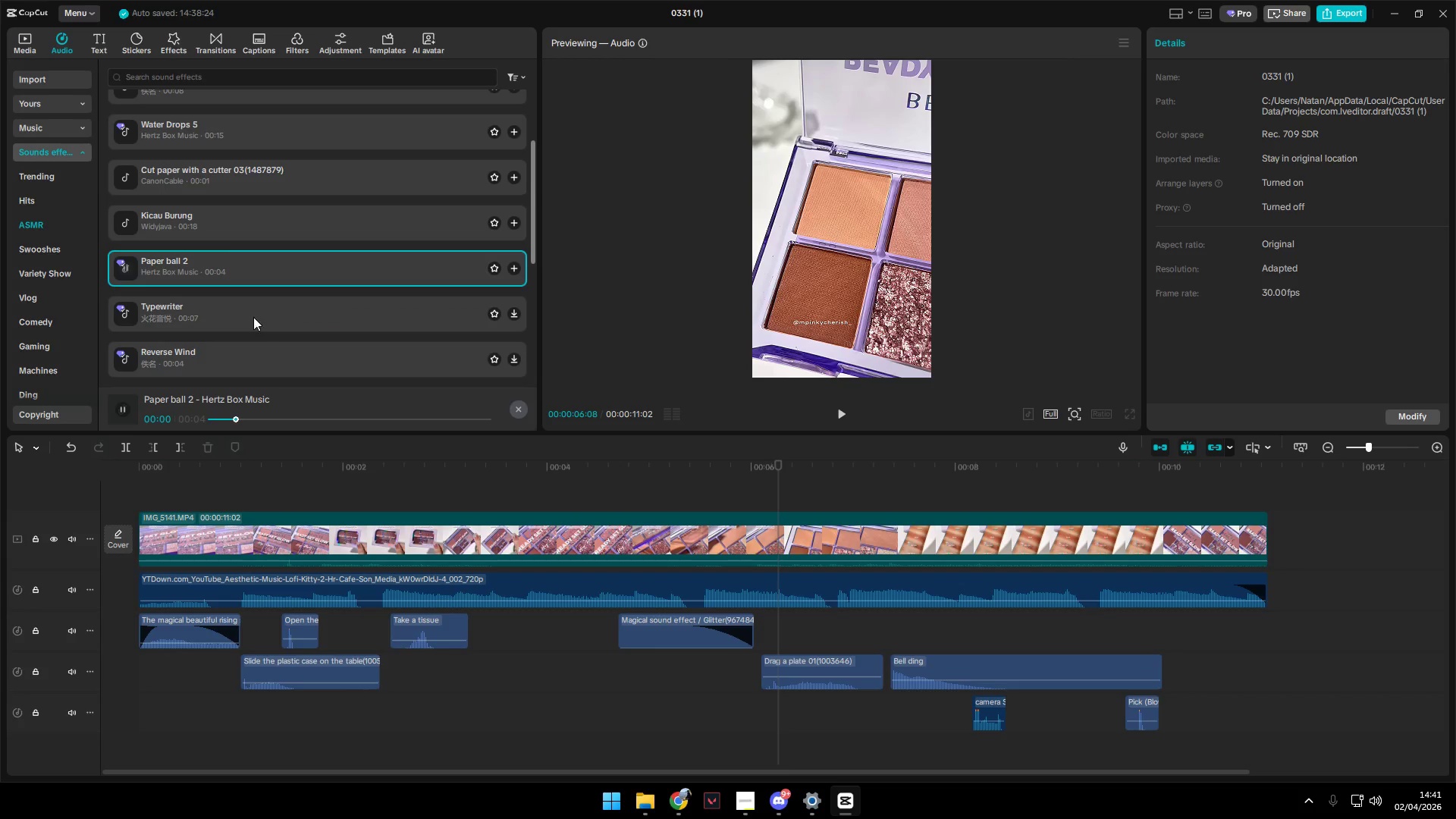 
left_click([249, 313])
 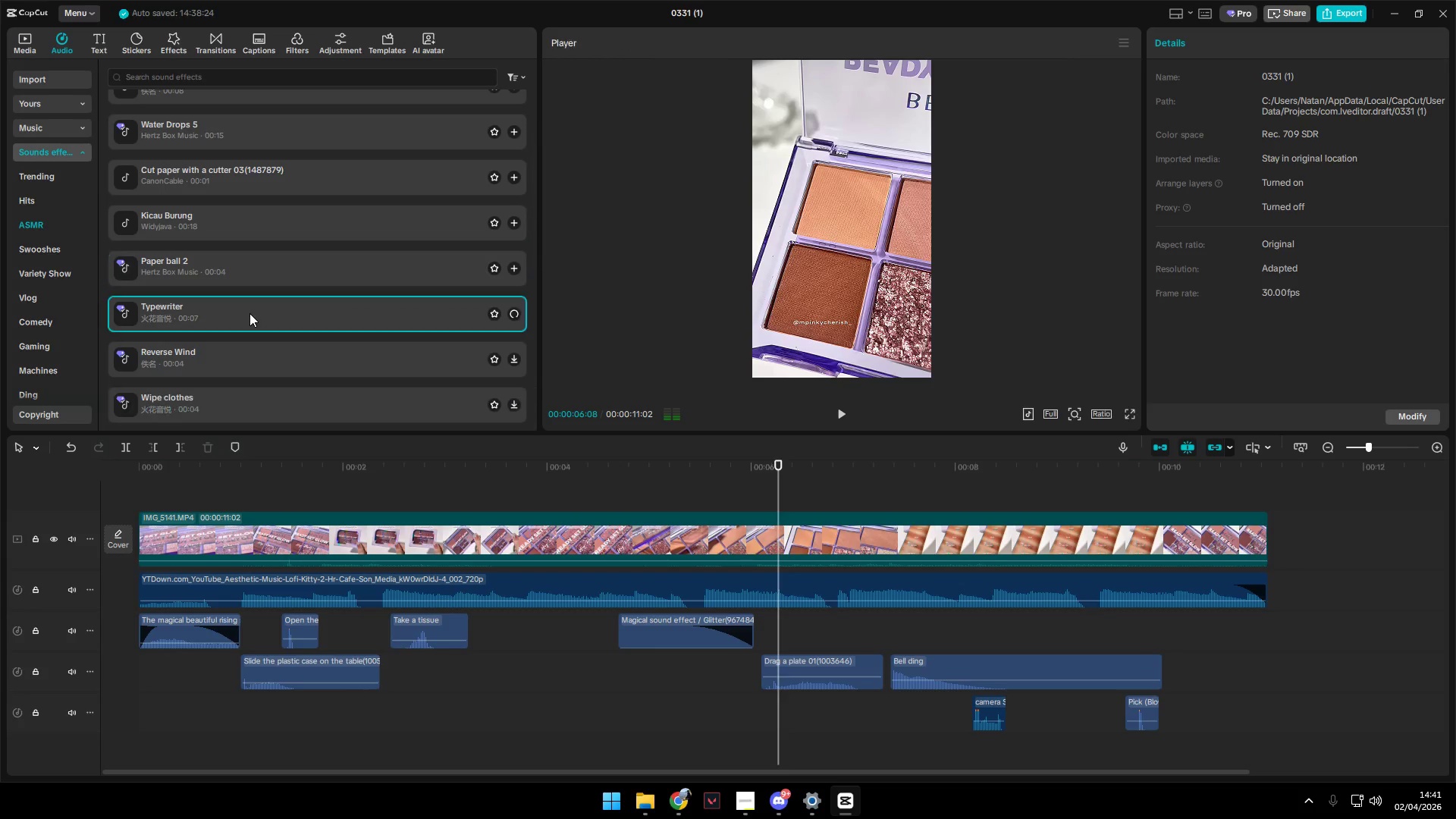 
left_click([242, 290])
 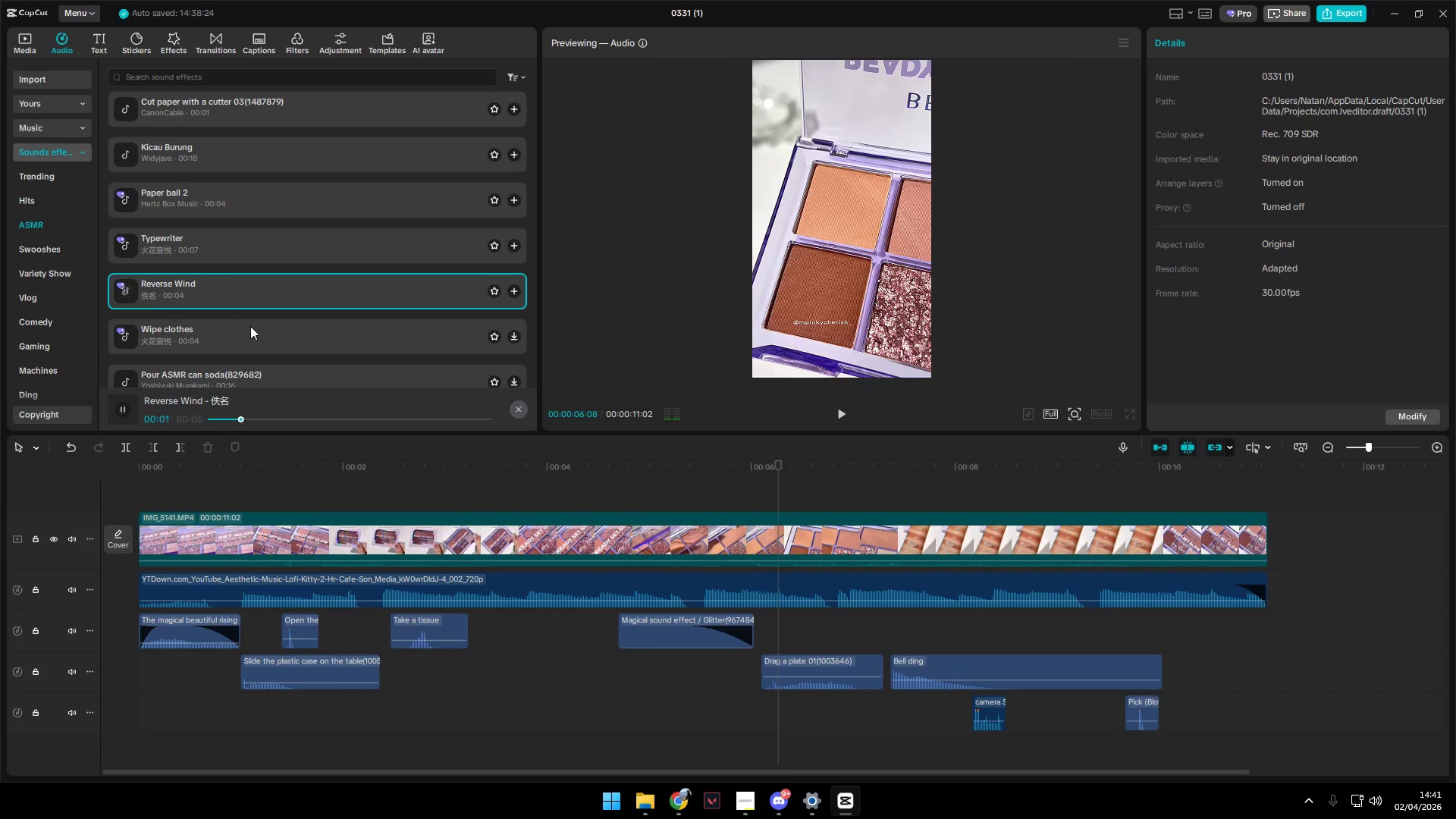 
scroll: coordinate [249, 313], scroll_direction: down, amount: 1.0
 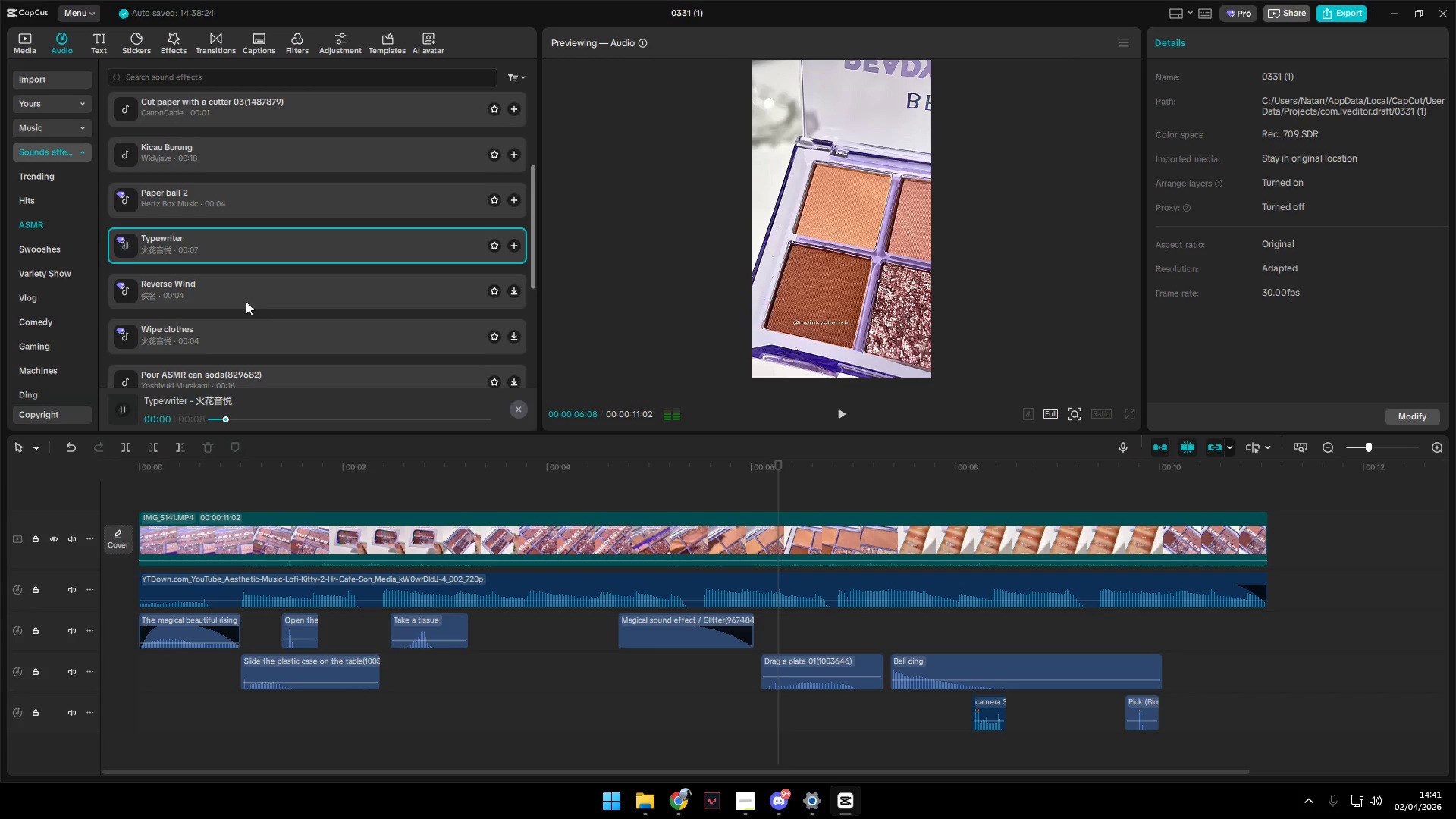 
left_click([253, 332])
 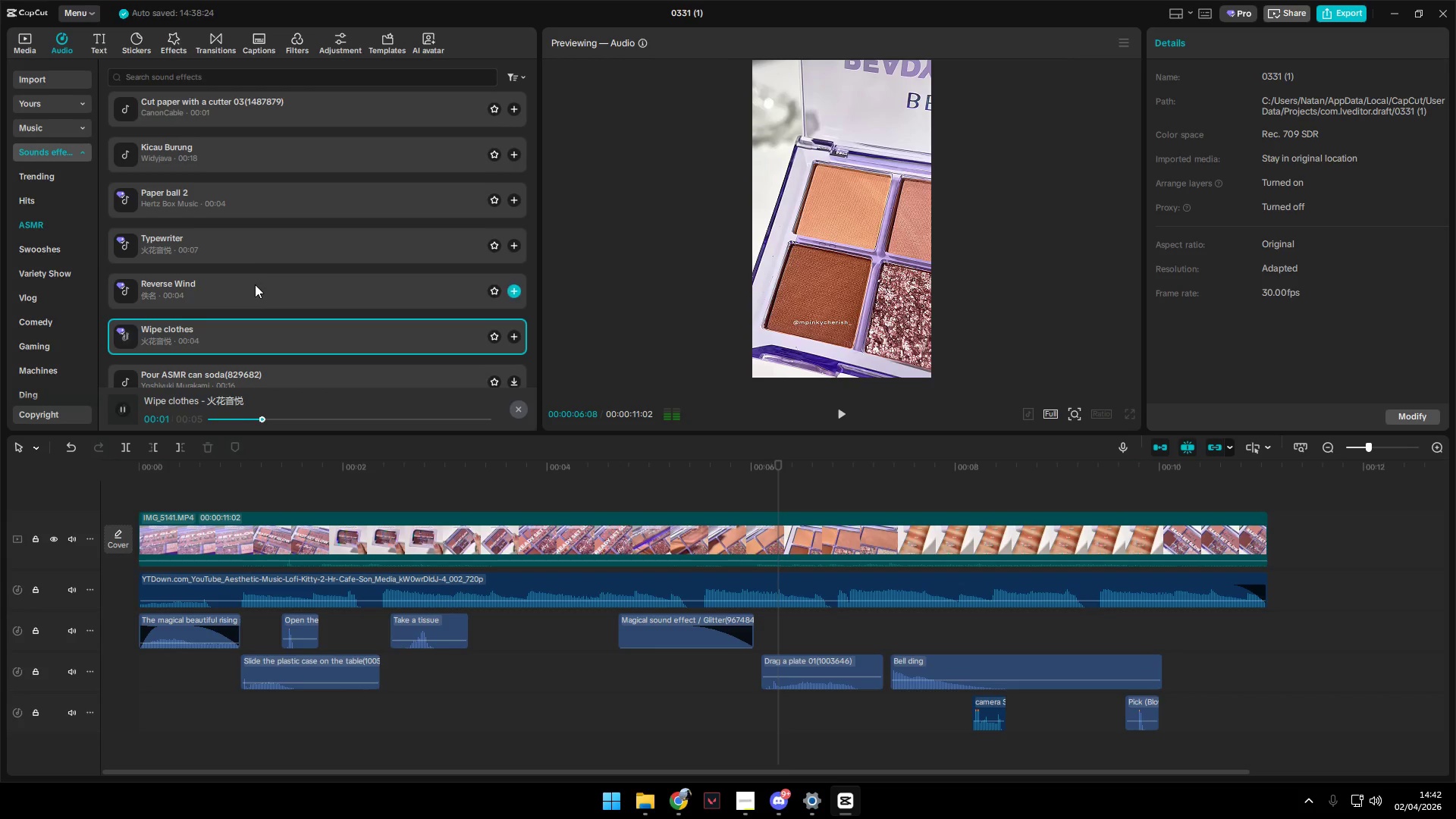 
left_click([257, 312])
 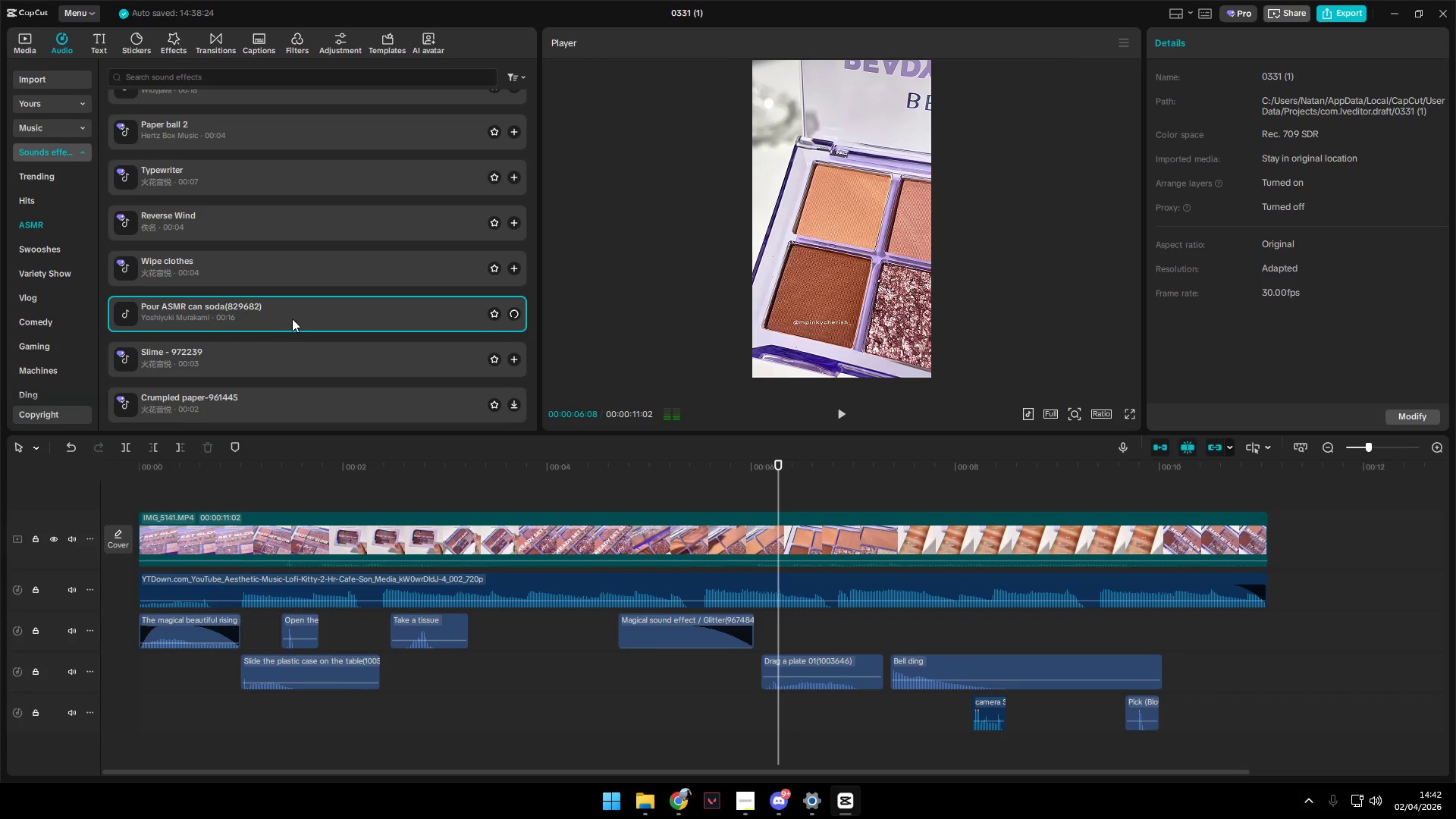 
scroll: coordinate [294, 318], scroll_direction: down, amount: 2.0
 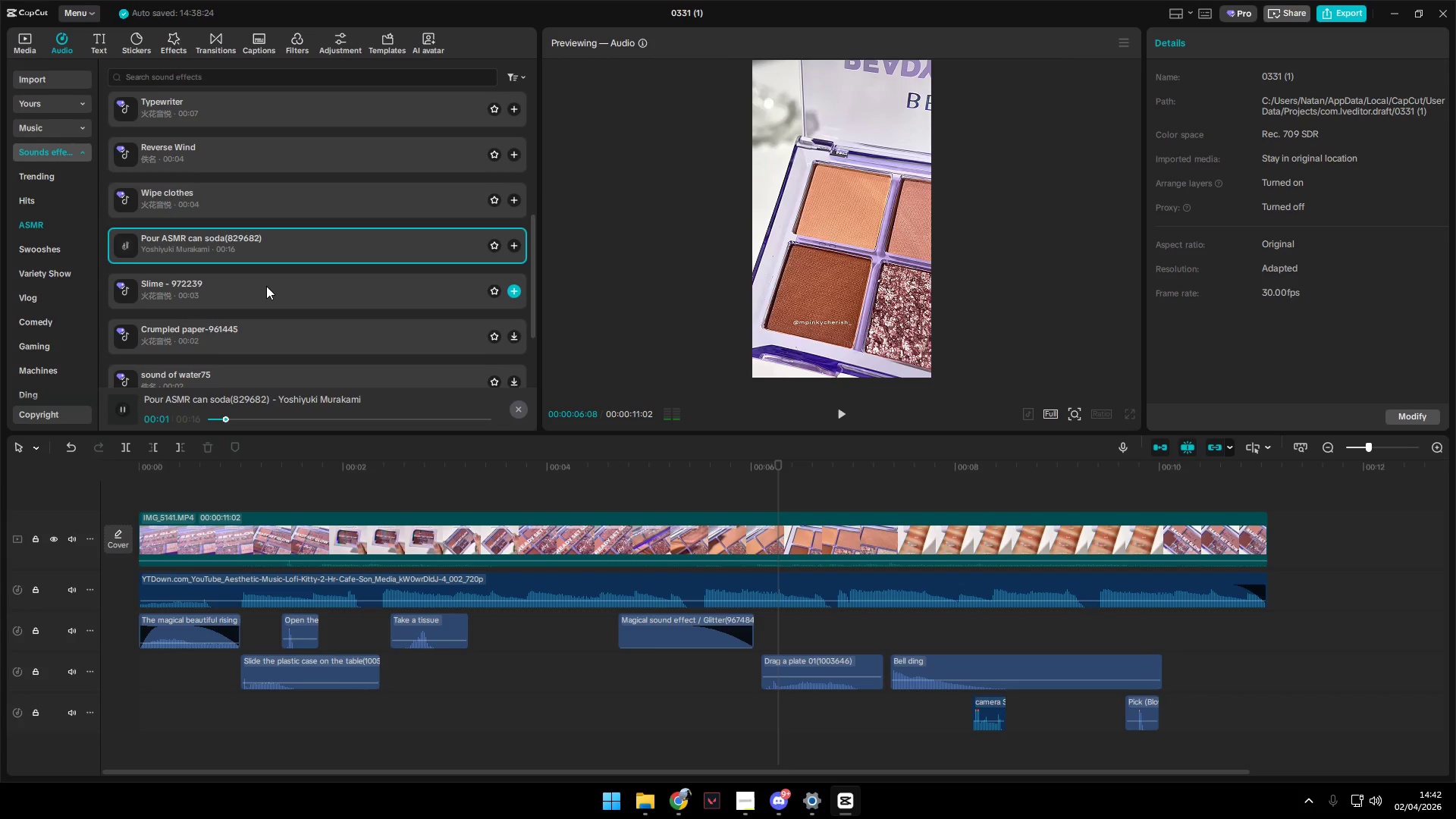 
left_click([266, 286])
 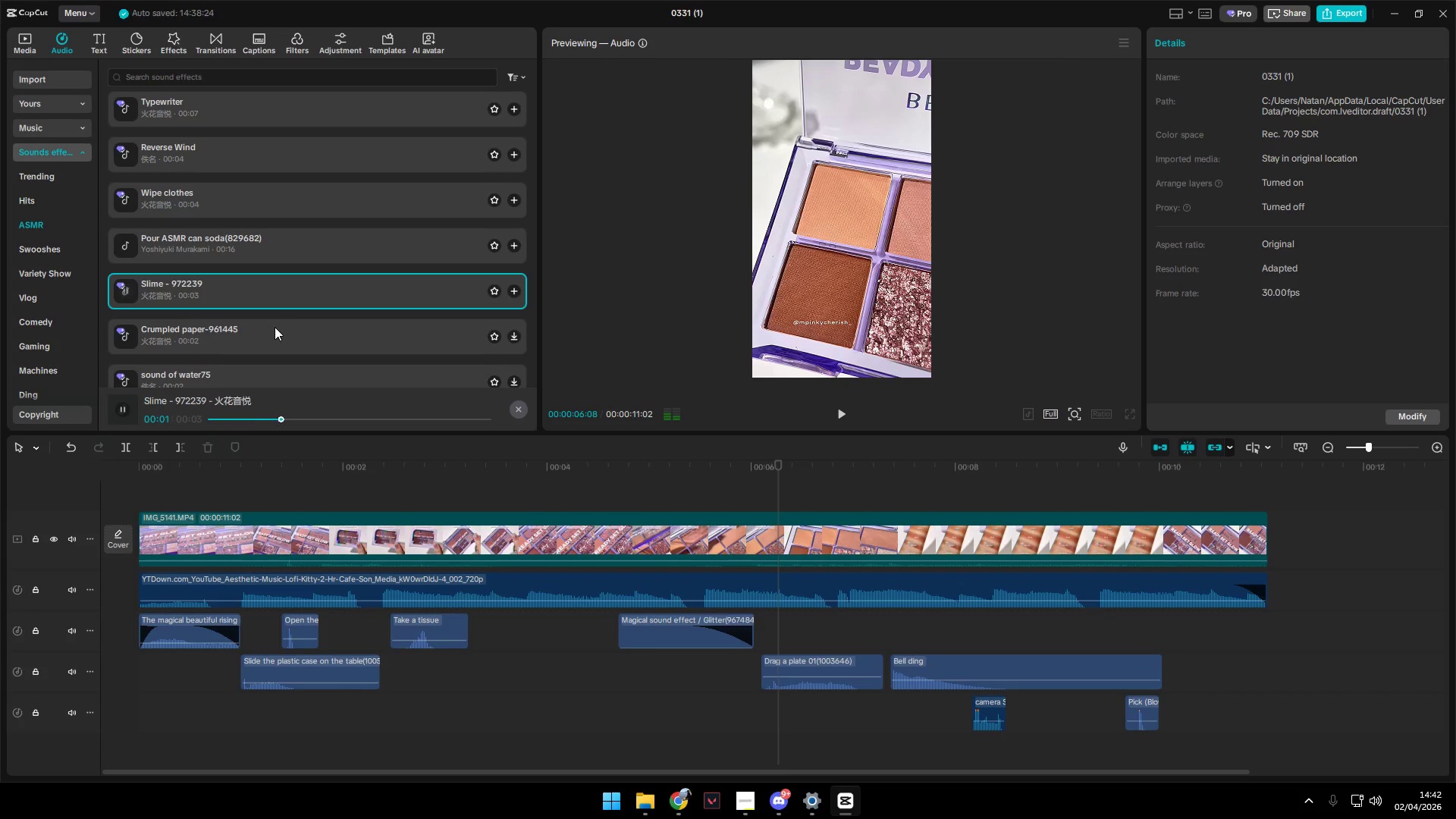 
left_click([275, 329])
 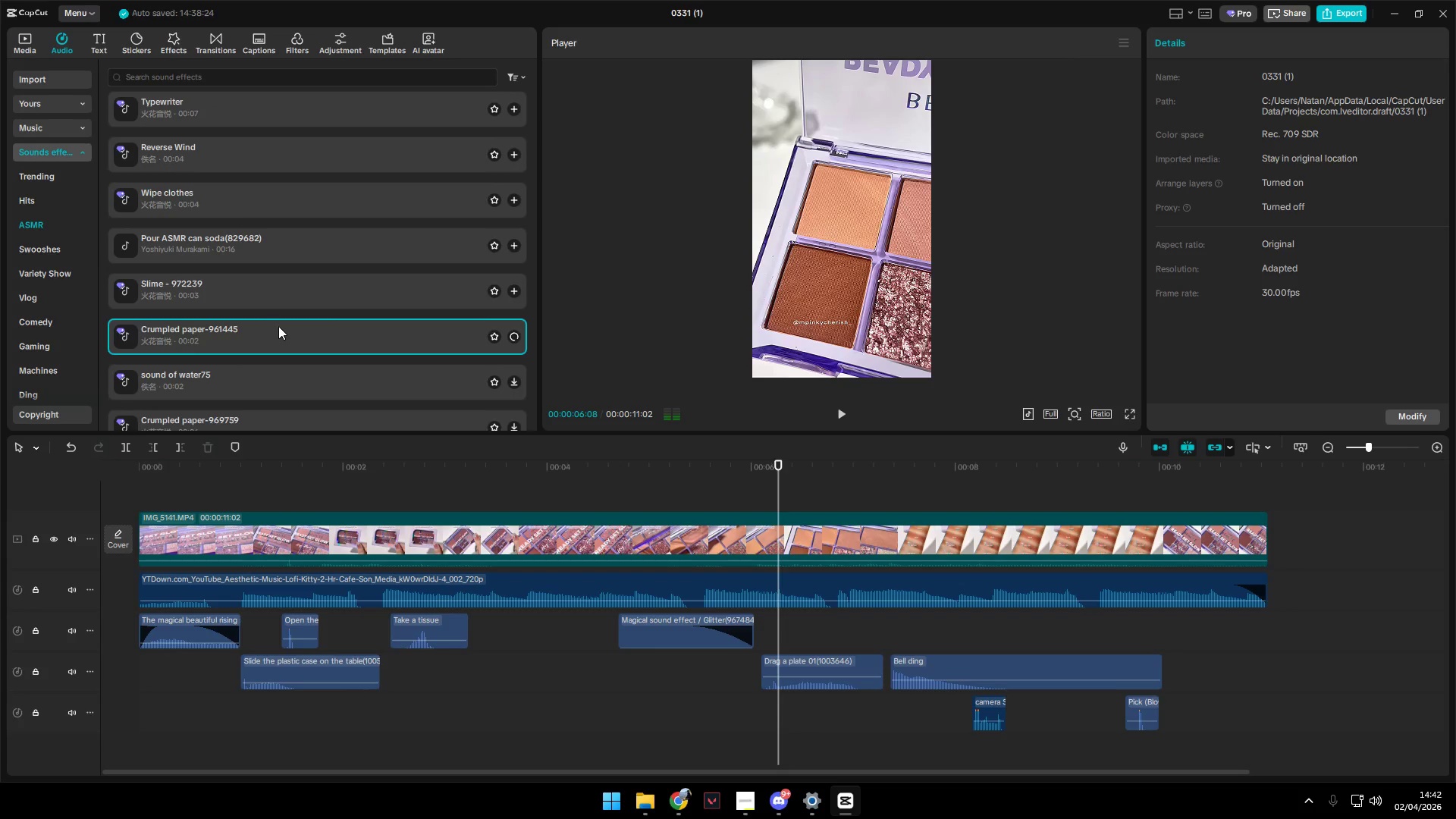 
left_click([272, 318])
 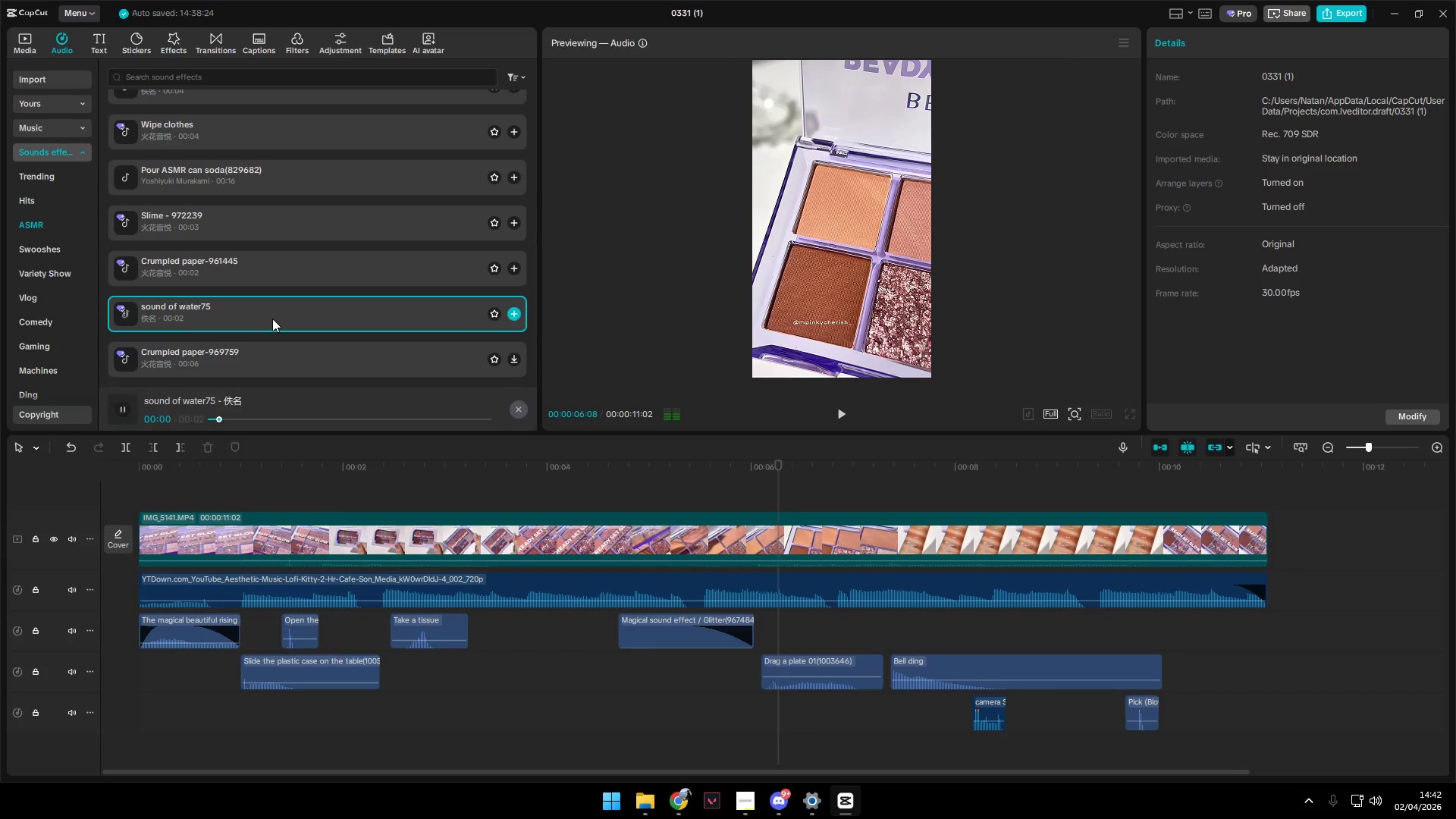 
scroll: coordinate [279, 325], scroll_direction: down, amount: 1.0
 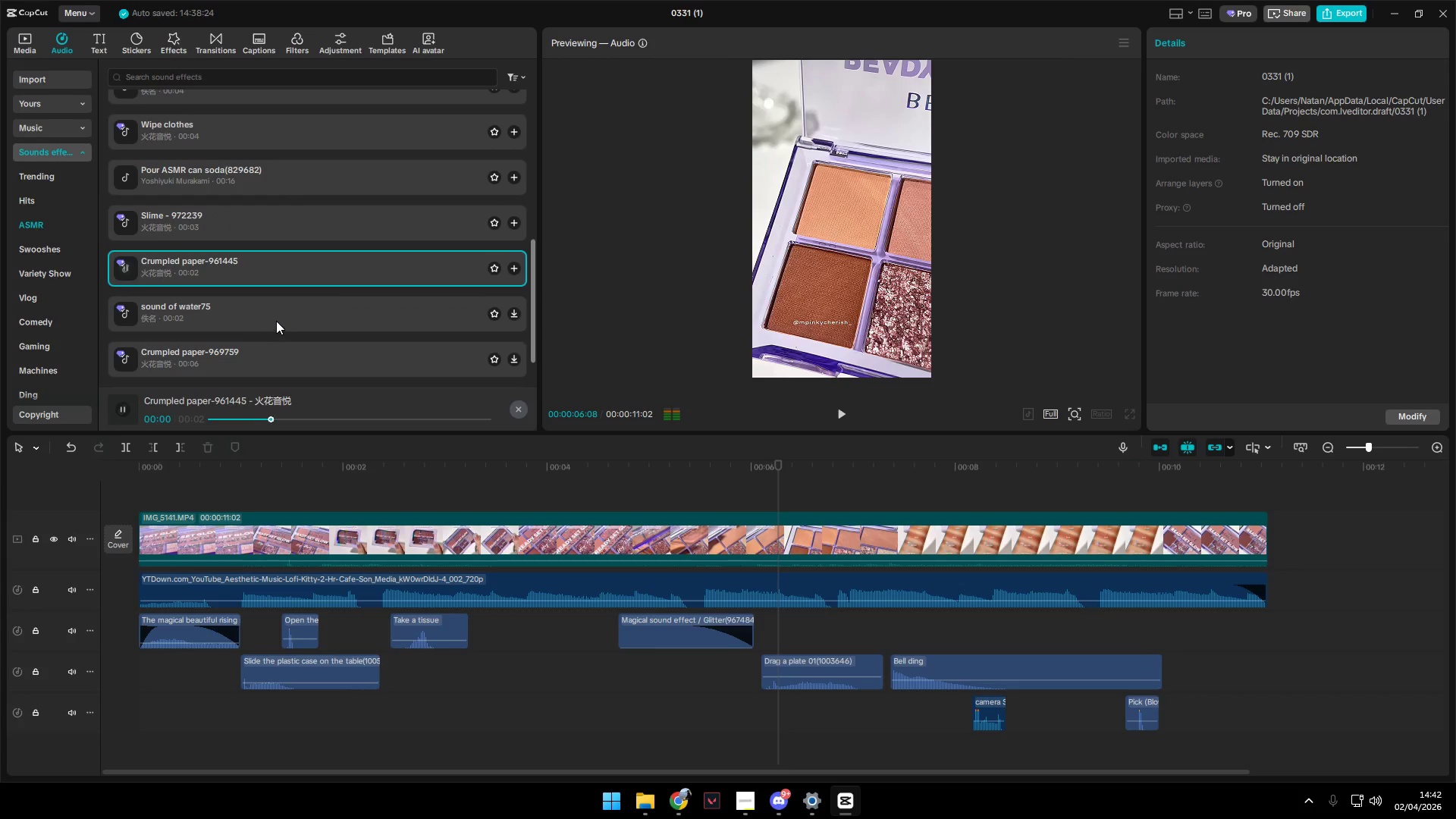 
left_click([267, 289])
 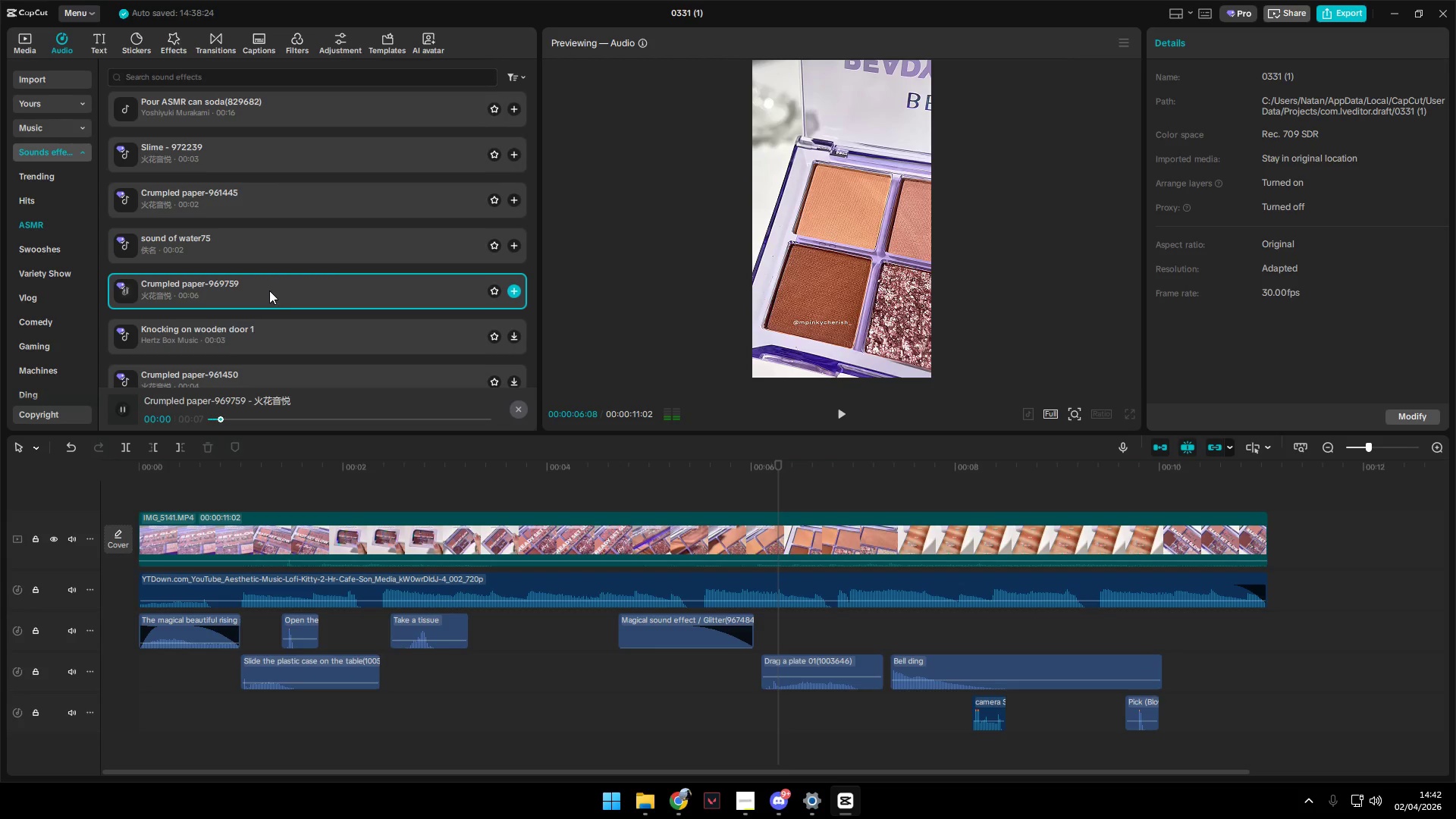 
scroll: coordinate [272, 318], scroll_direction: down, amount: 1.0
 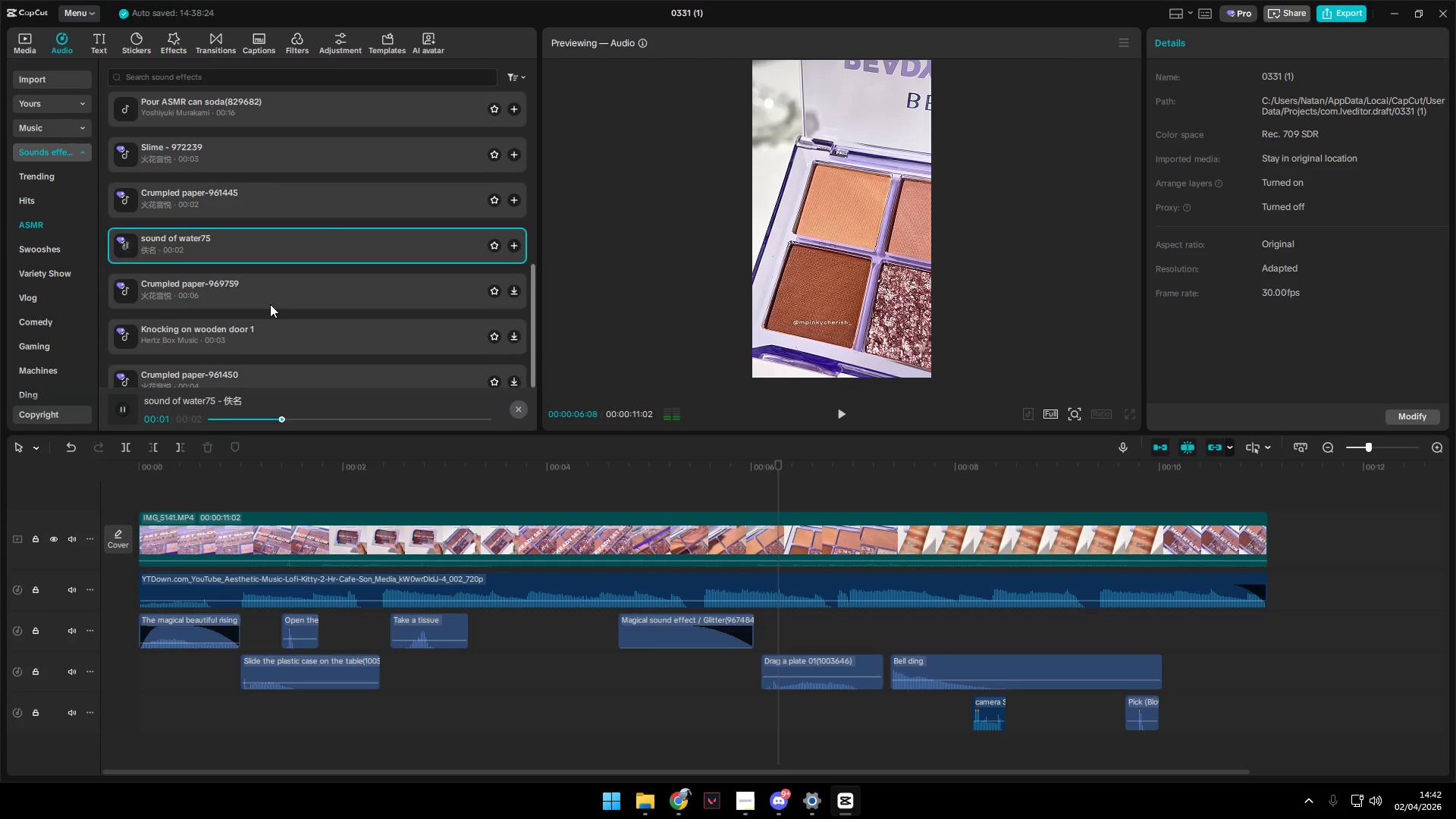 
left_click([264, 271])
 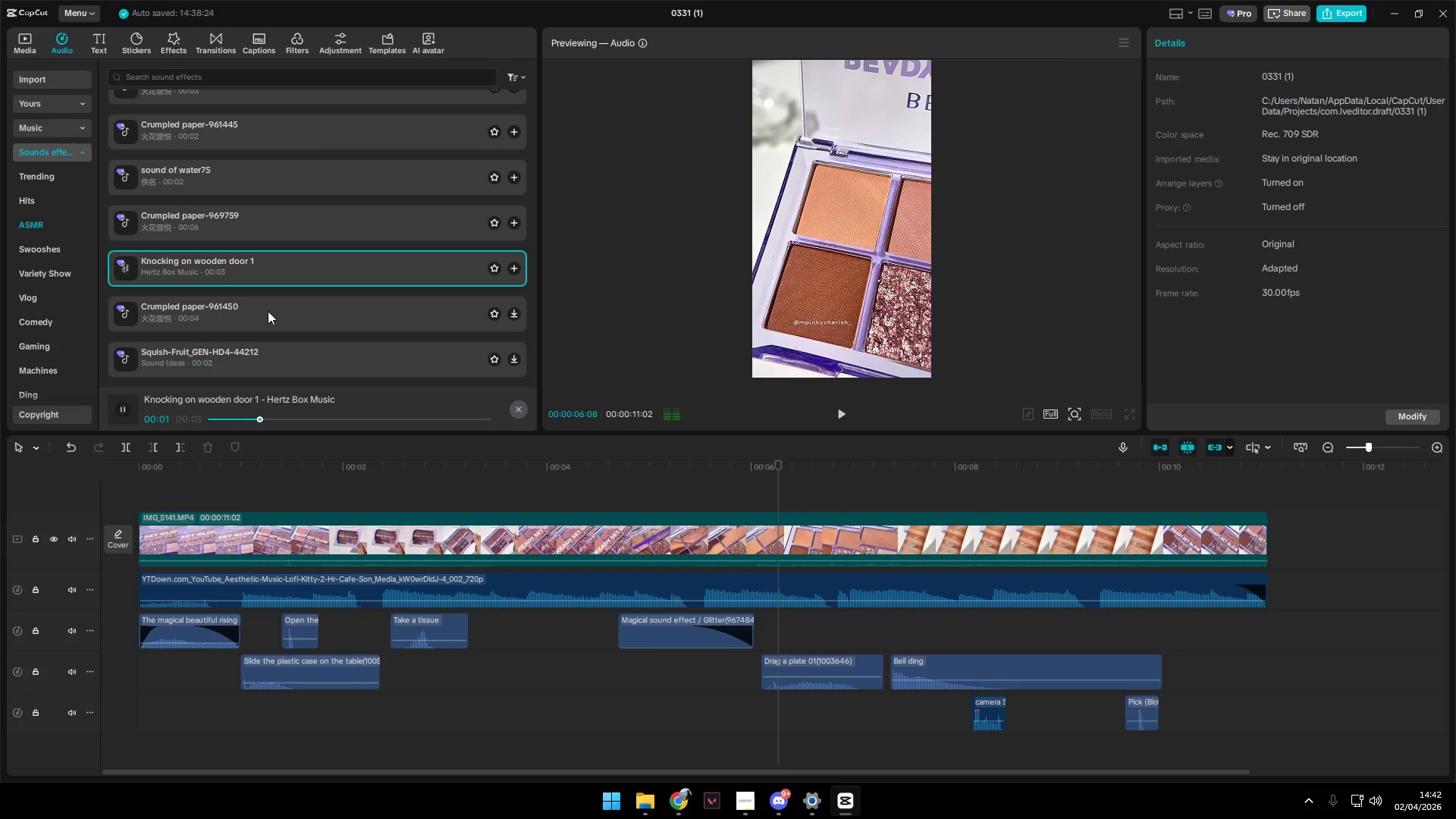 
scroll: coordinate [273, 294], scroll_direction: down, amount: 1.0
 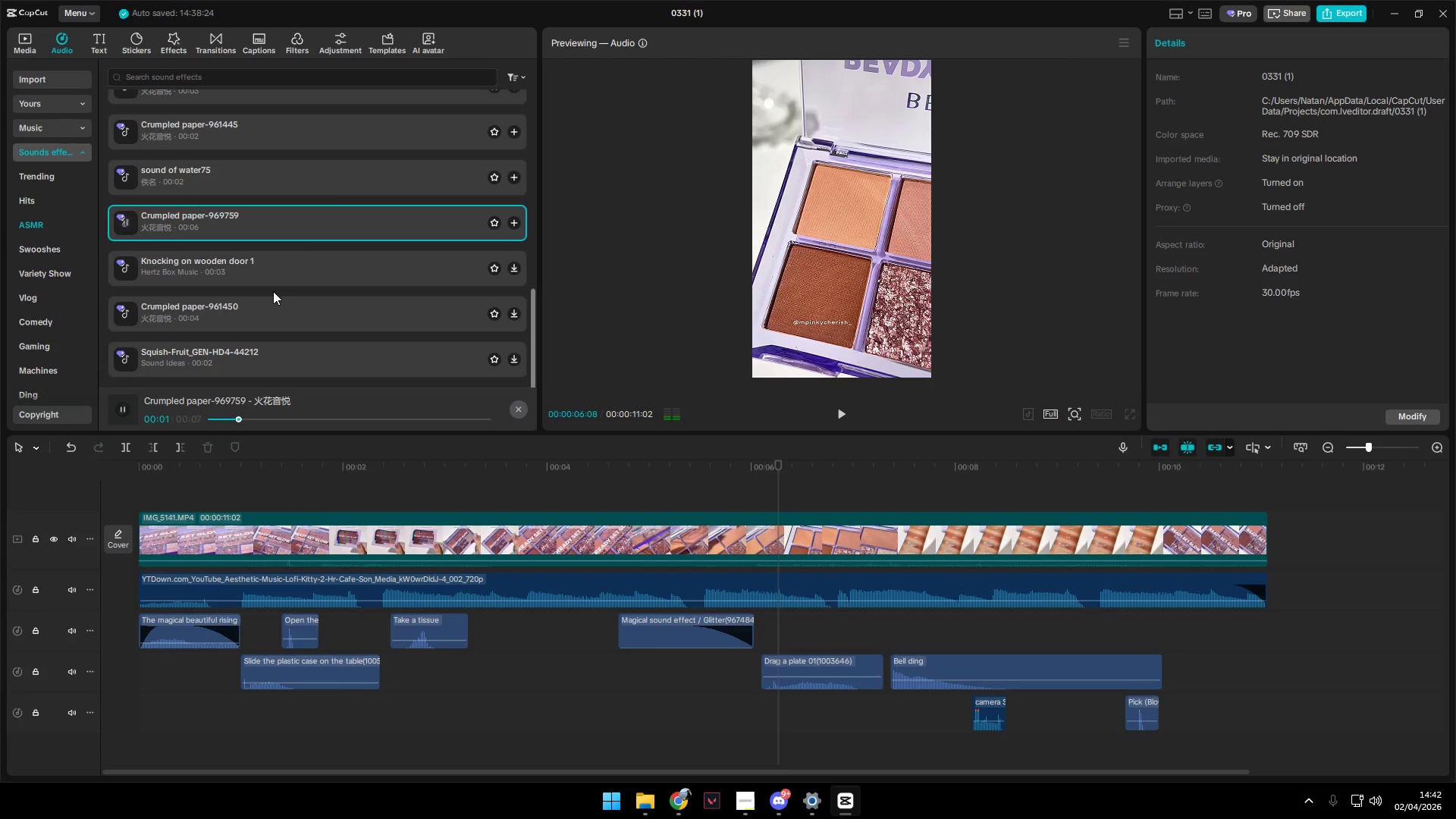 
left_click([268, 311])
 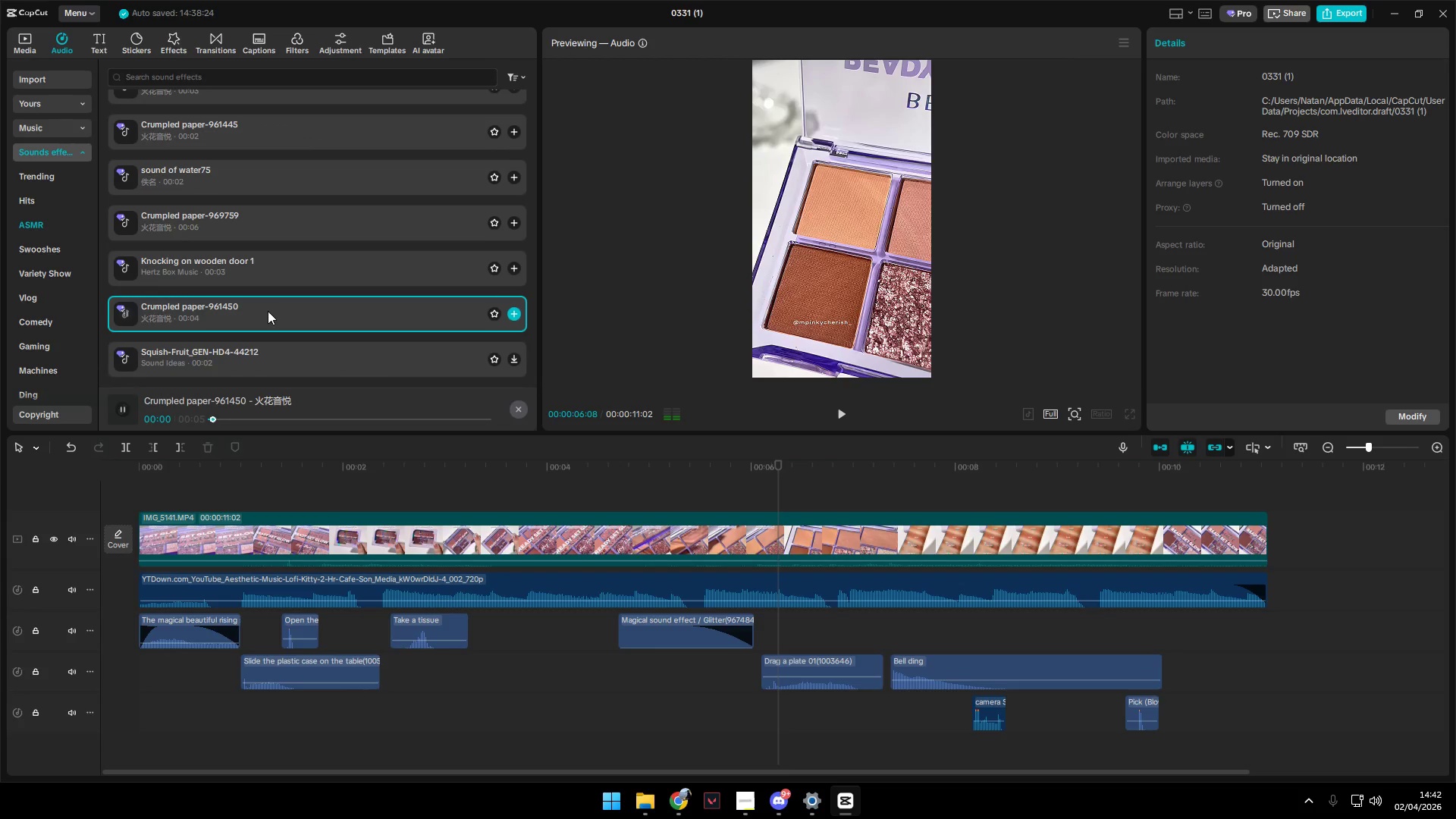 
left_click([263, 302])
 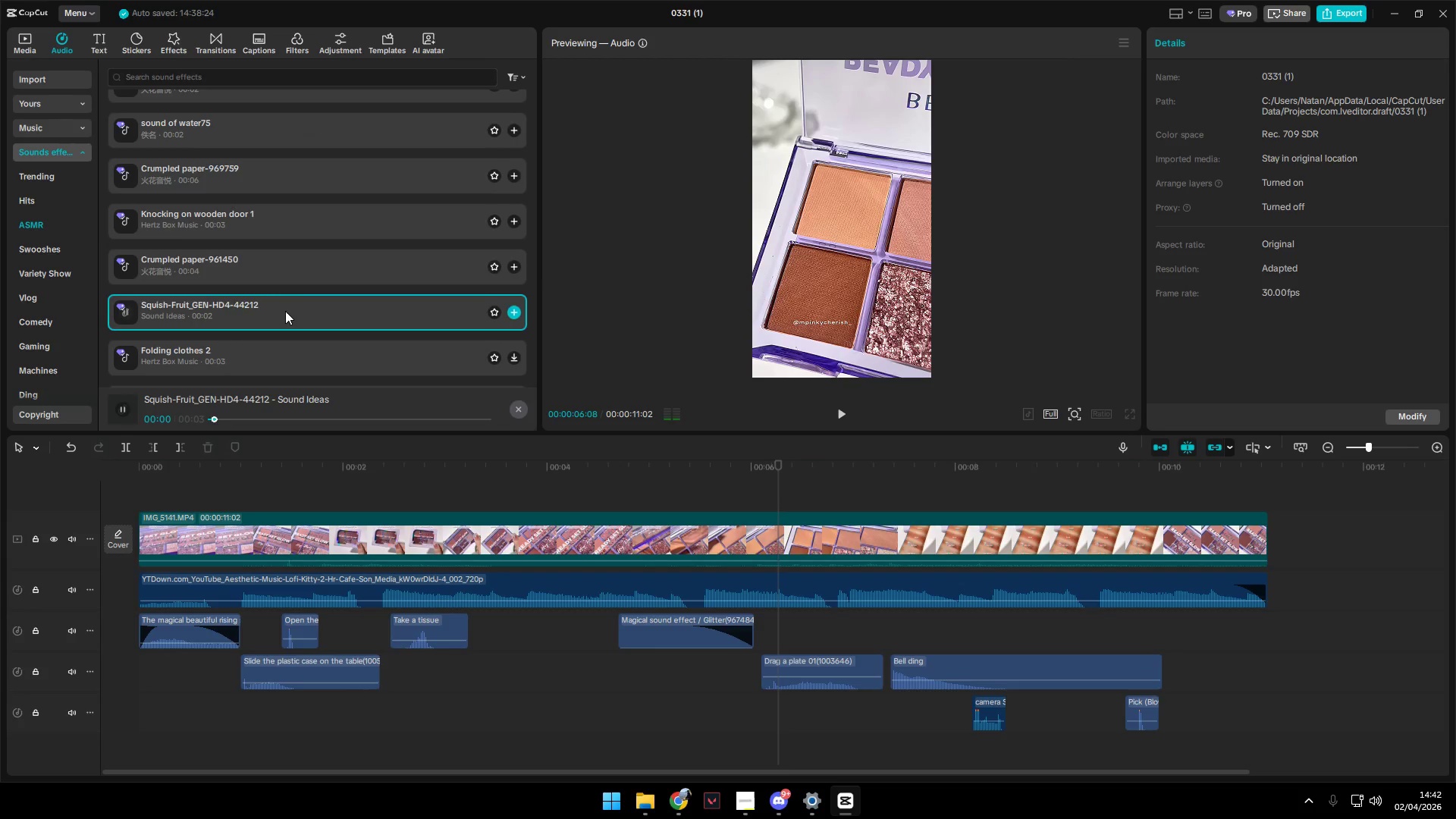 
scroll: coordinate [268, 311], scroll_direction: down, amount: 1.0
 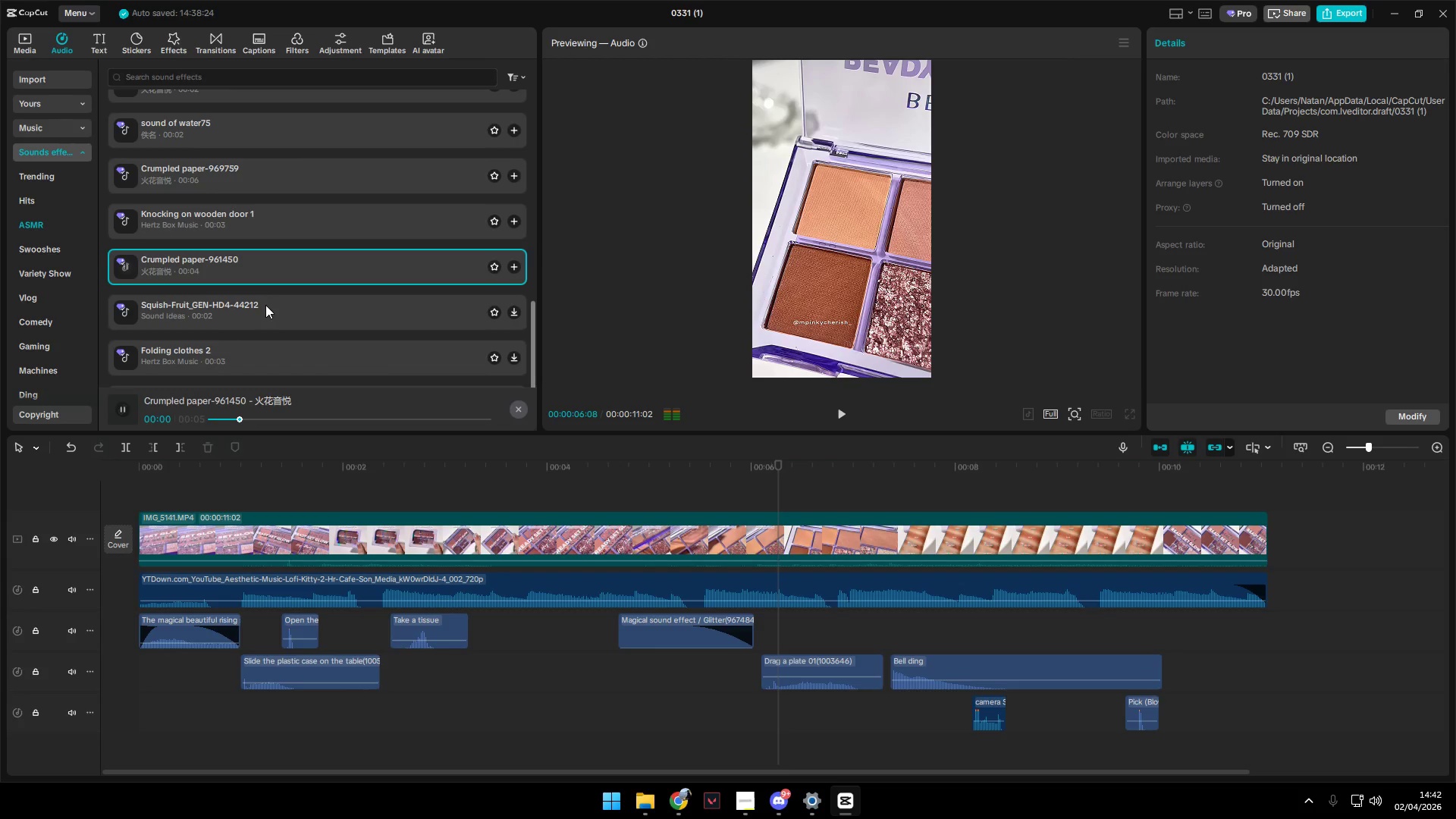 
left_click([264, 290])
 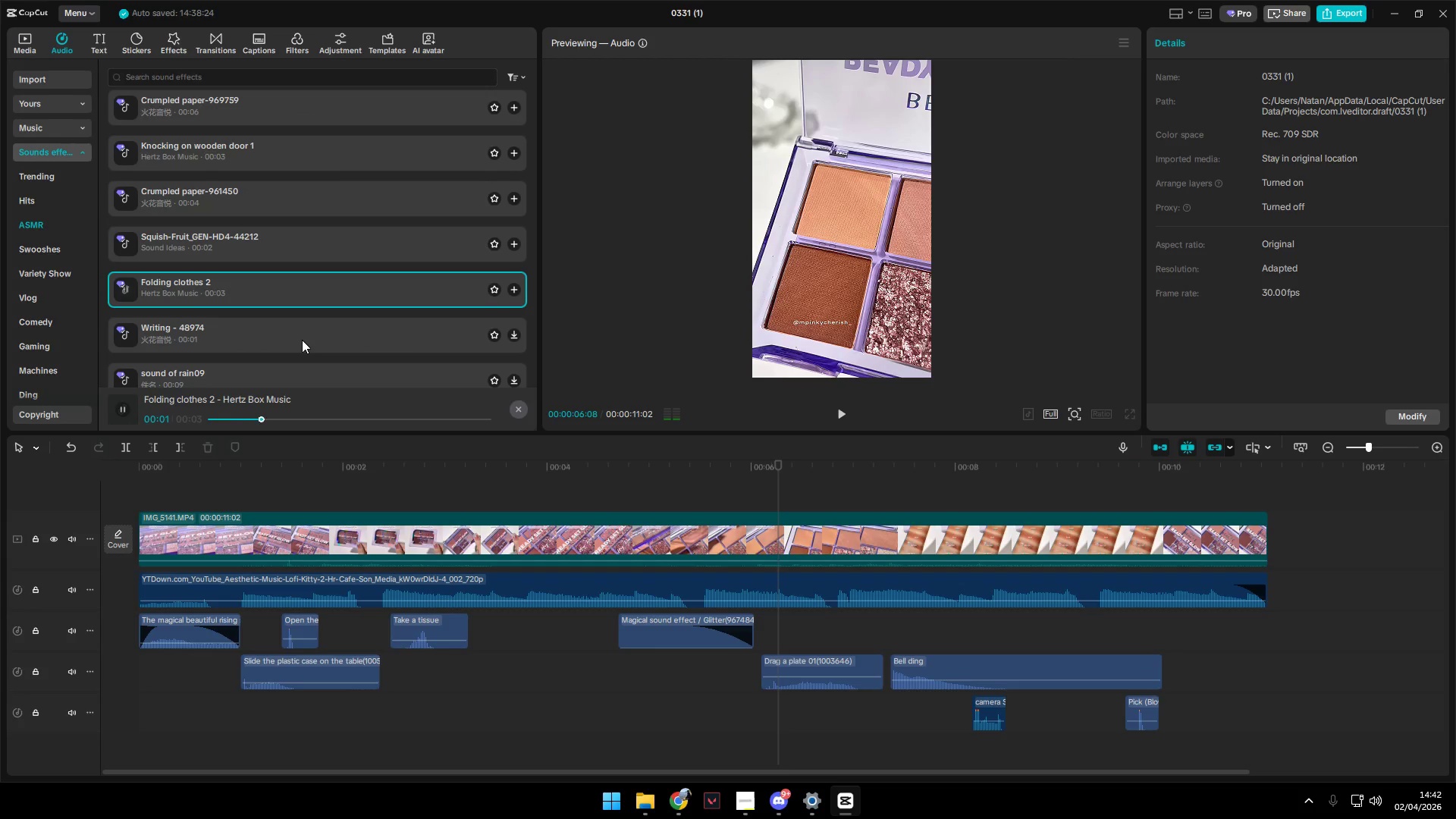 
scroll: coordinate [291, 314], scroll_direction: down, amount: 1.0
 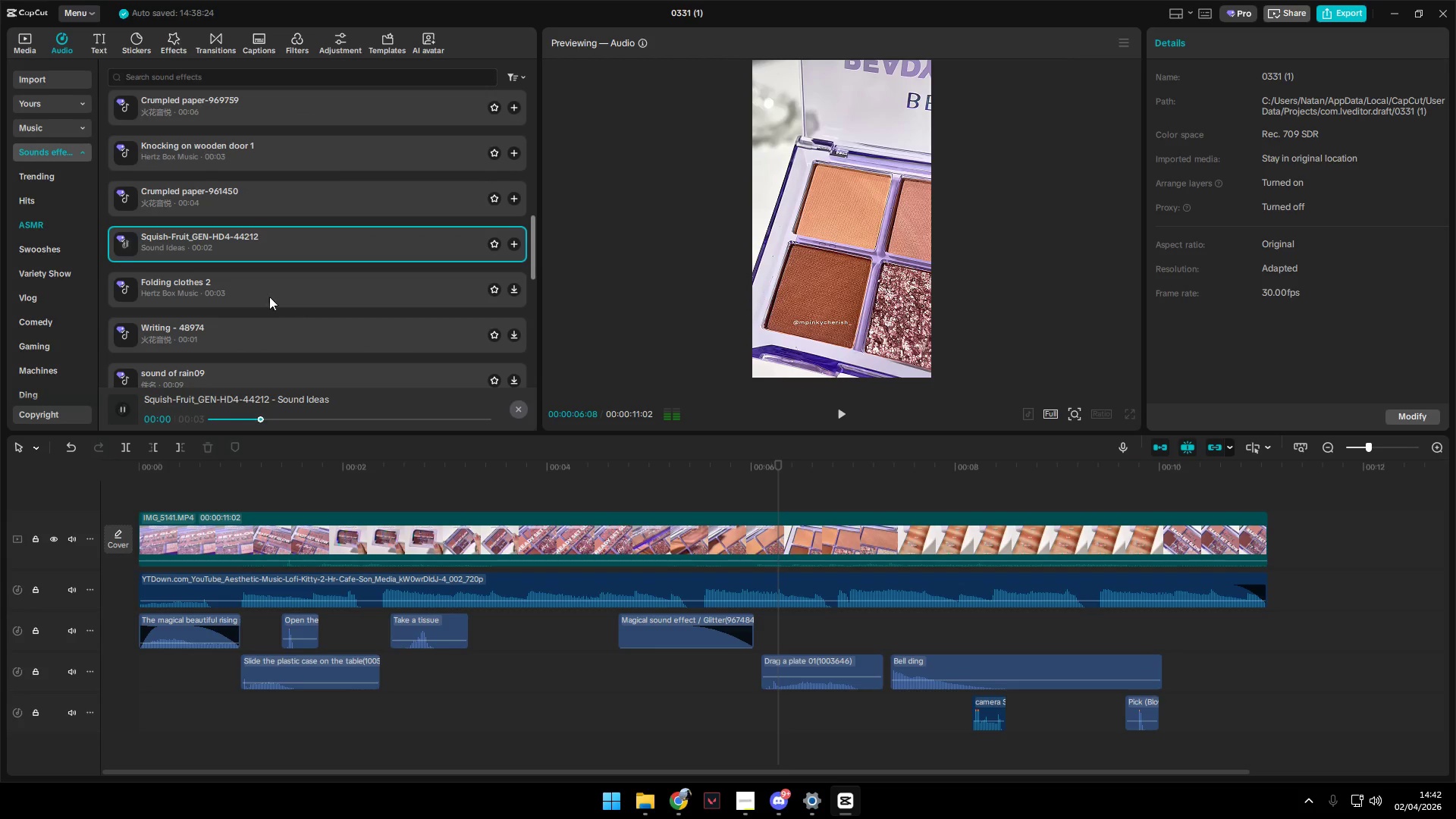 
left_click([302, 340])
 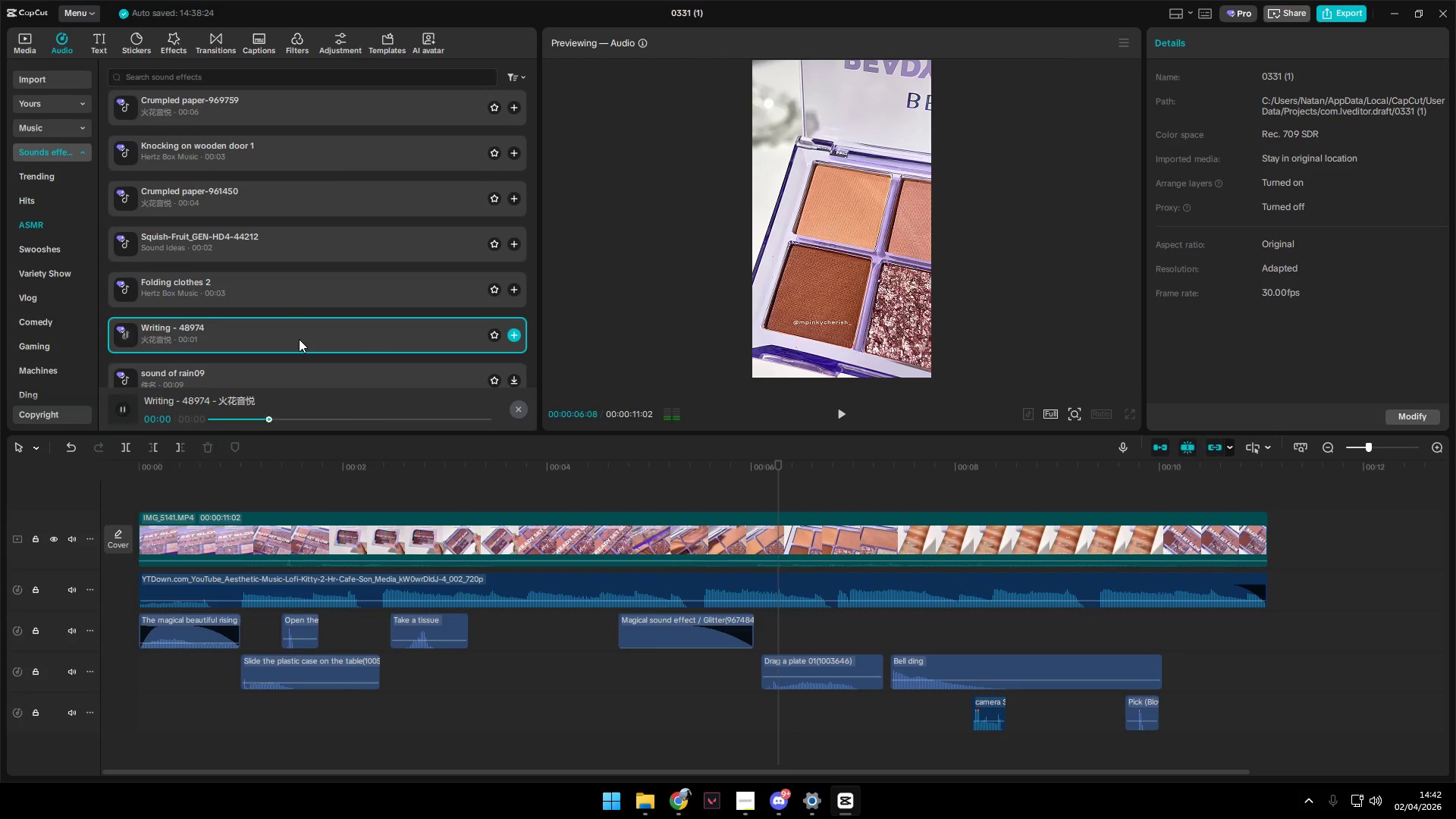 
left_click([279, 311])
 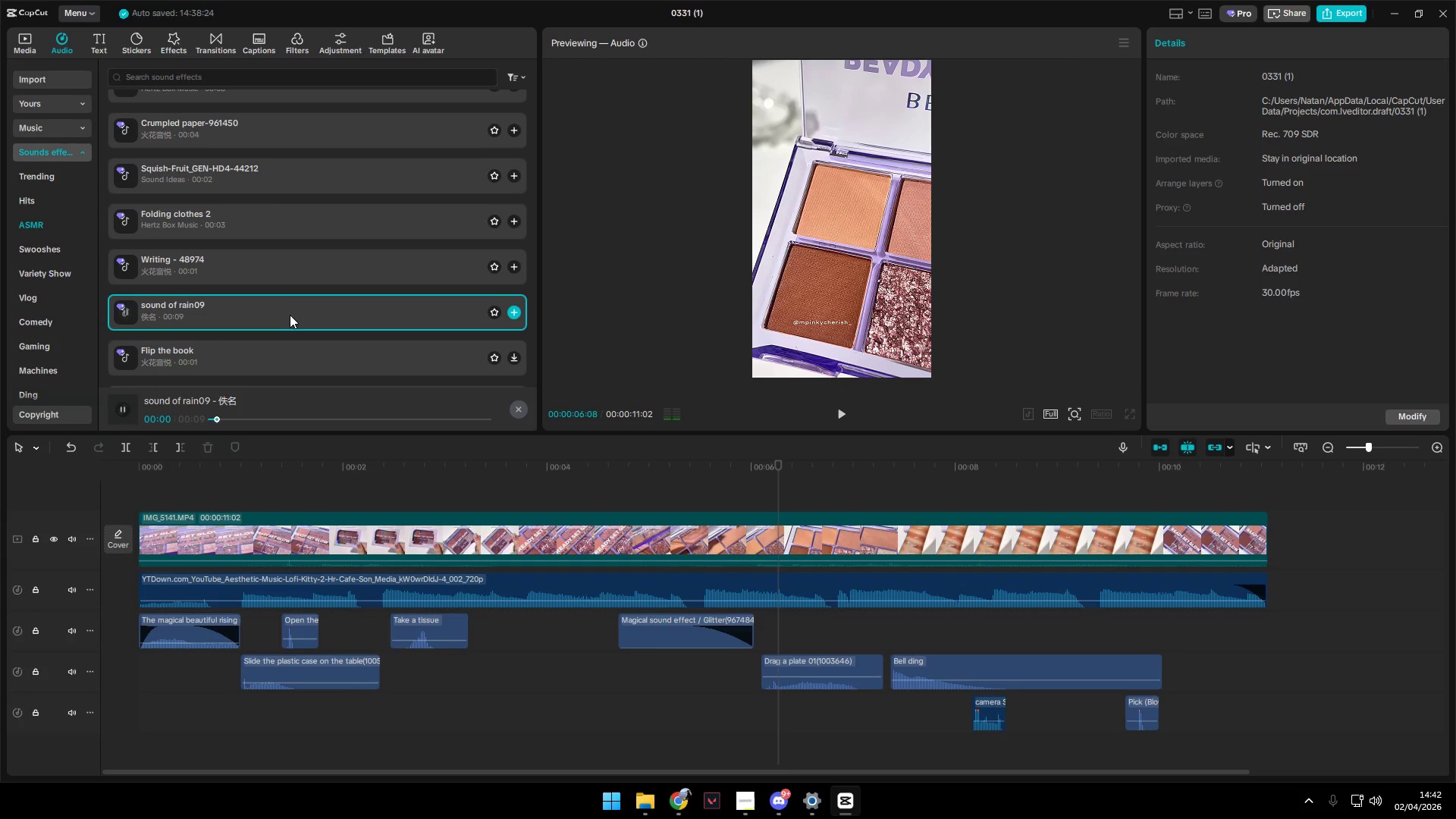 
scroll: coordinate [290, 316], scroll_direction: down, amount: 2.0
 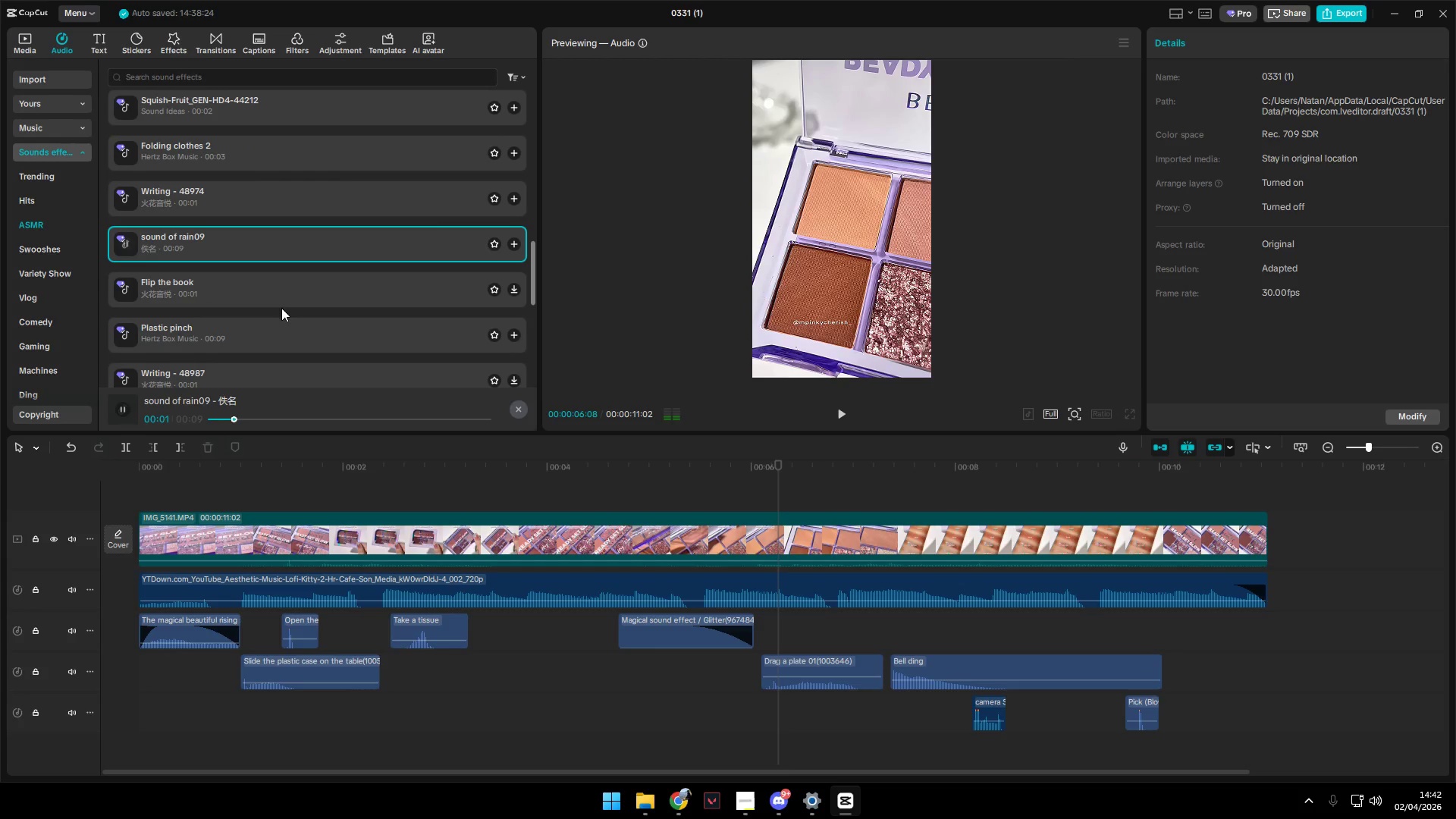 
left_click([266, 285])
 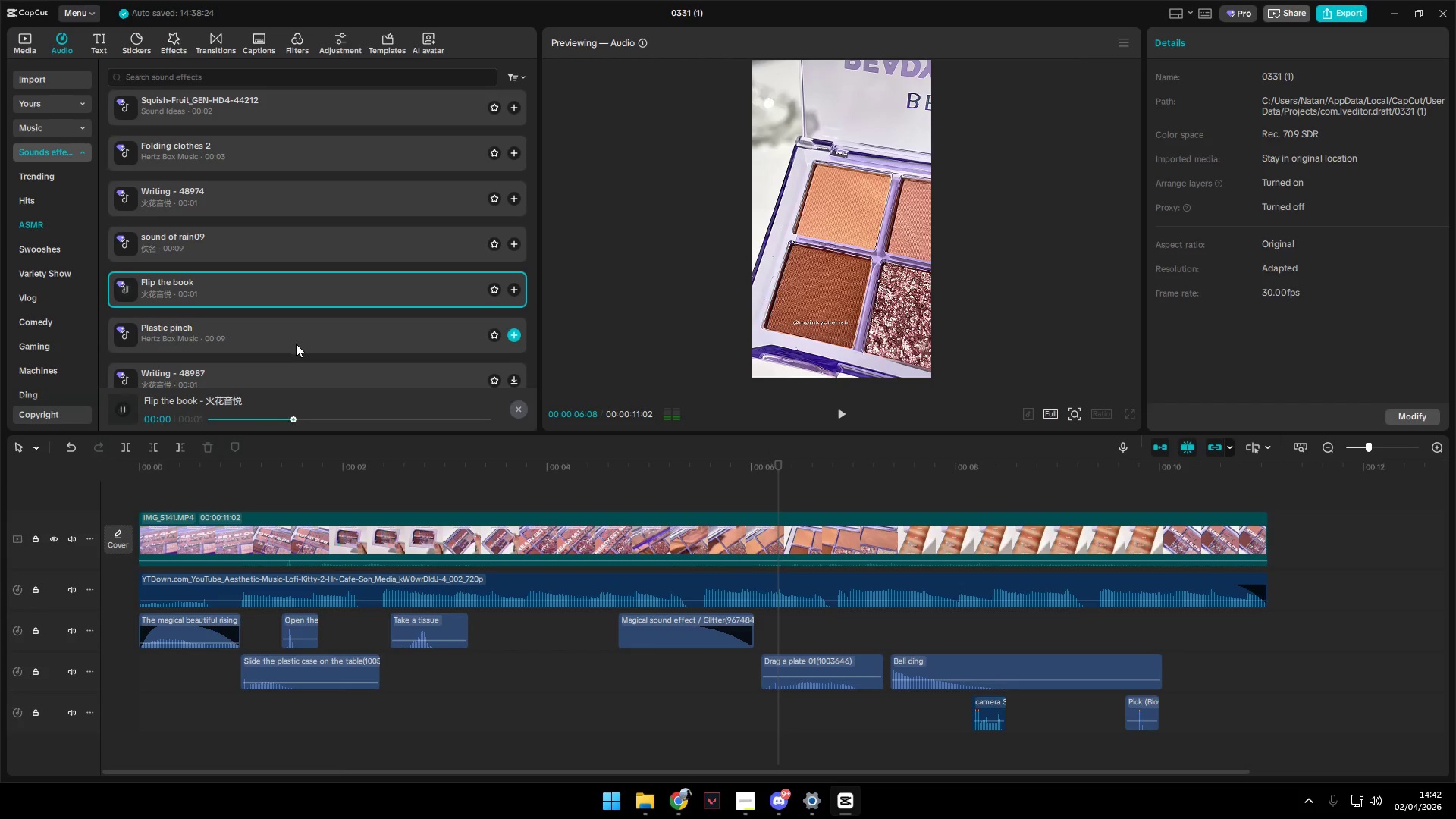 
left_click([281, 334])
 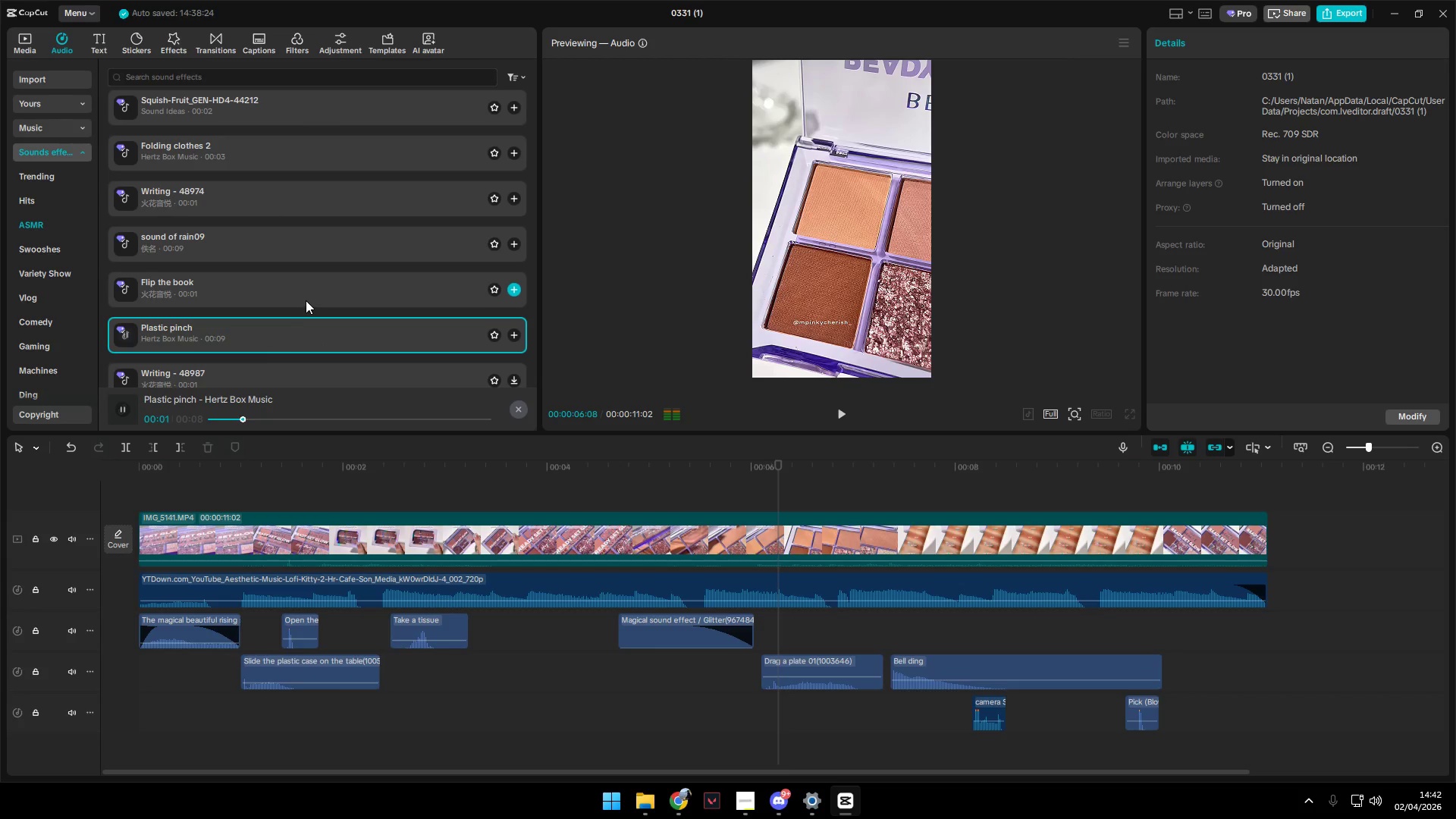 
left_click([296, 366])
 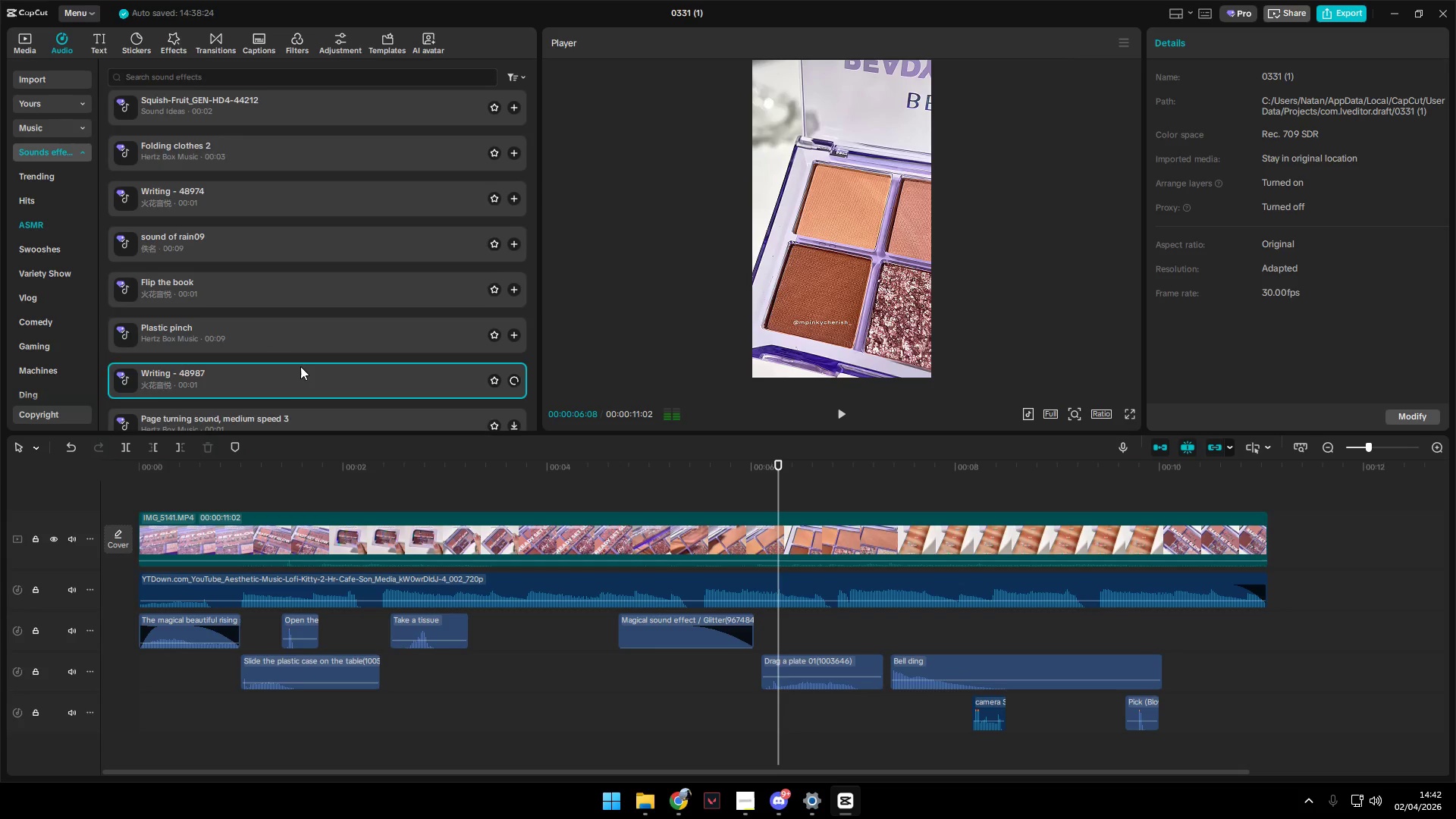 
scroll: coordinate [303, 366], scroll_direction: down, amount: 1.0
 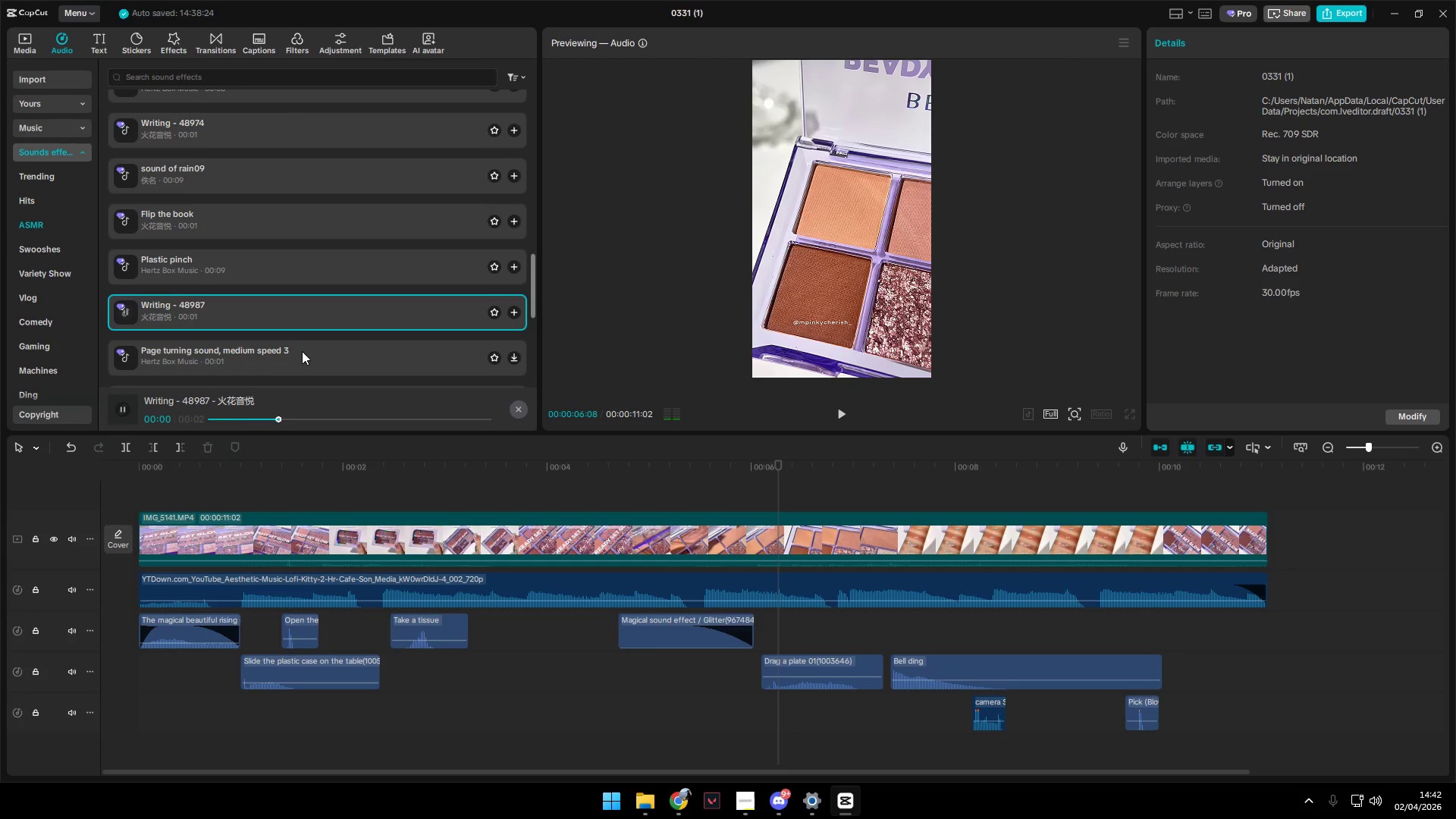 
left_click([302, 350])
 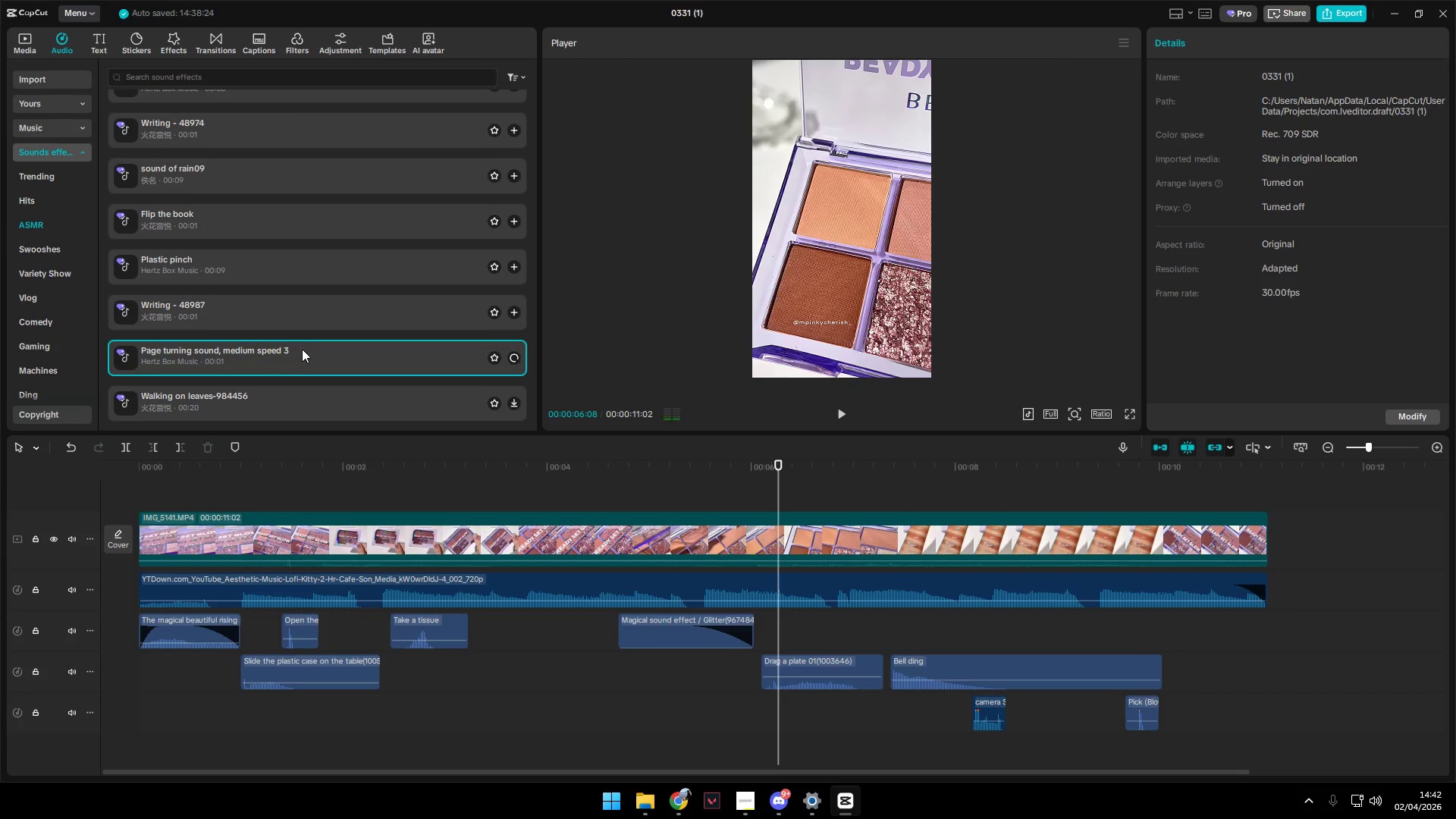 
left_click([298, 336])
 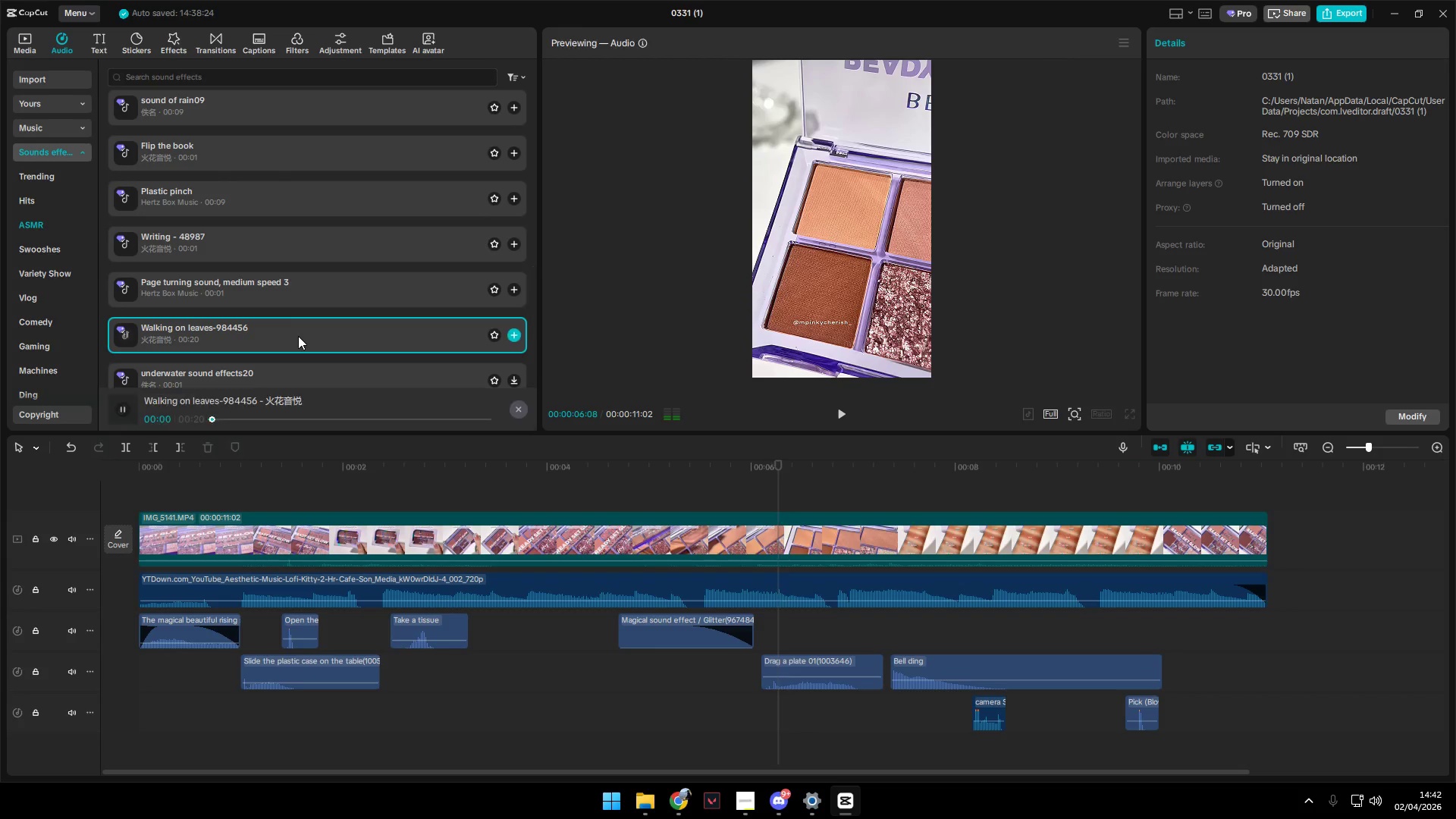 
scroll: coordinate [298, 336], scroll_direction: down, amount: 2.0
 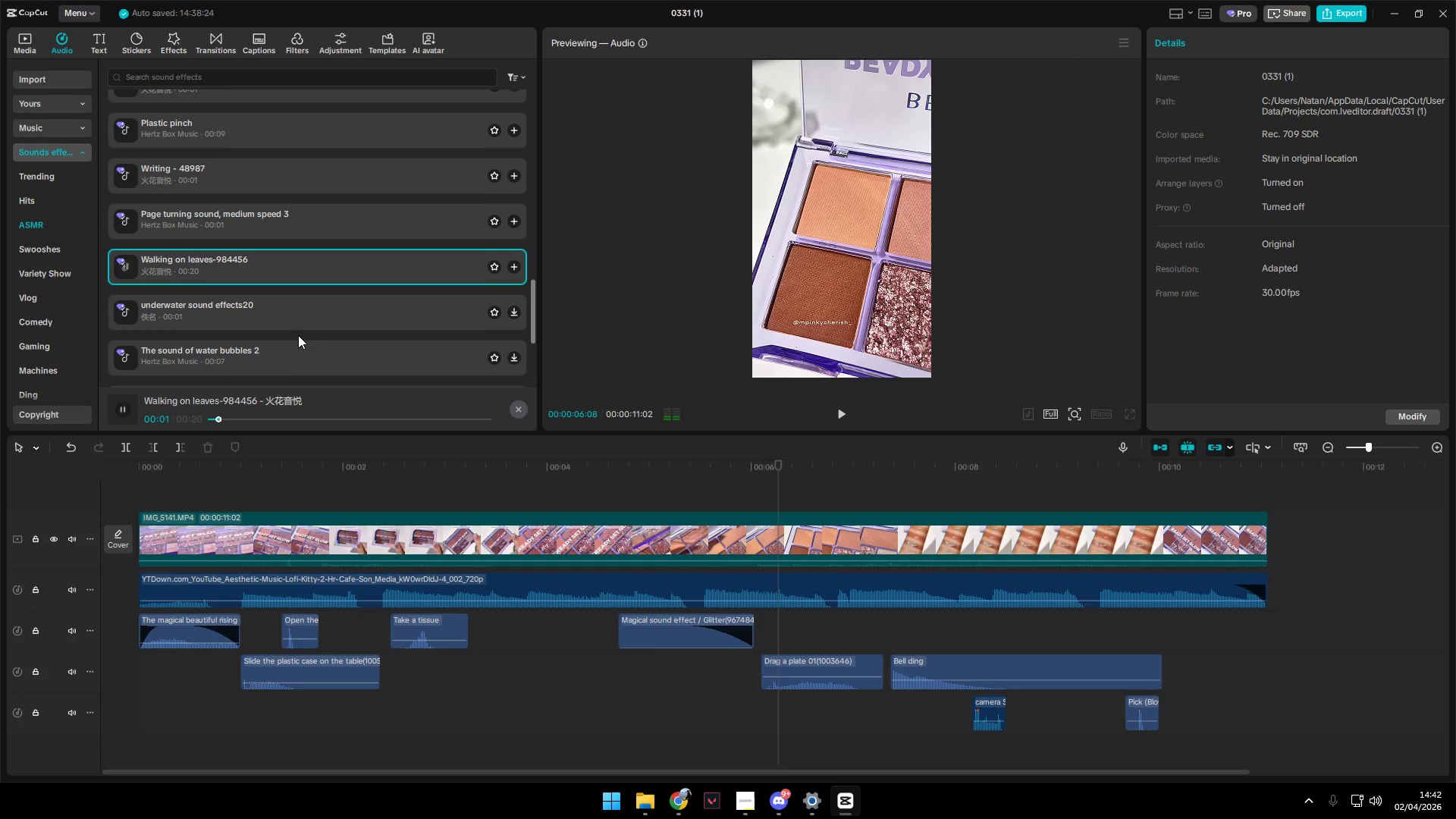 
left_click([293, 322])
 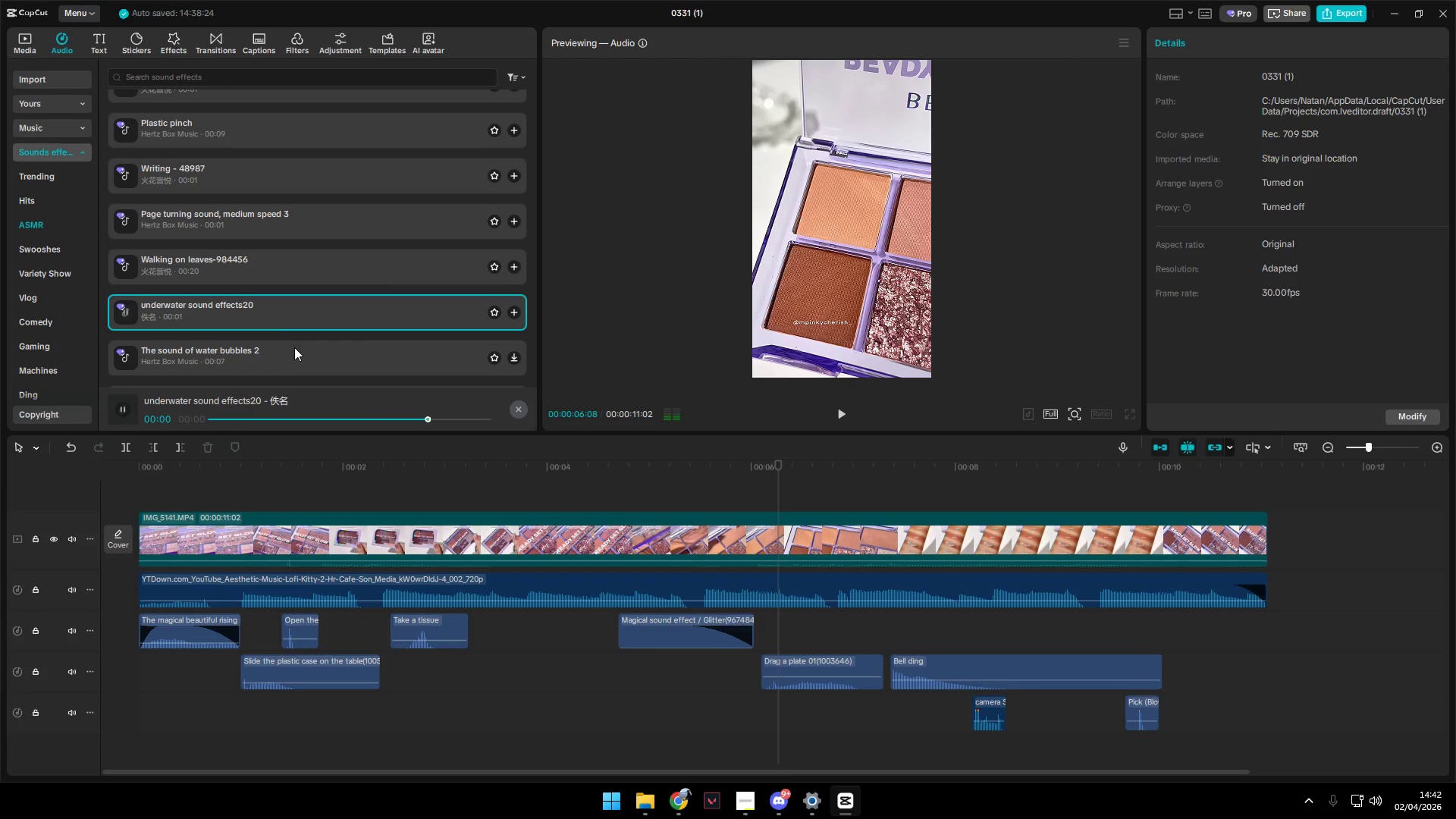 
left_click([294, 352])
 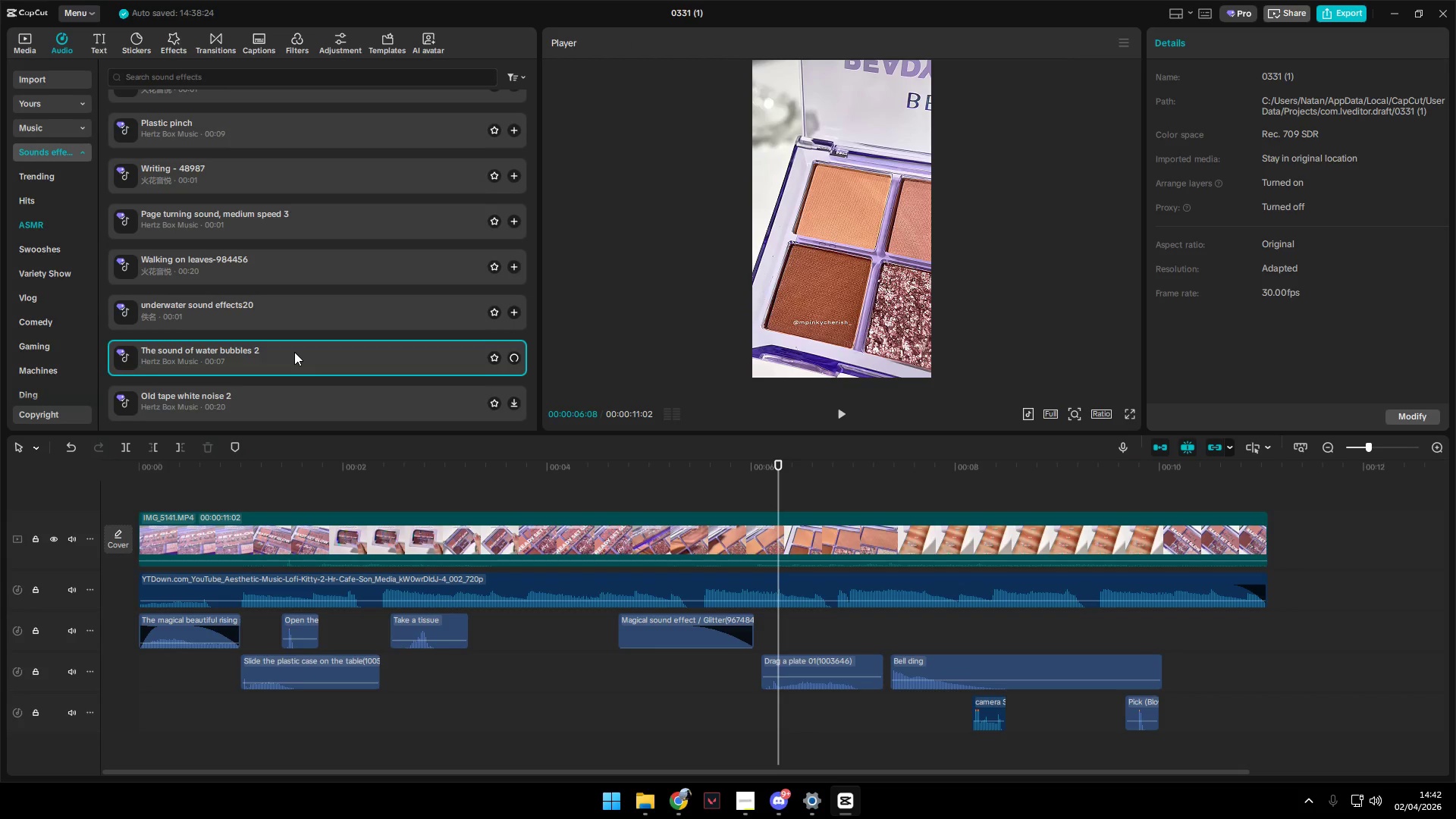 
left_click([289, 331])
 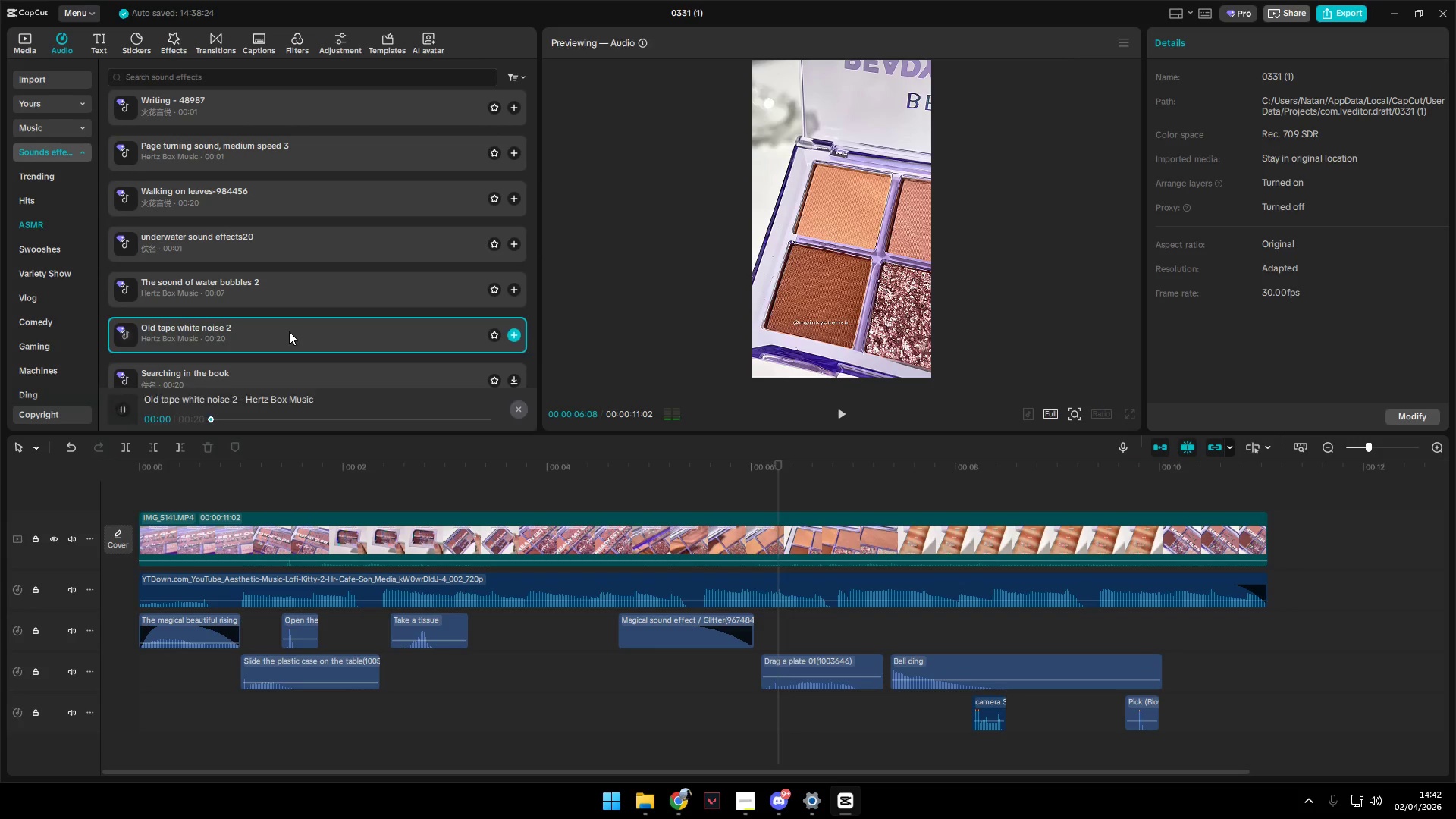 
scroll: coordinate [289, 331], scroll_direction: down, amount: 2.0
 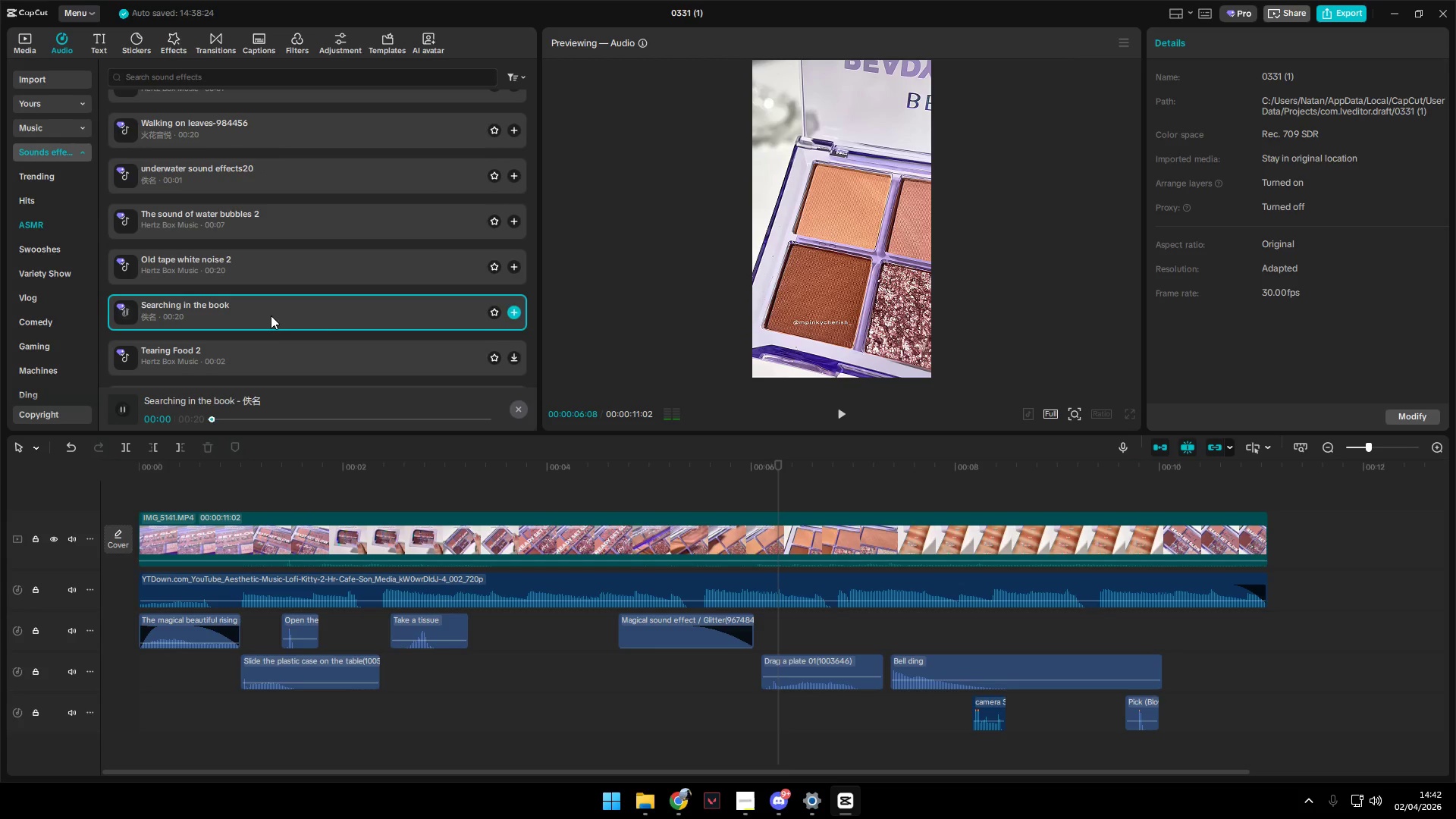 
left_click([272, 351])
 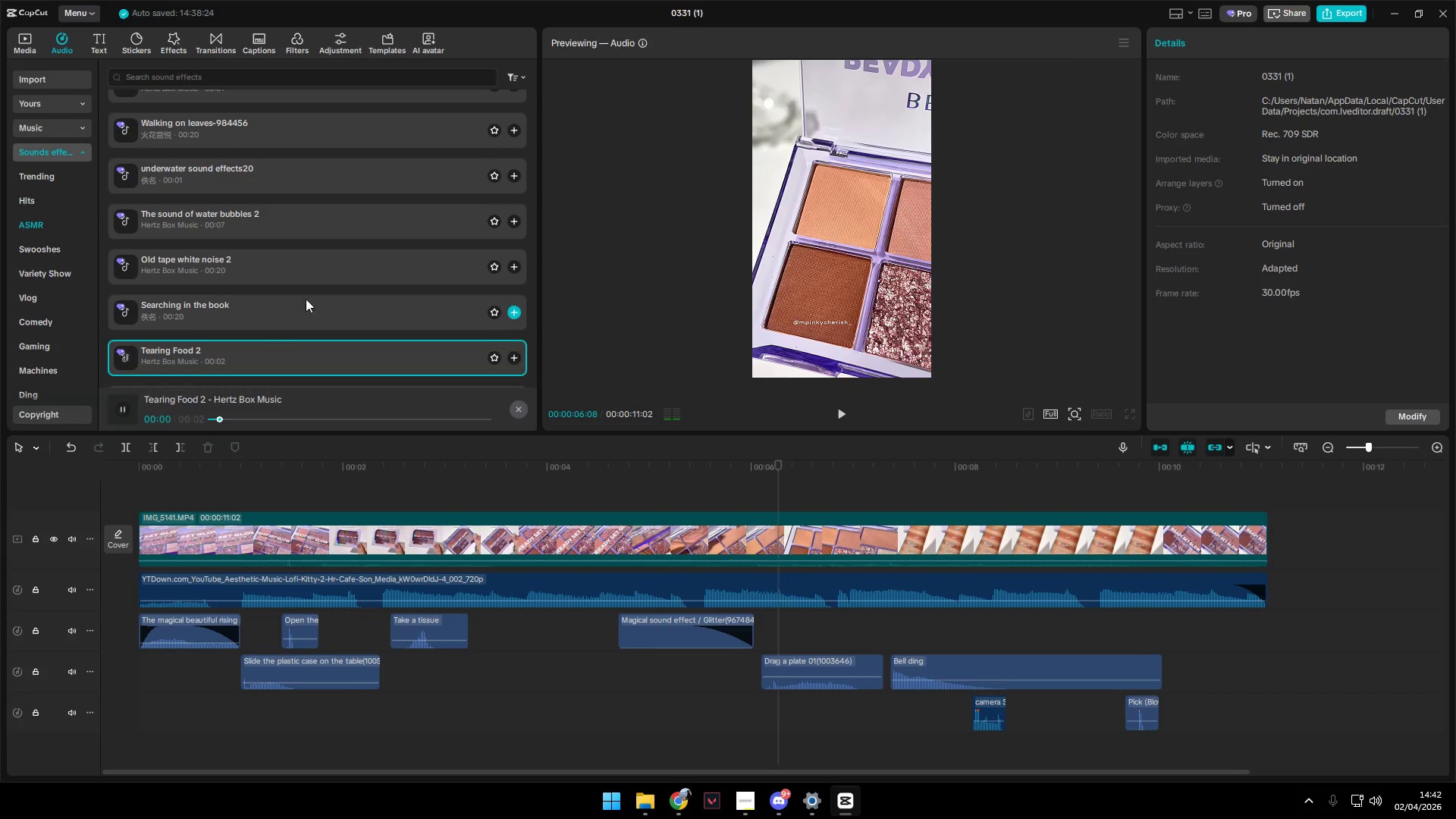 
left_click([308, 268])
 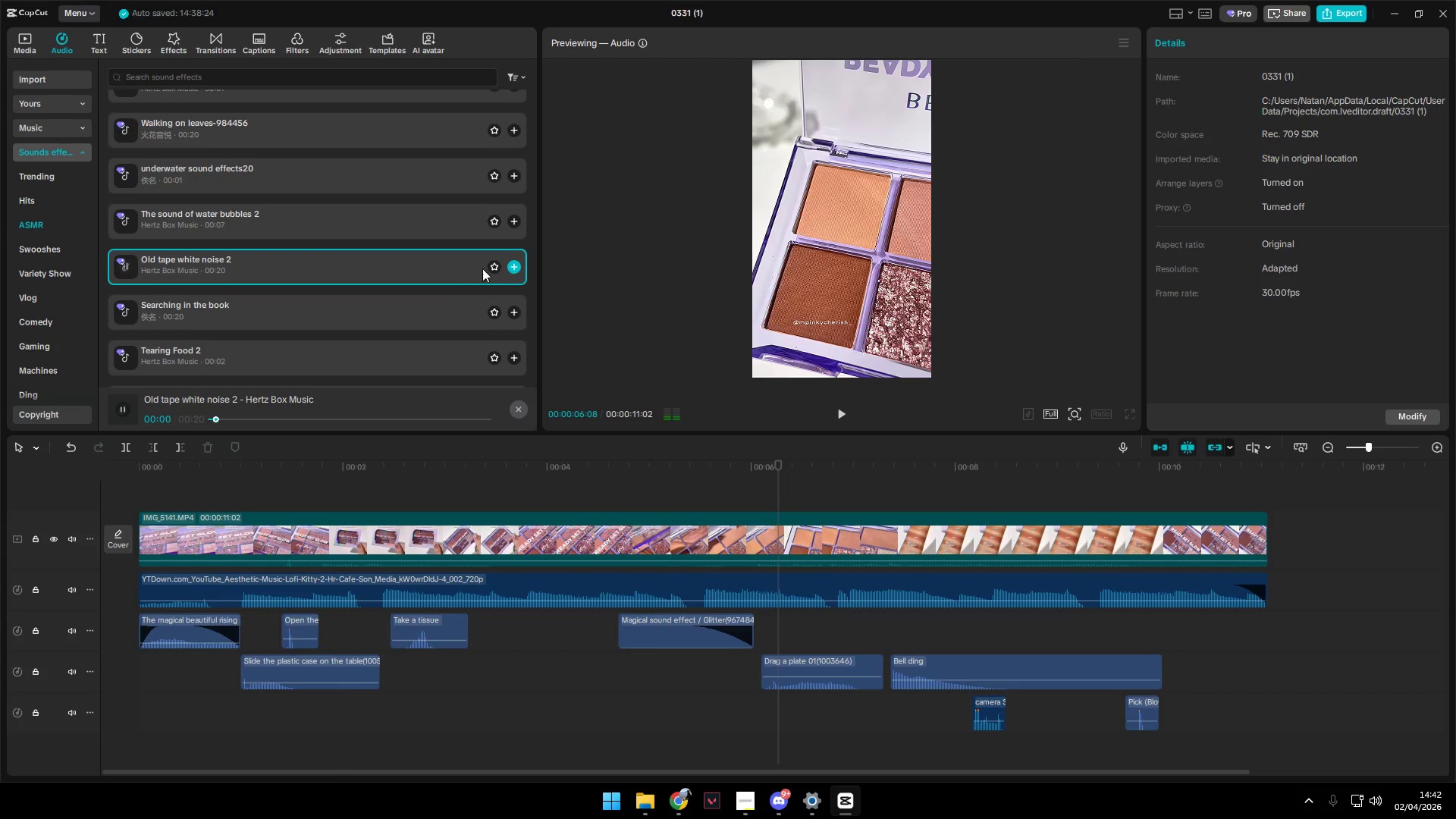 
left_click([491, 268])
 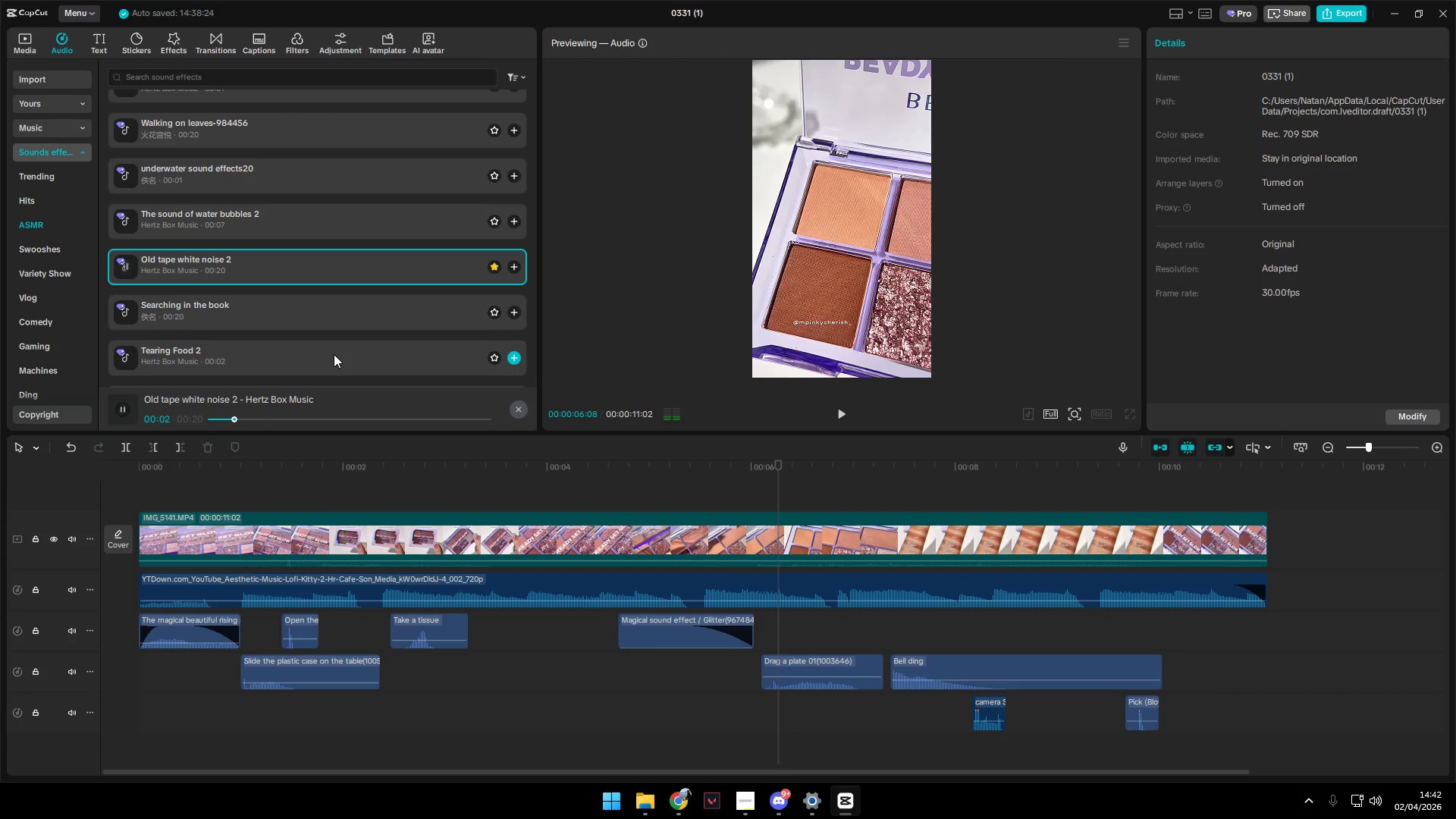 
scroll: coordinate [334, 354], scroll_direction: down, amount: 1.0
 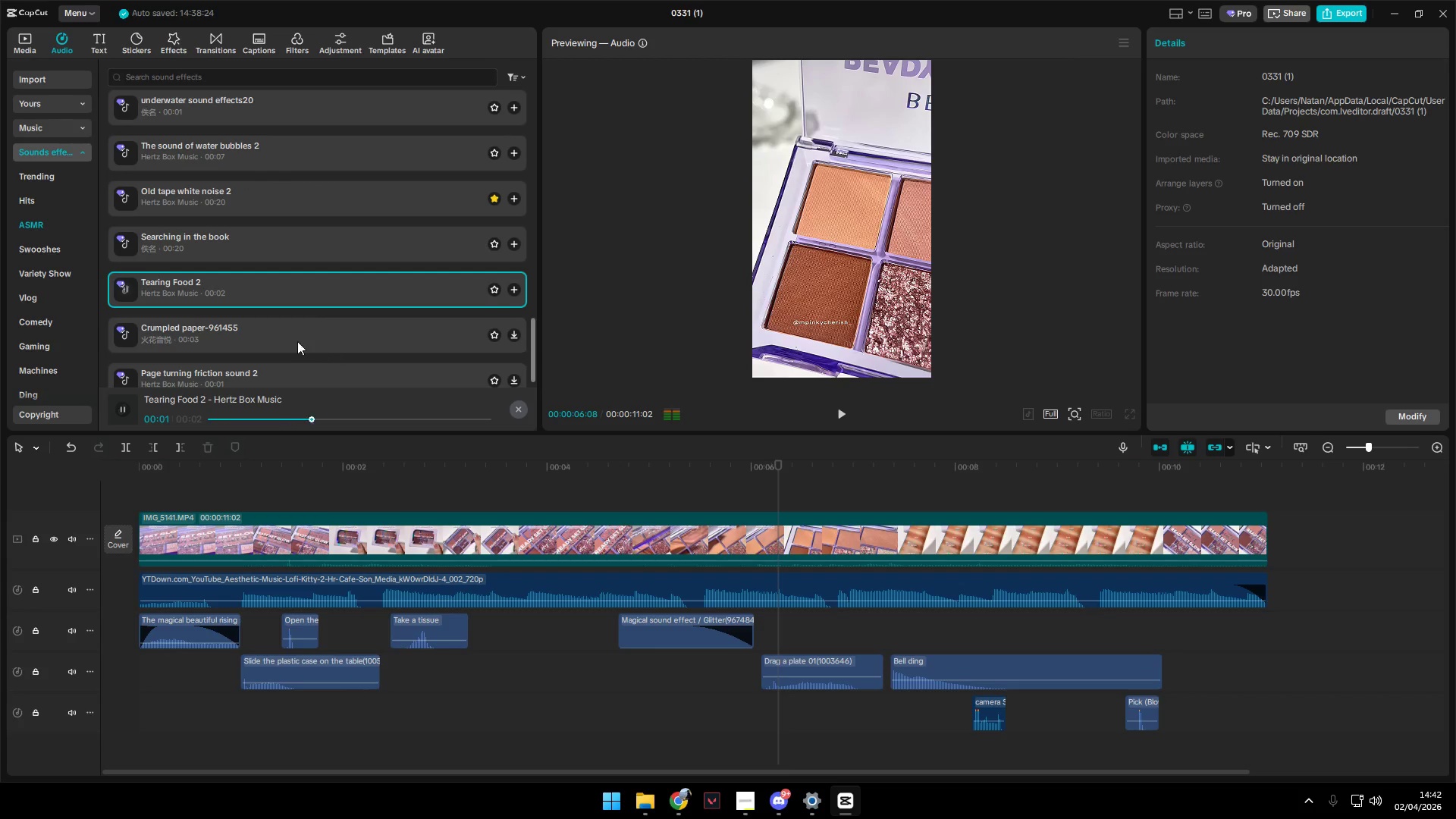 
left_click([290, 333])
 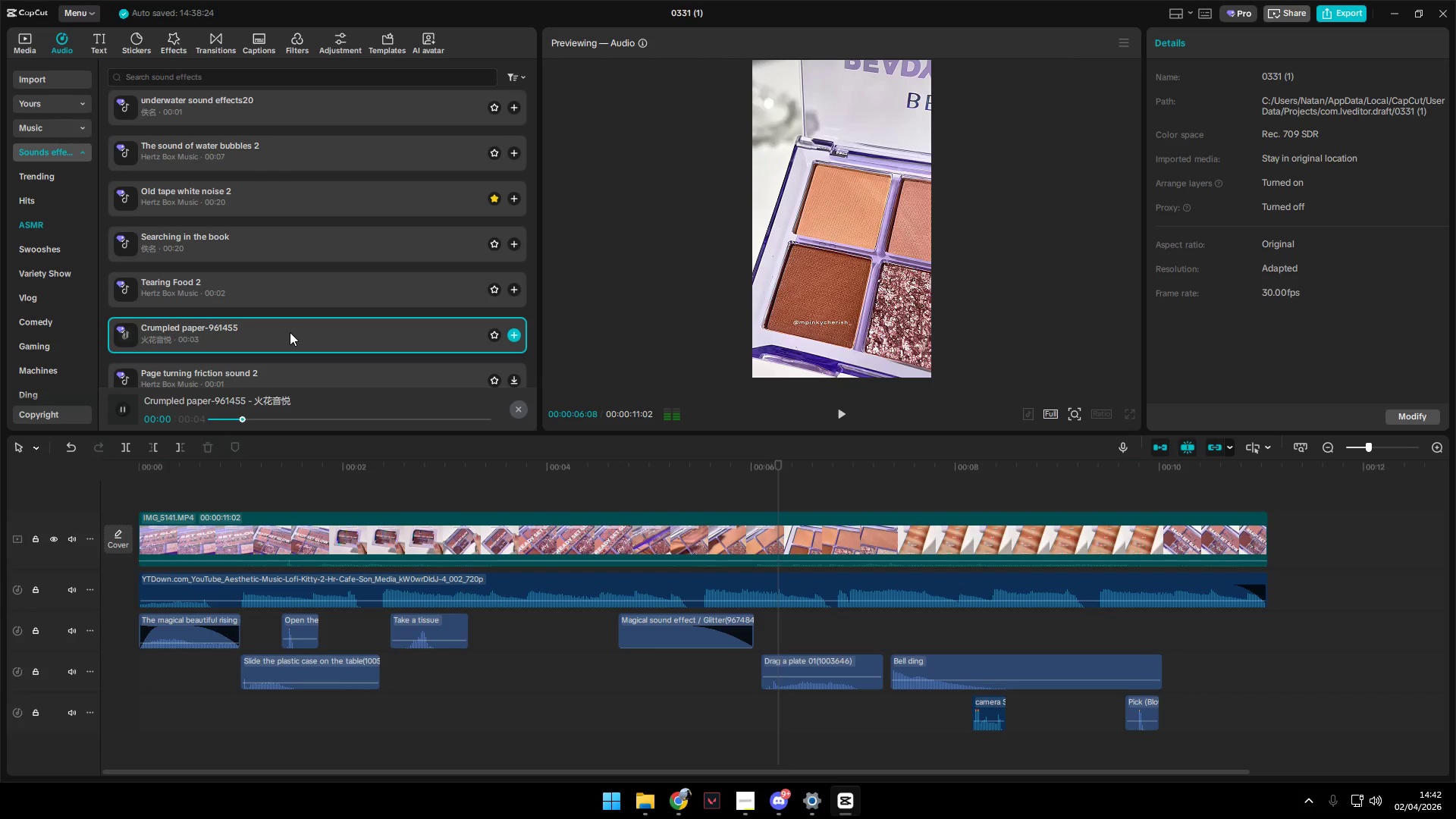 
left_click([282, 310])
 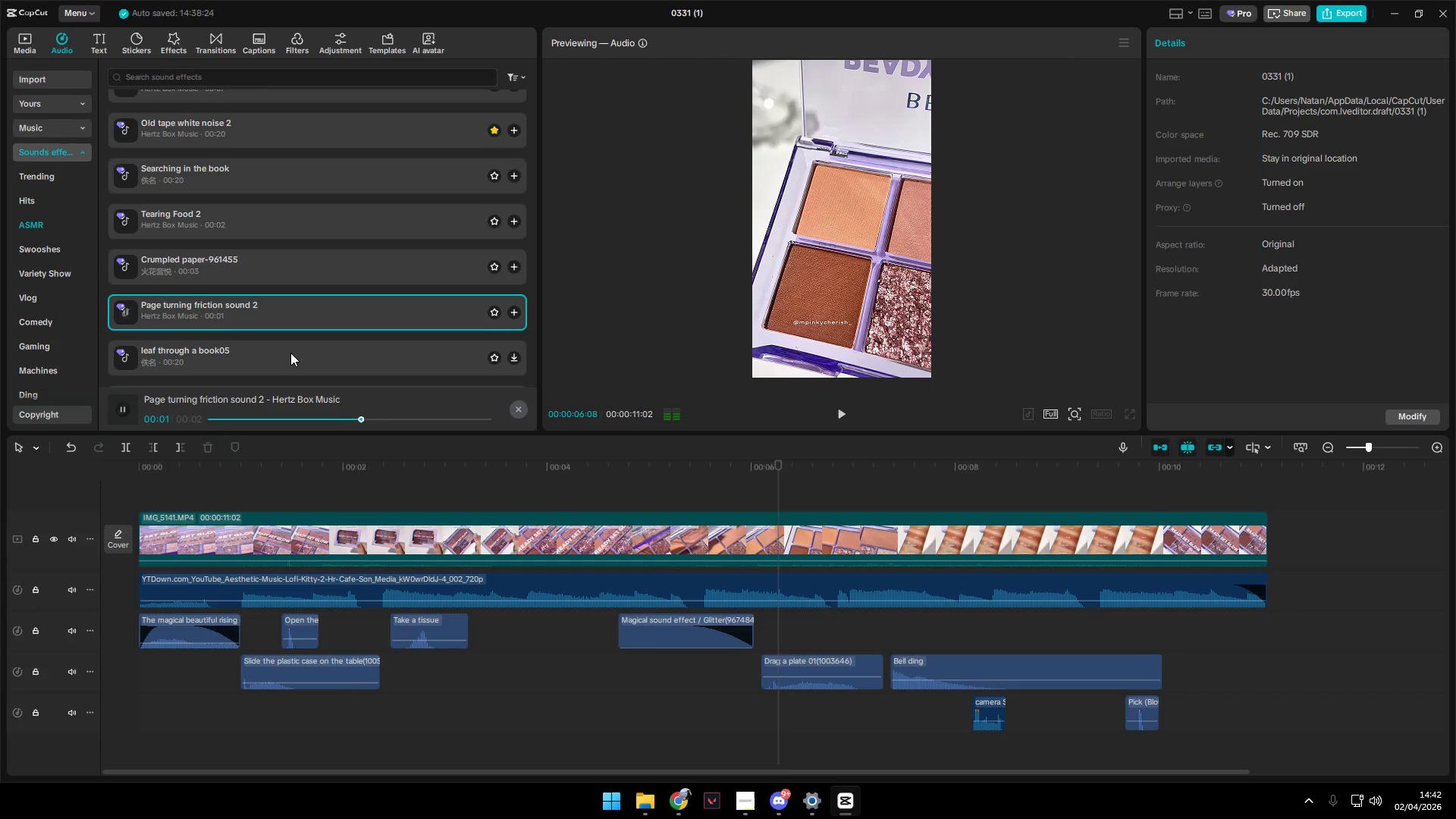 
scroll: coordinate [291, 332], scroll_direction: down, amount: 1.0
 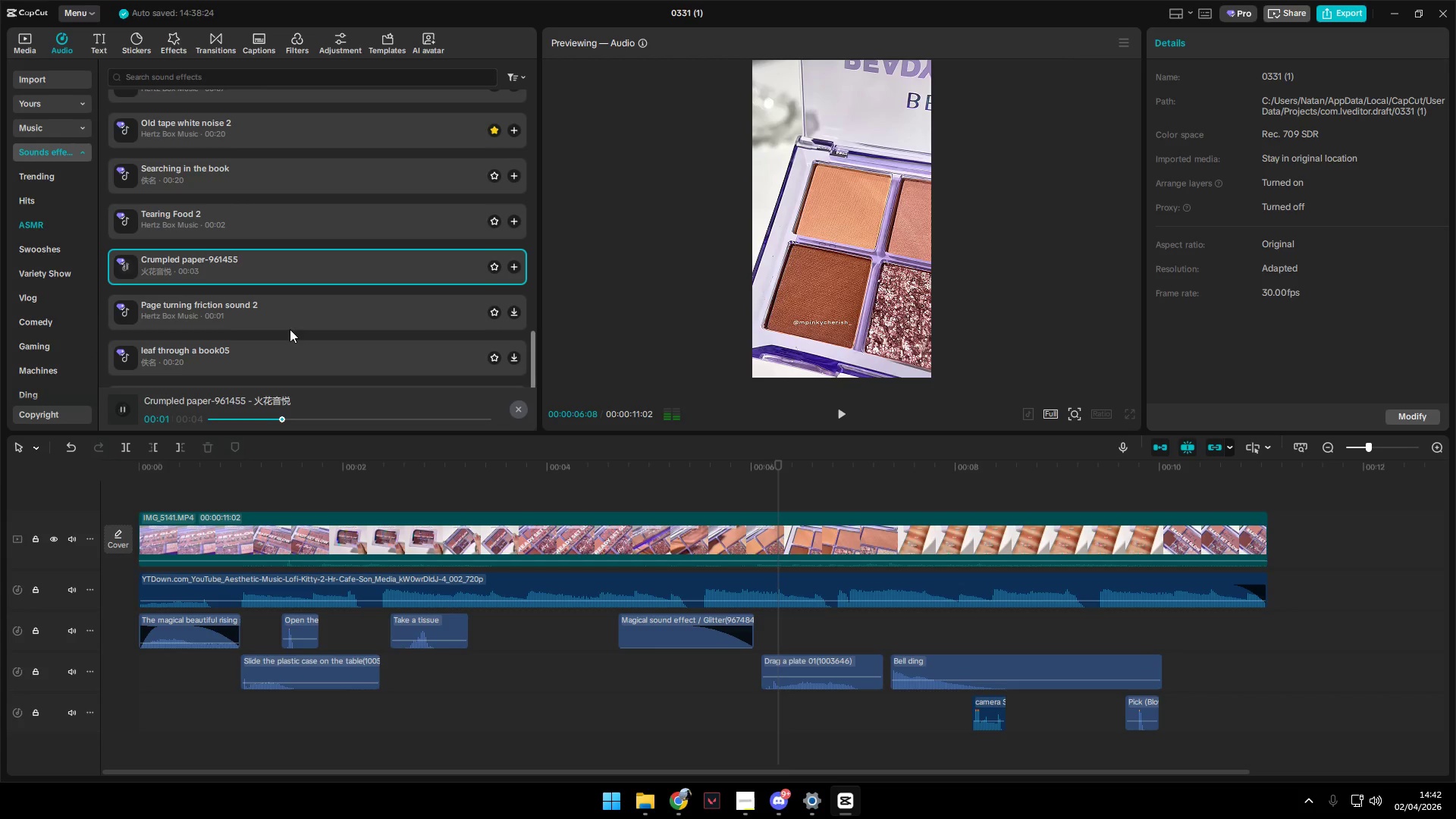 
left_click([290, 353])
 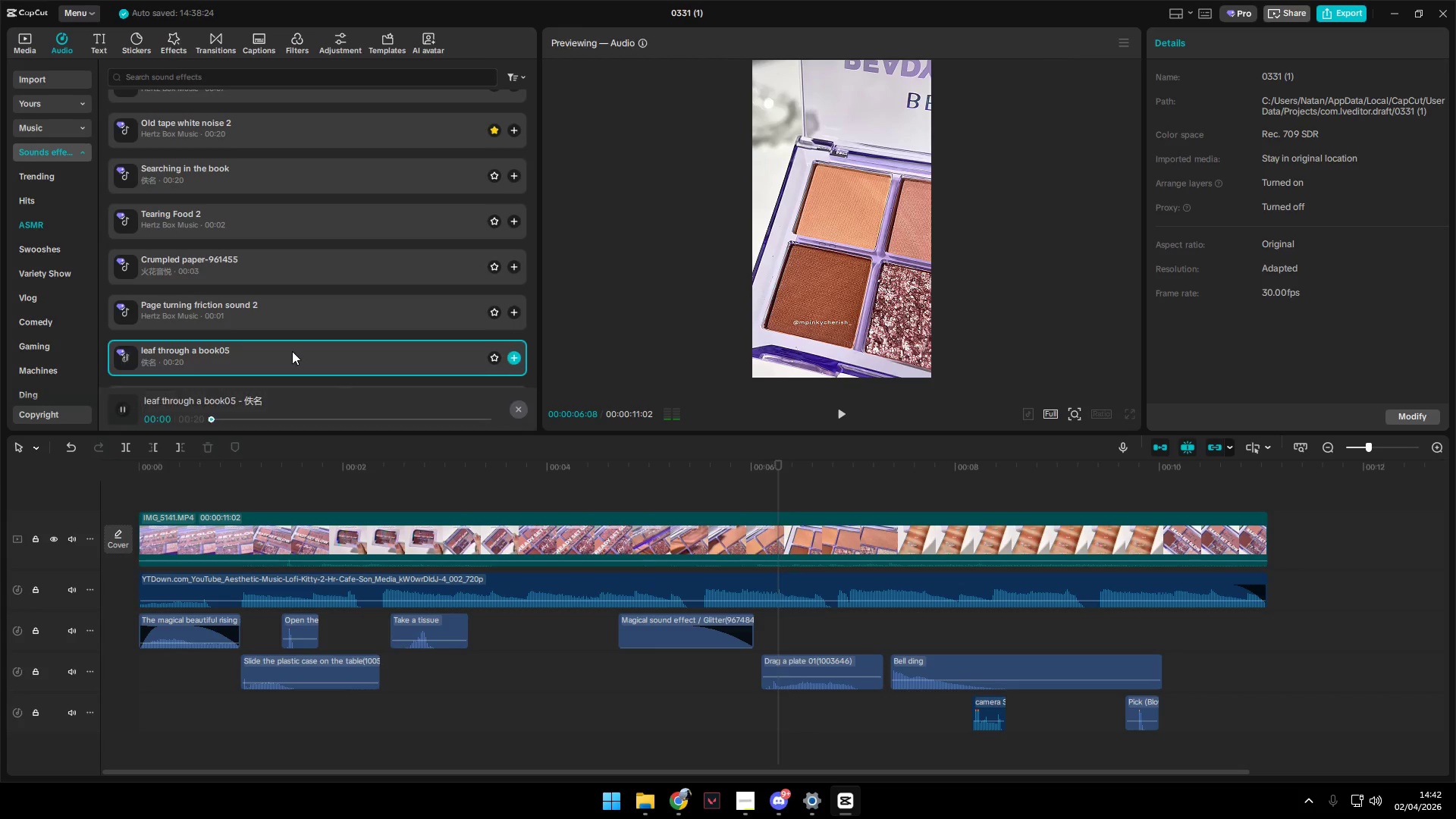 
scroll: coordinate [292, 351], scroll_direction: down, amount: 1.0
 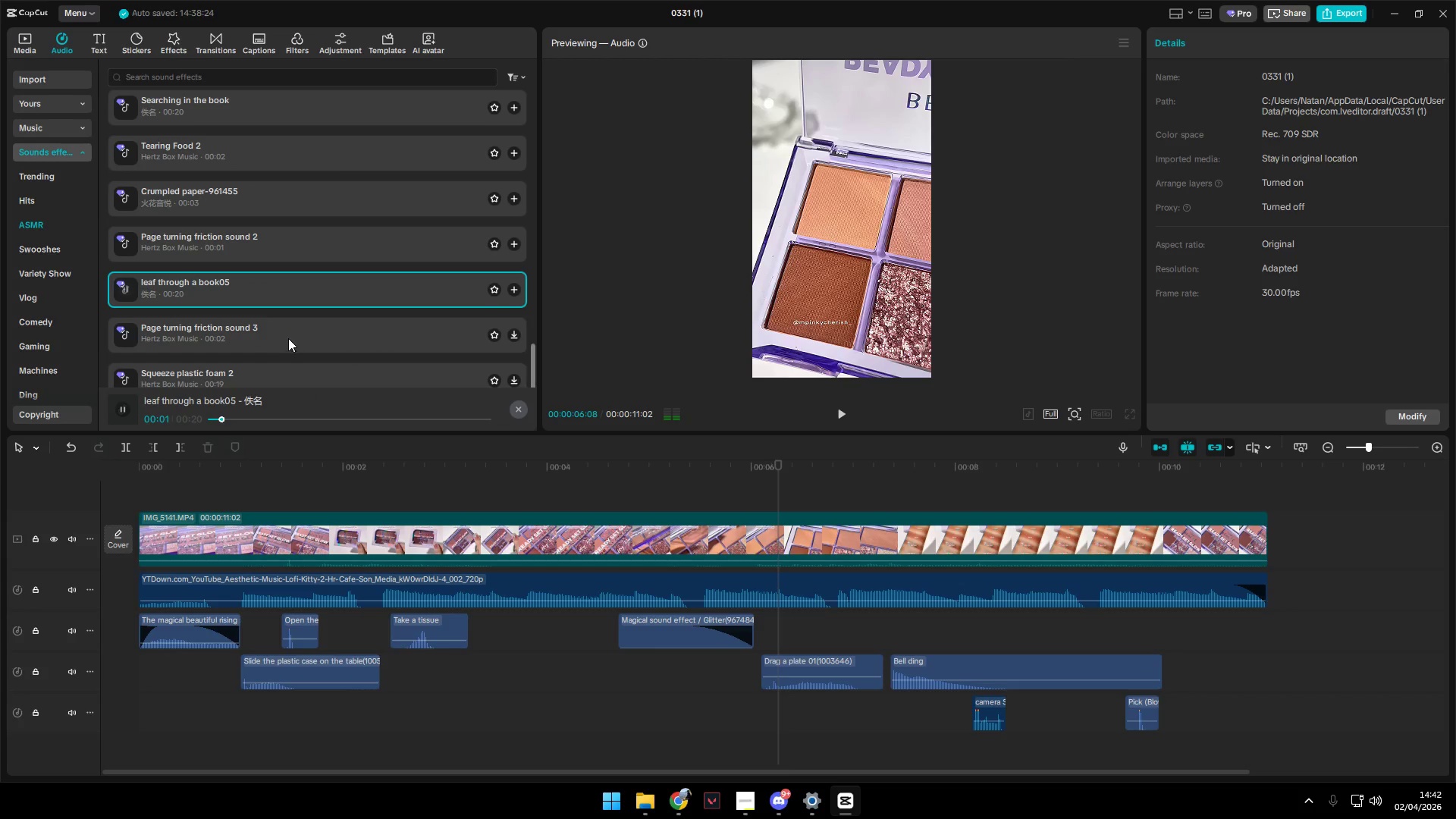 
left_click([287, 332])
 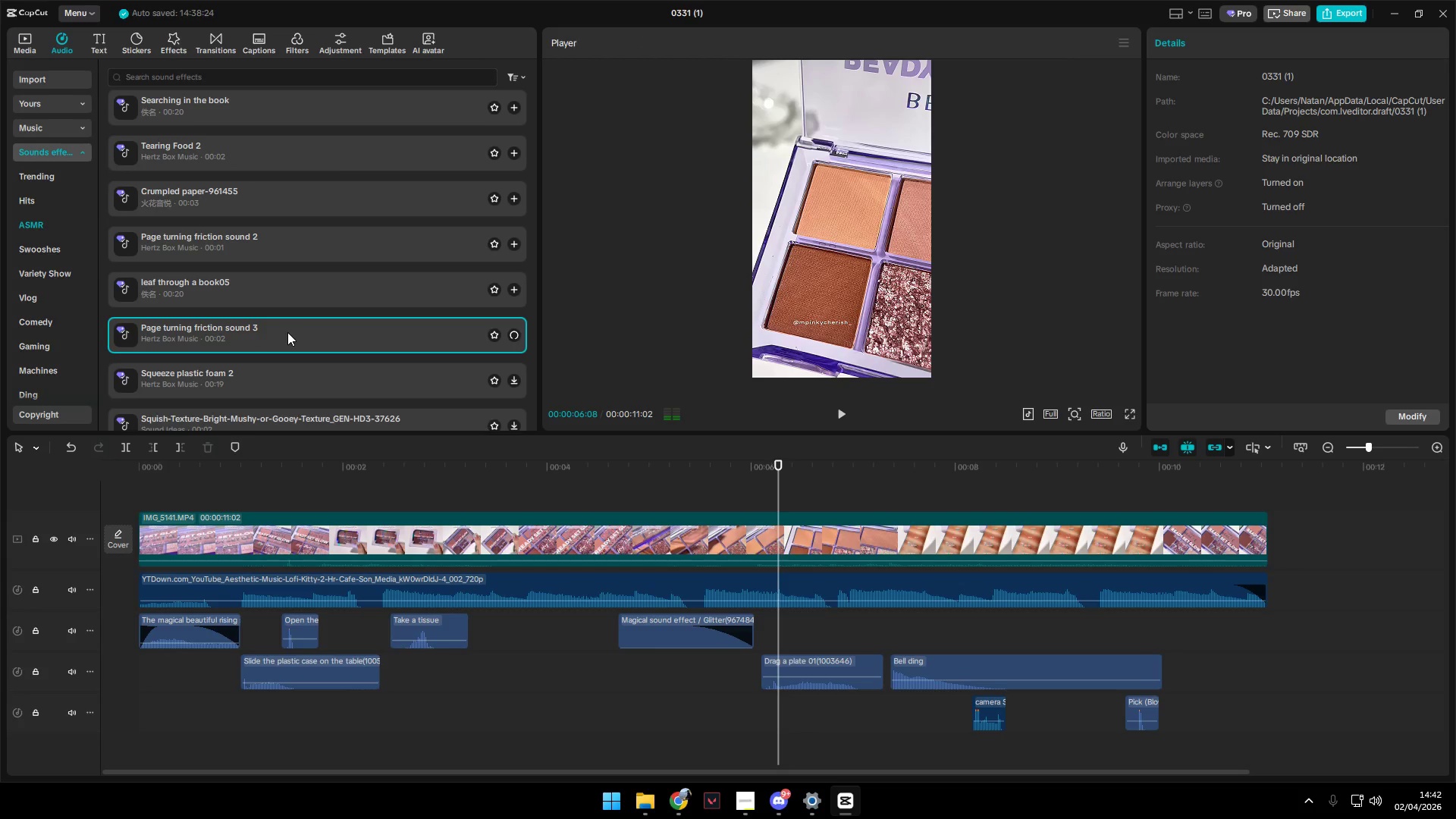 
scroll: coordinate [287, 332], scroll_direction: down, amount: 1.0
 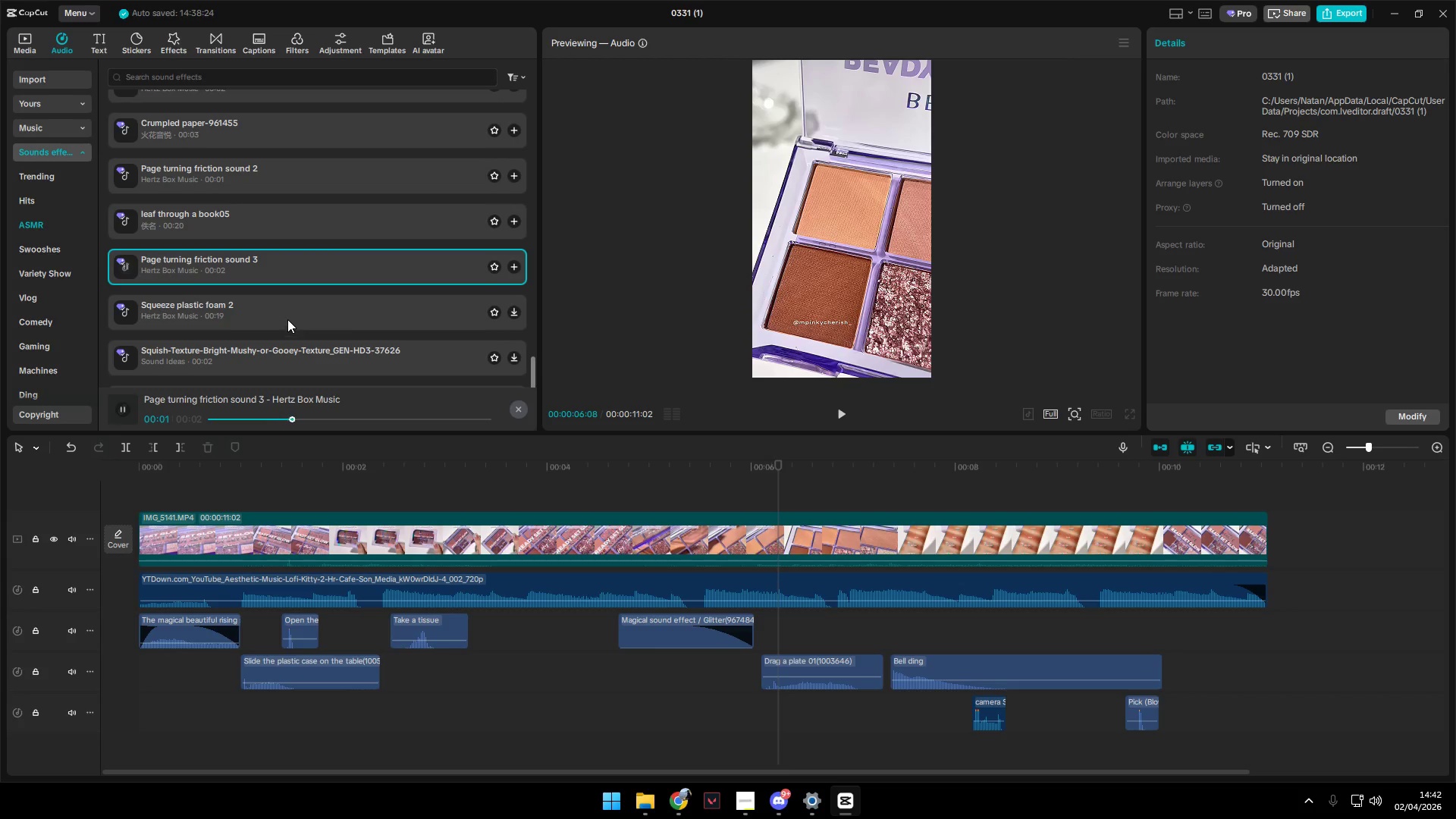 
left_click([287, 318])
 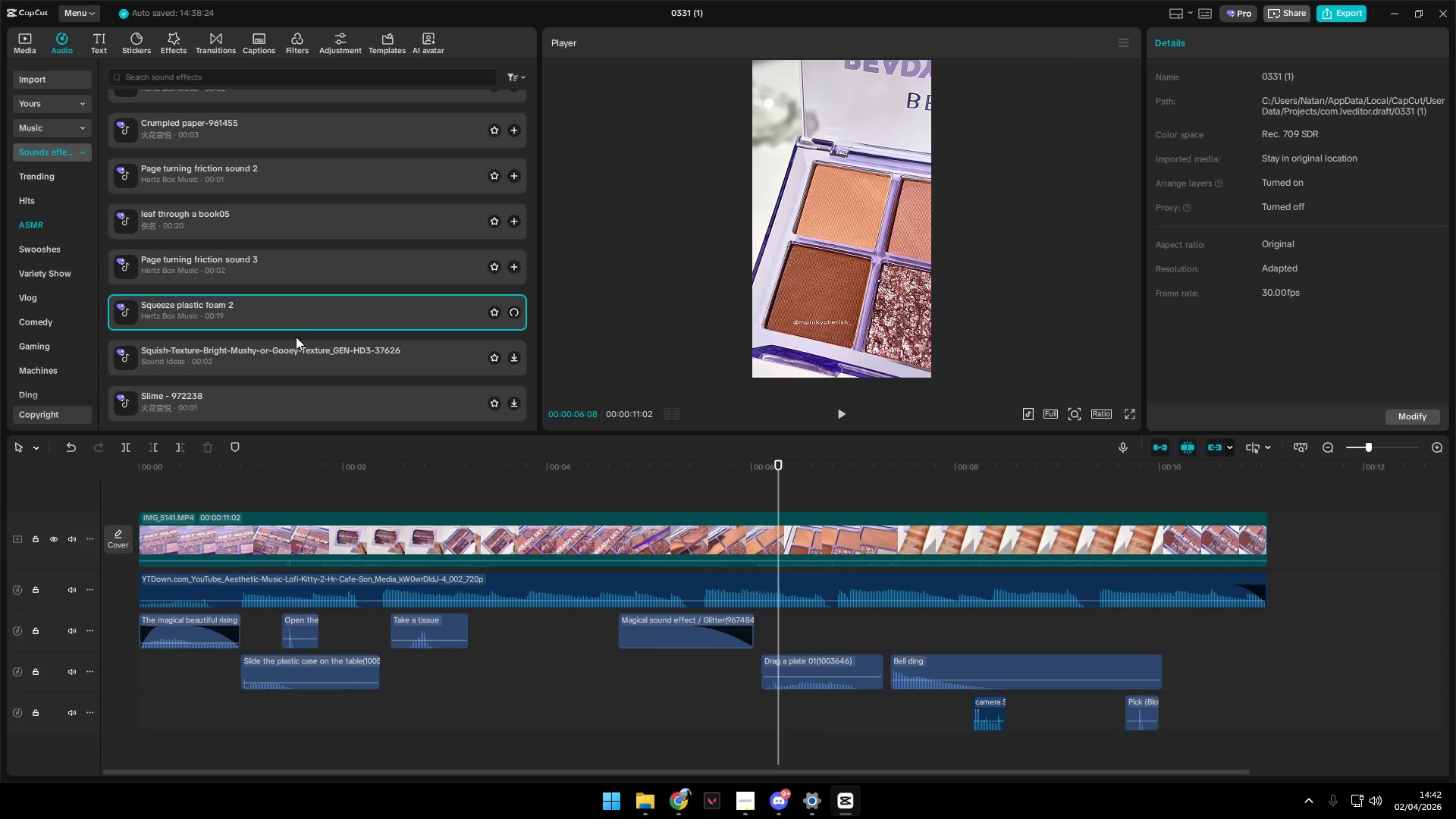 
left_click([299, 349])
 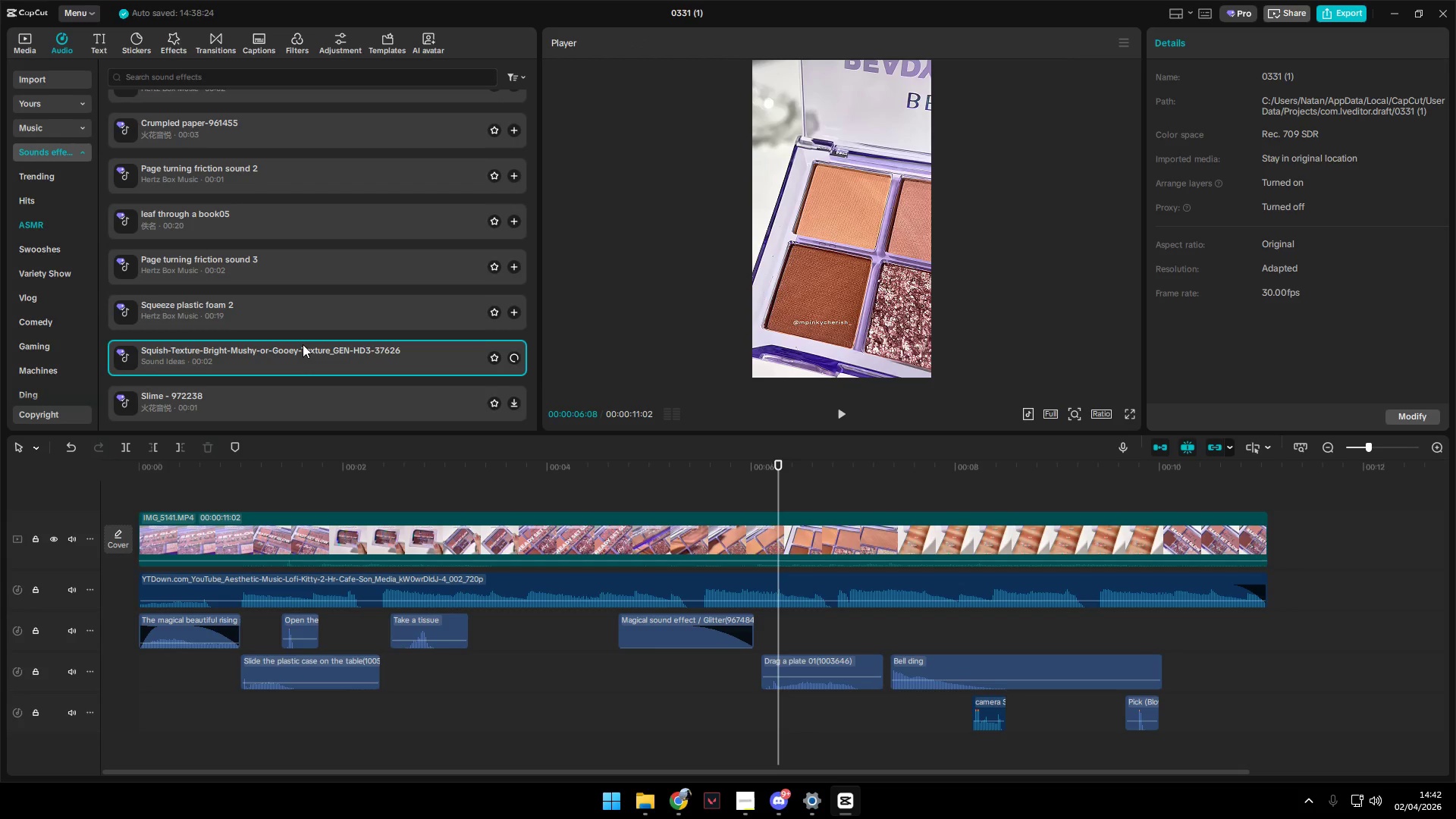 
scroll: coordinate [303, 344], scroll_direction: down, amount: 1.0
 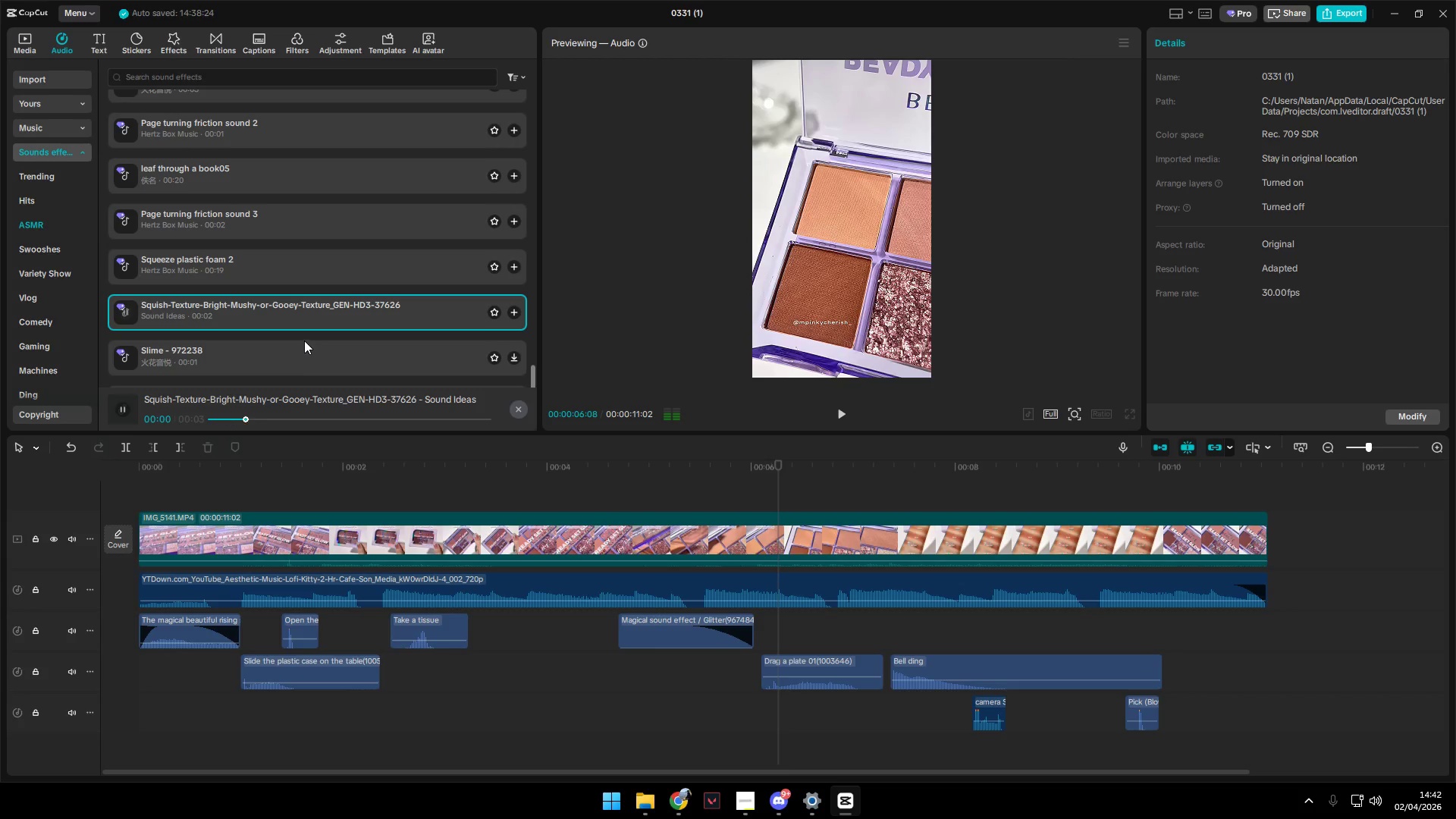 
left_click([304, 340])
 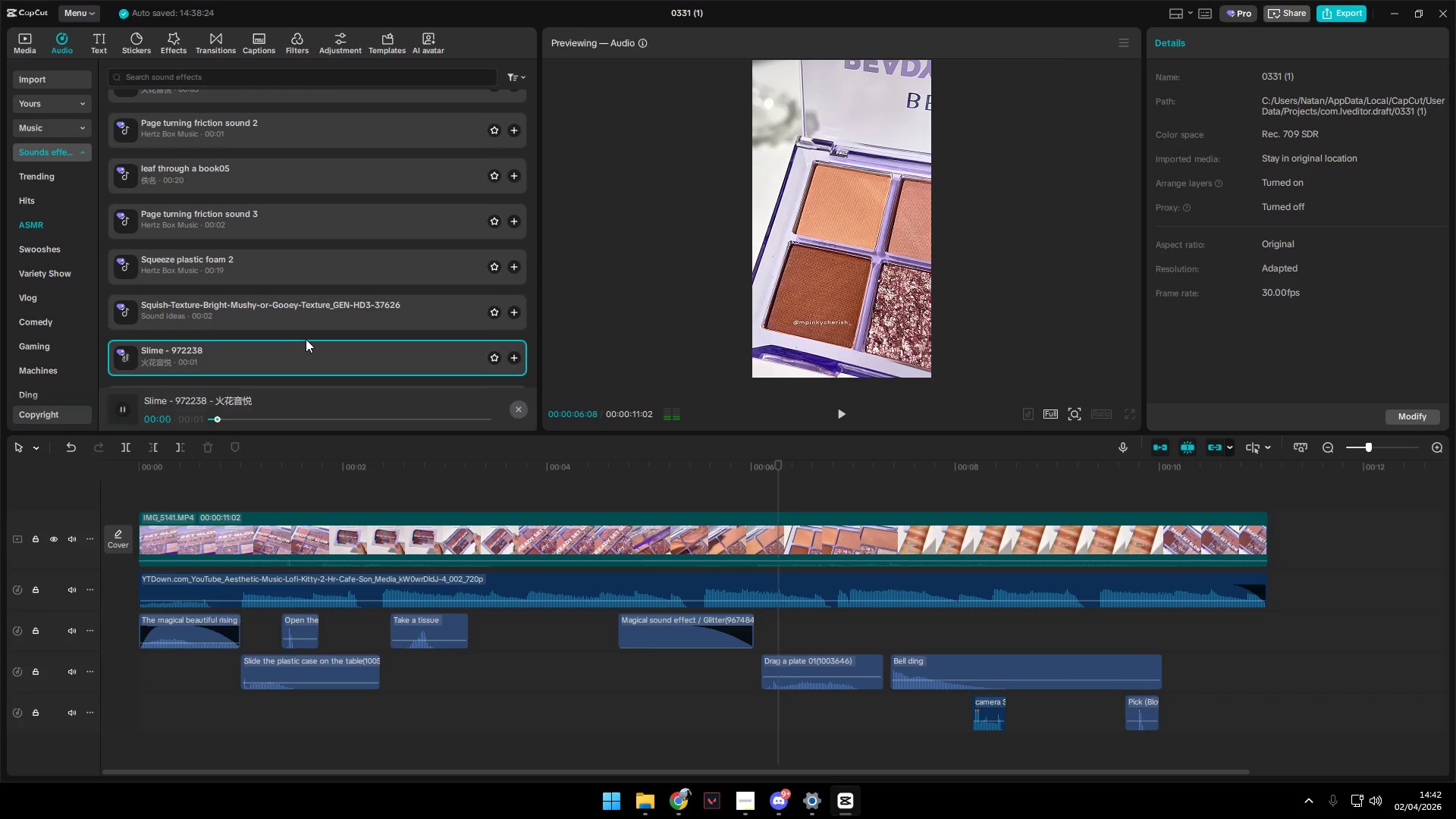 
left_click([292, 370])
 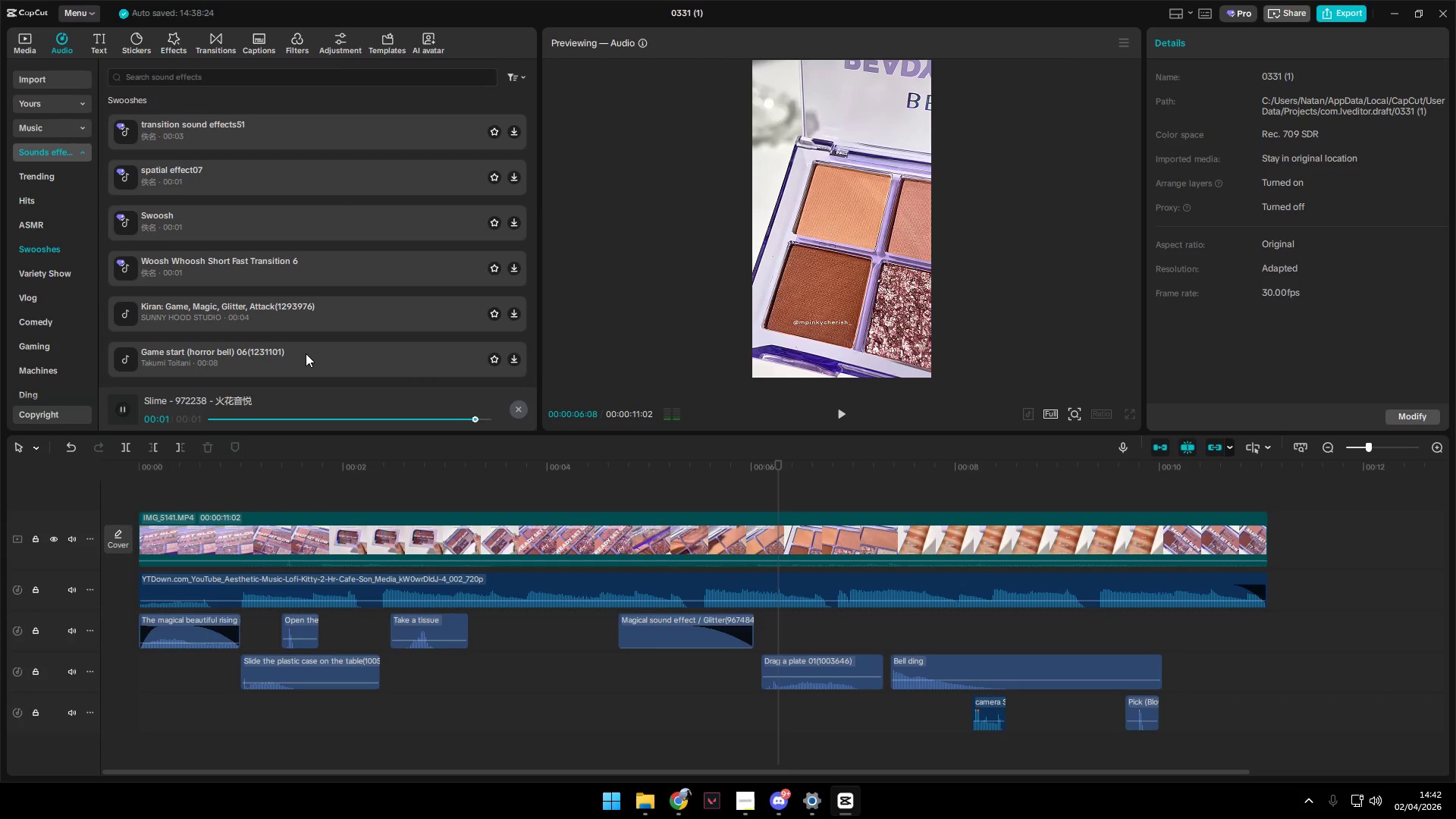 
scroll: coordinate [306, 353], scroll_direction: down, amount: 3.0
 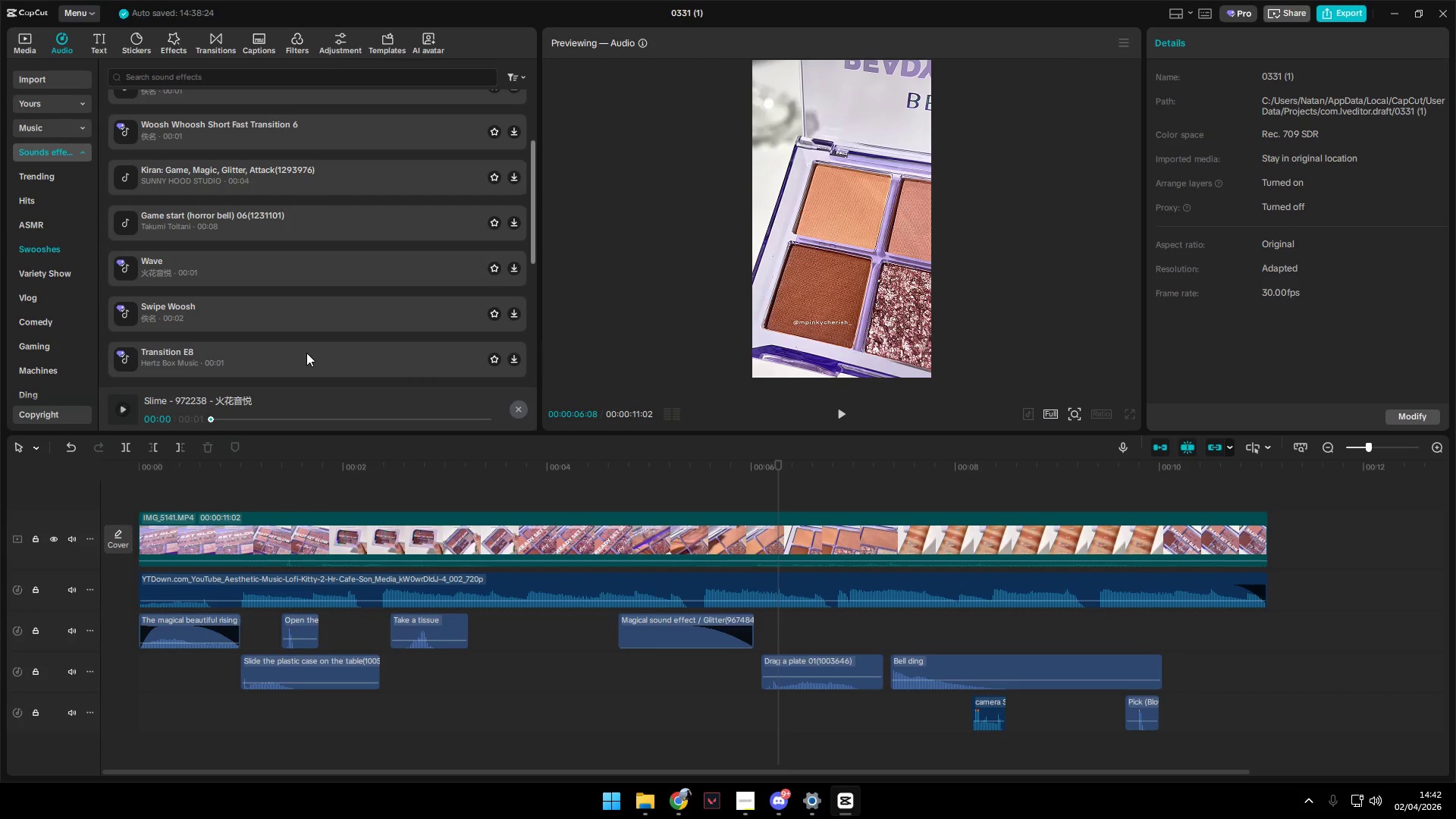 
scroll: coordinate [312, 353], scroll_direction: up, amount: 4.0
 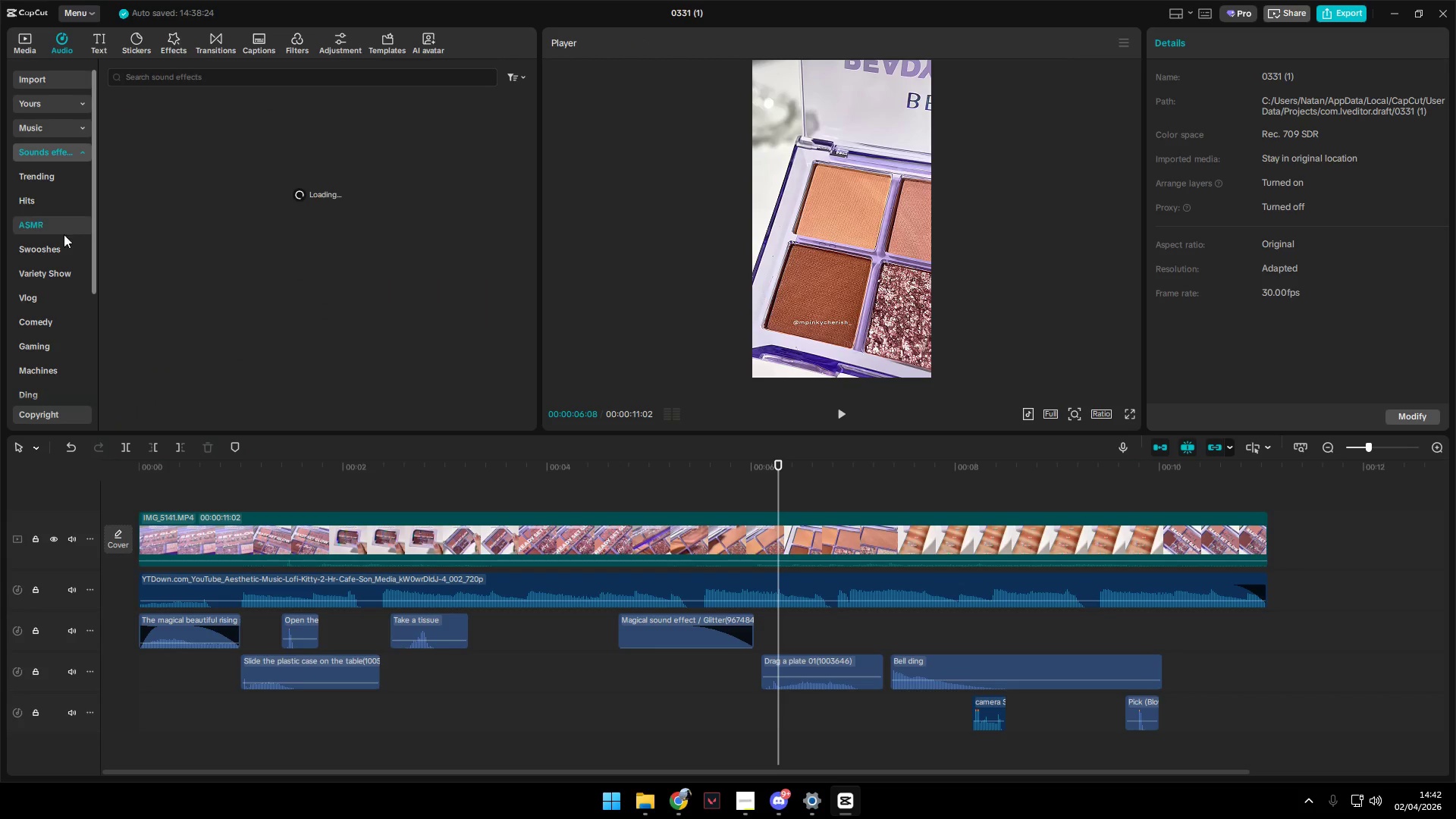 
left_click([228, 331])
 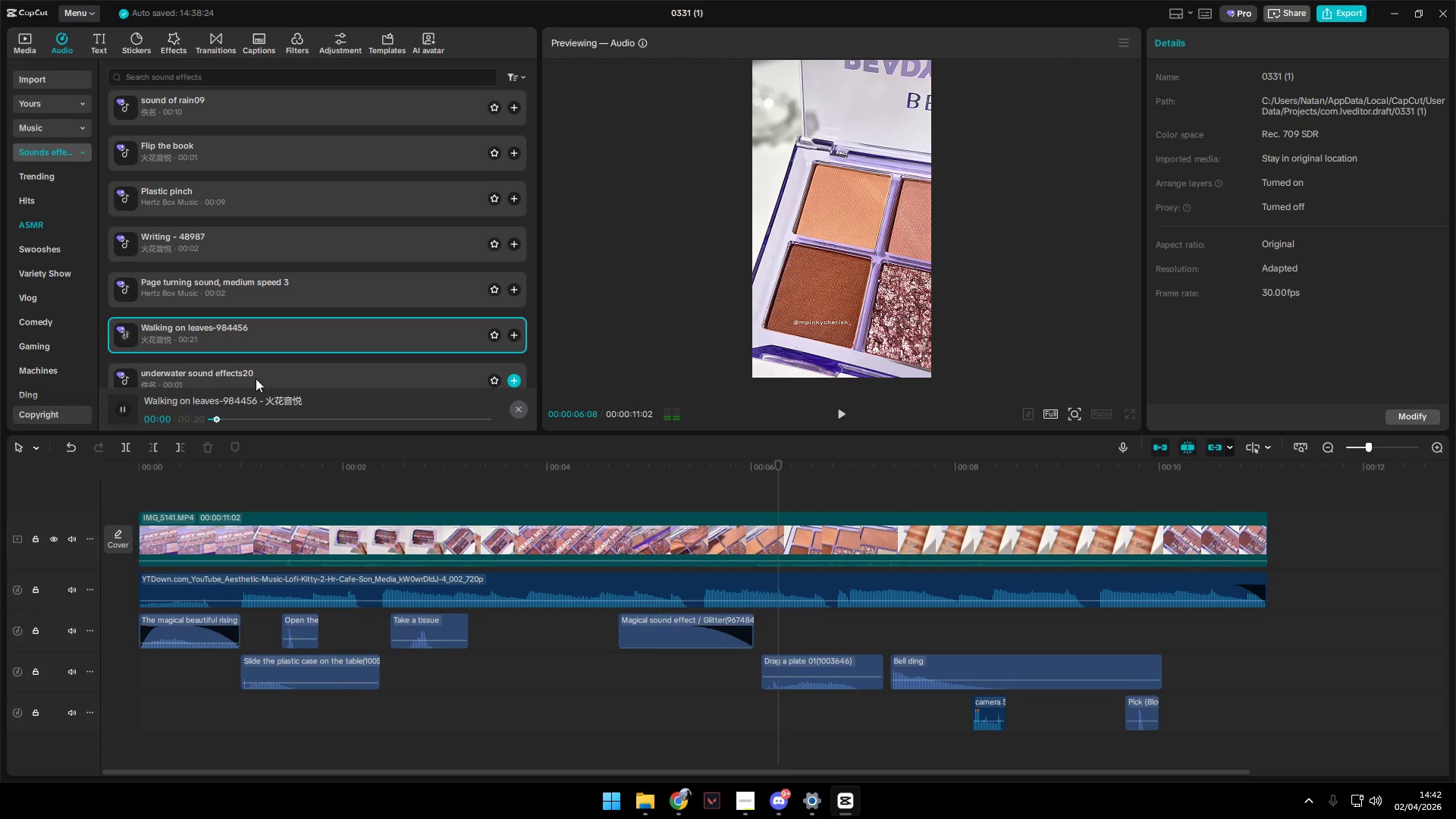 
scroll: coordinate [317, 349], scroll_direction: down, amount: 16.0
 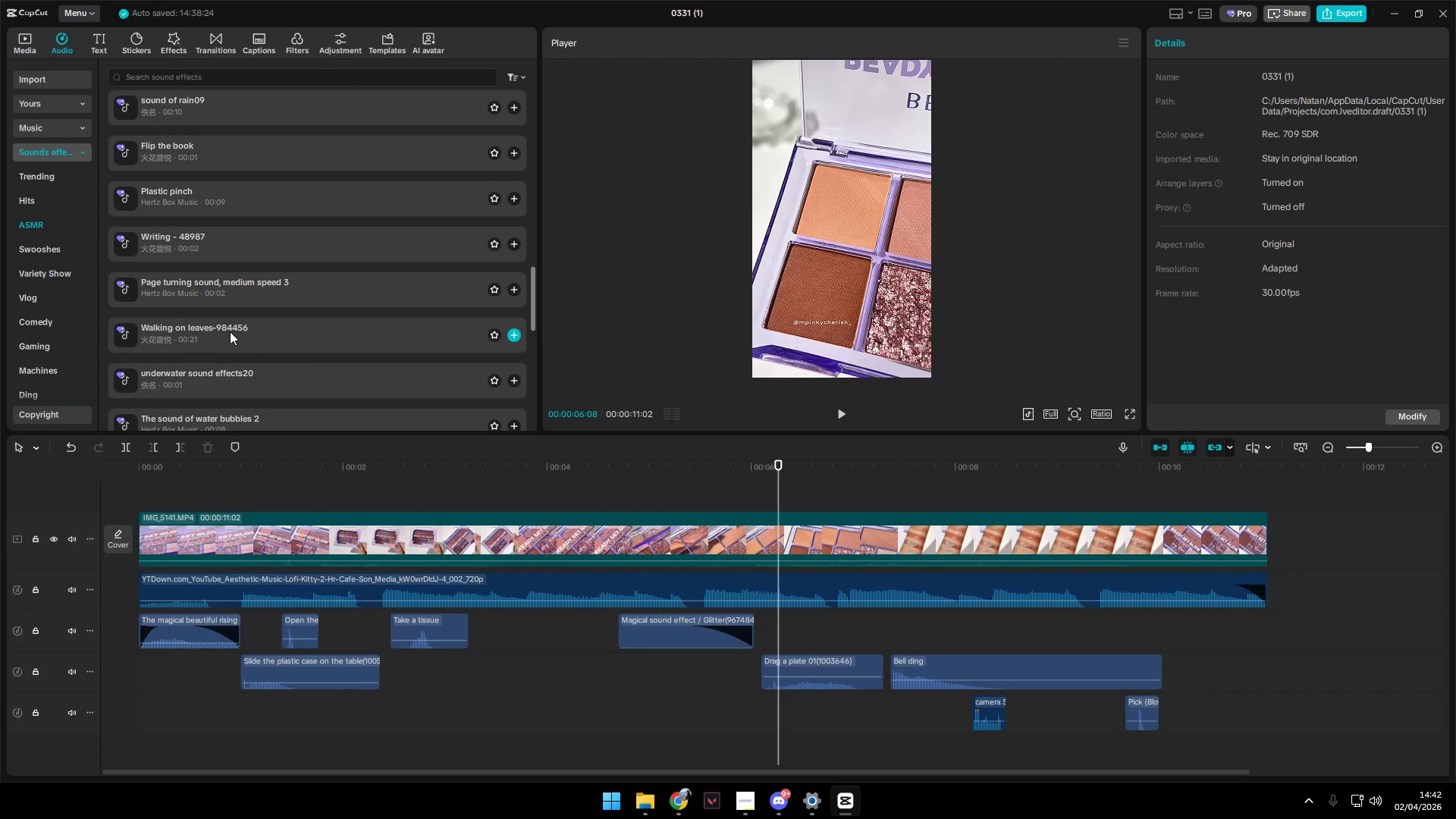 
left_click([259, 378])
 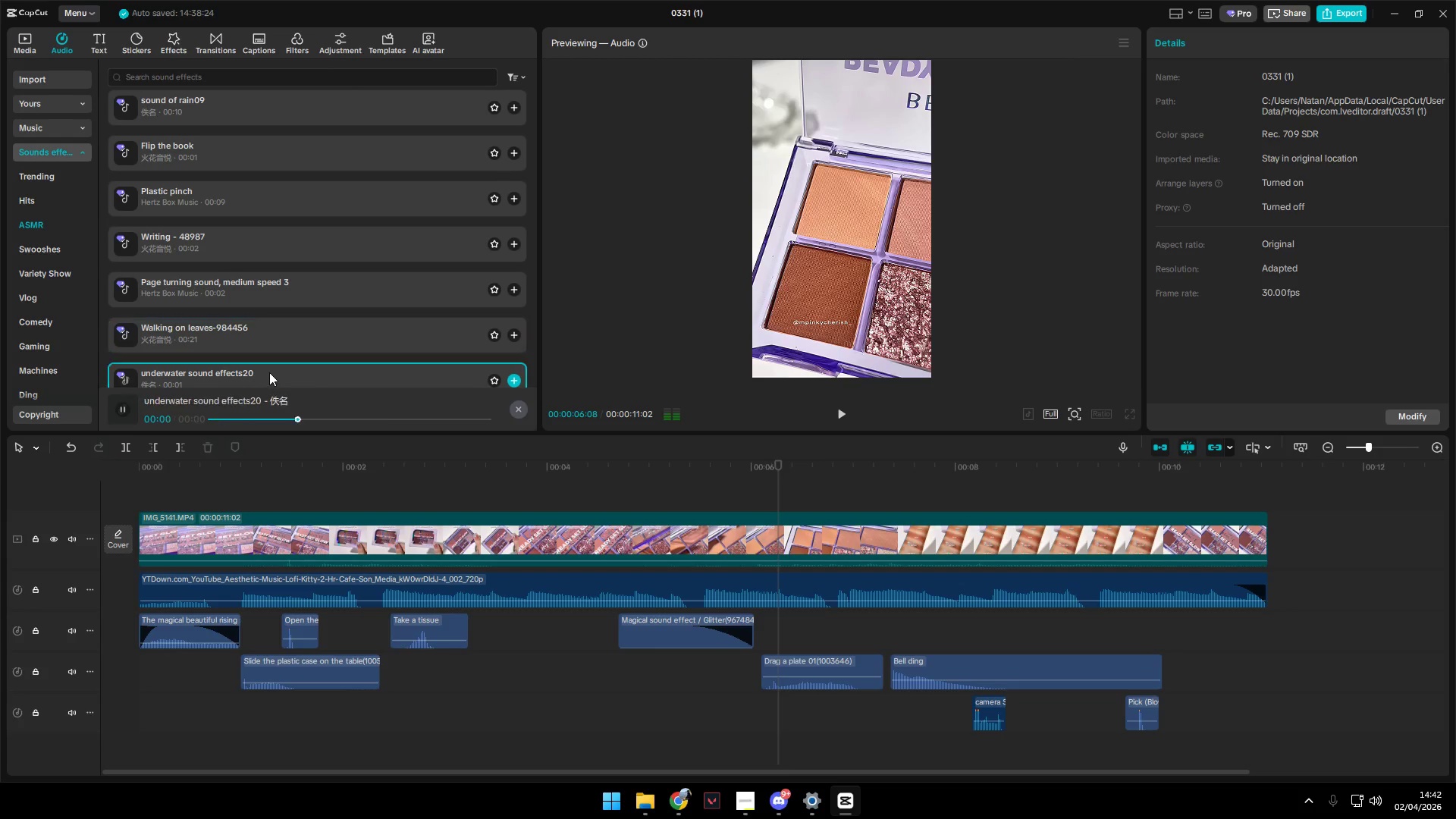 
left_click([263, 367])
 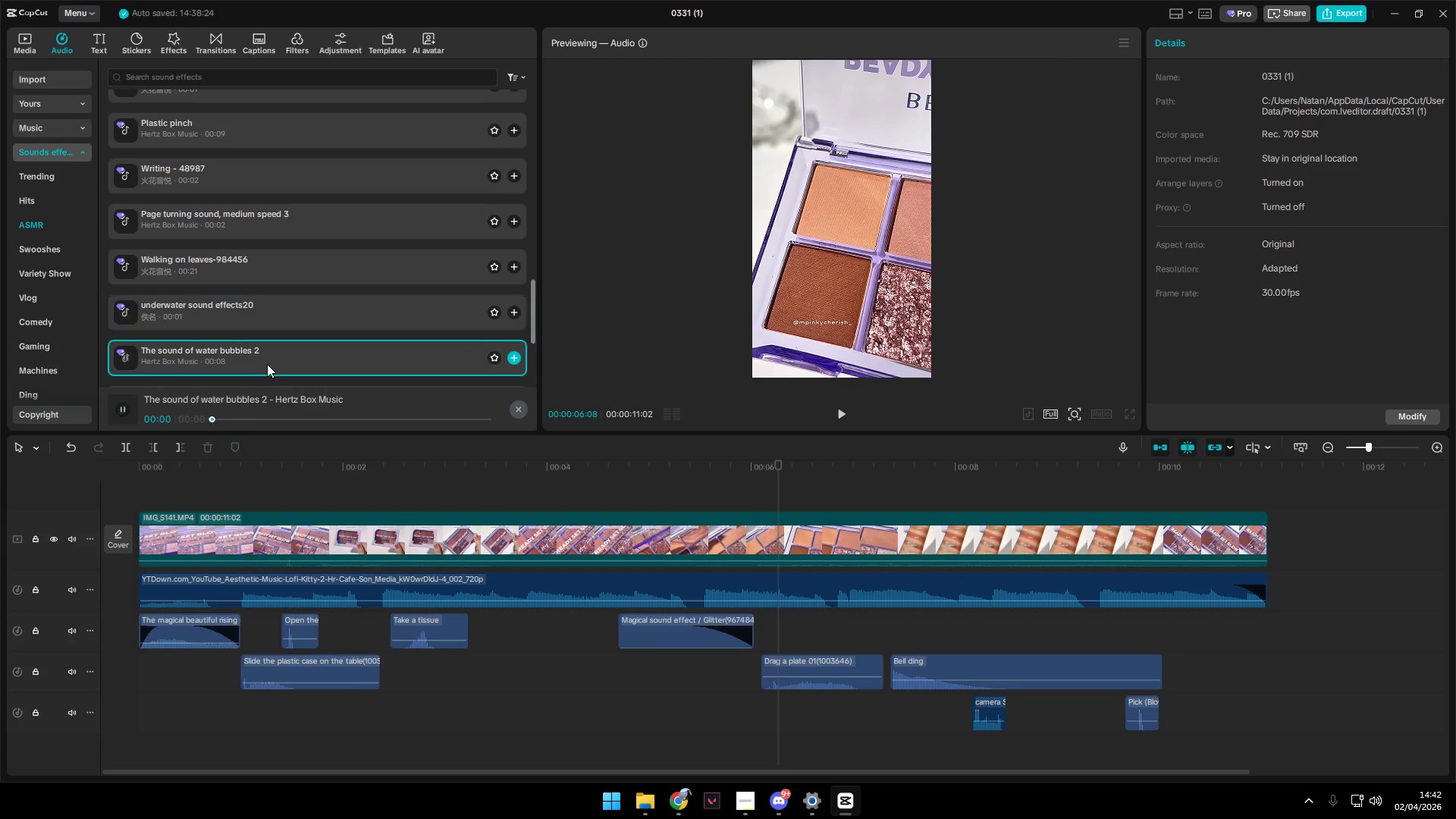 
scroll: coordinate [279, 354], scroll_direction: down, amount: 12.0
 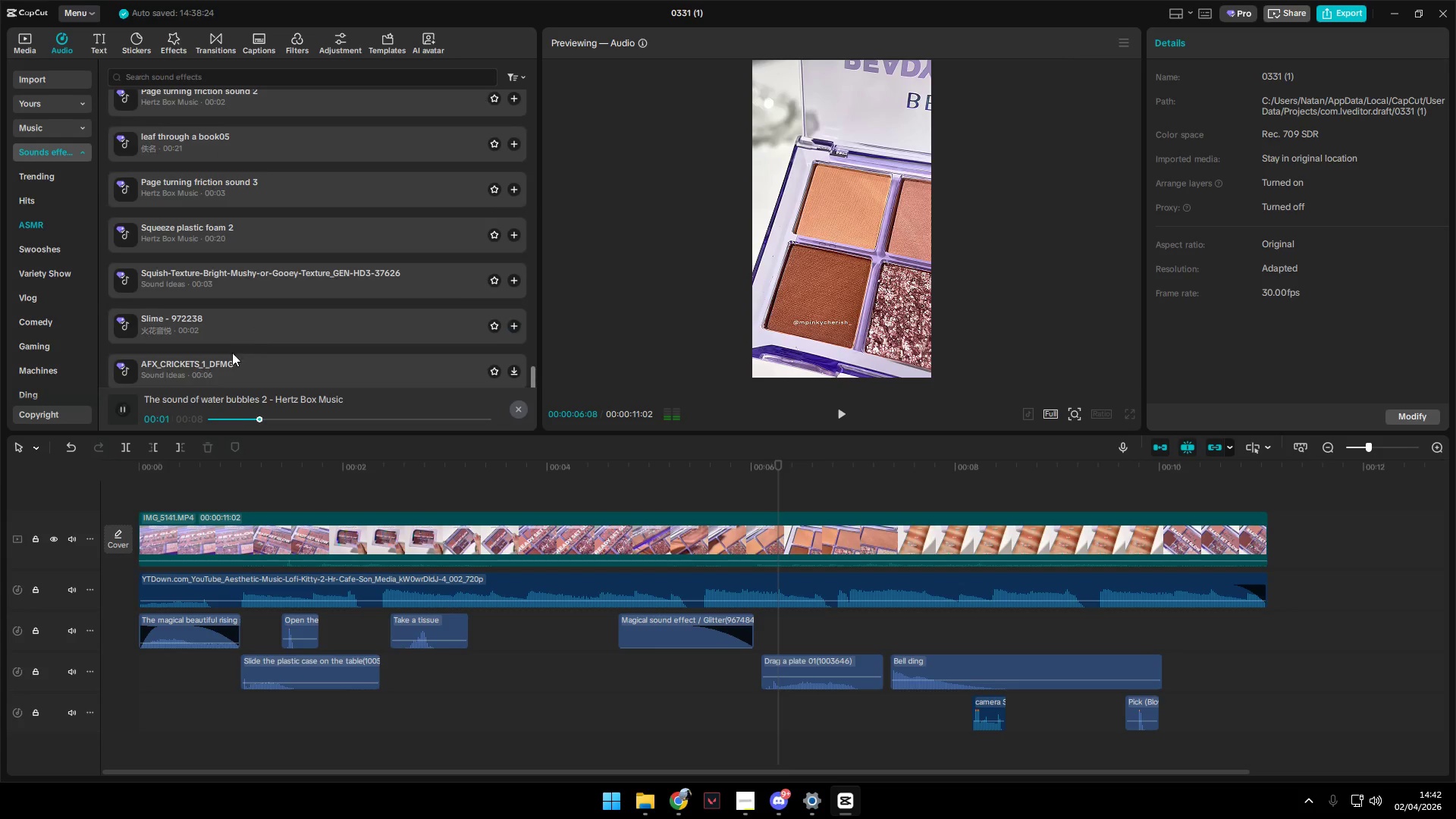 
left_click([225, 366])
 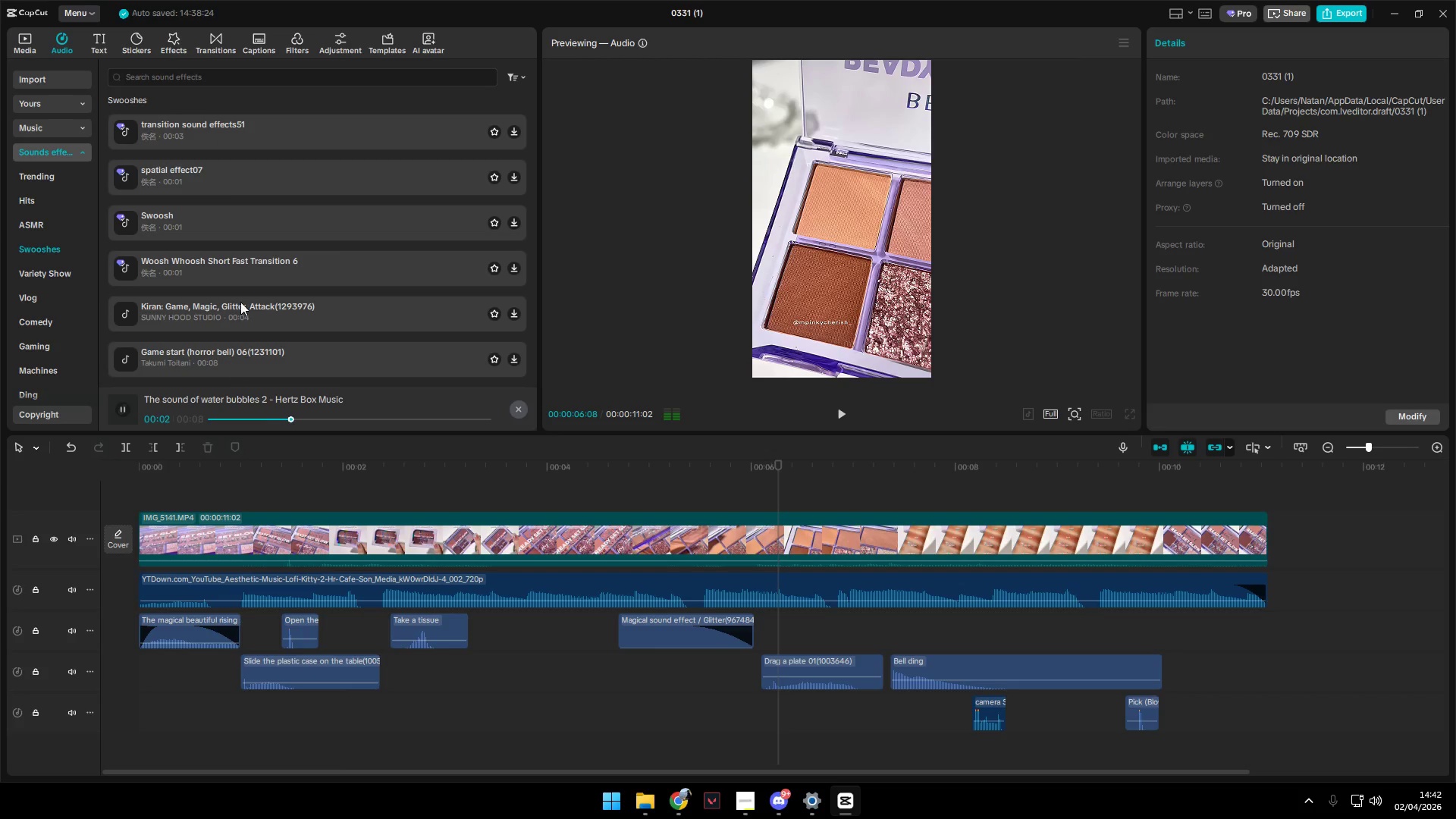 
left_click([218, 130])
 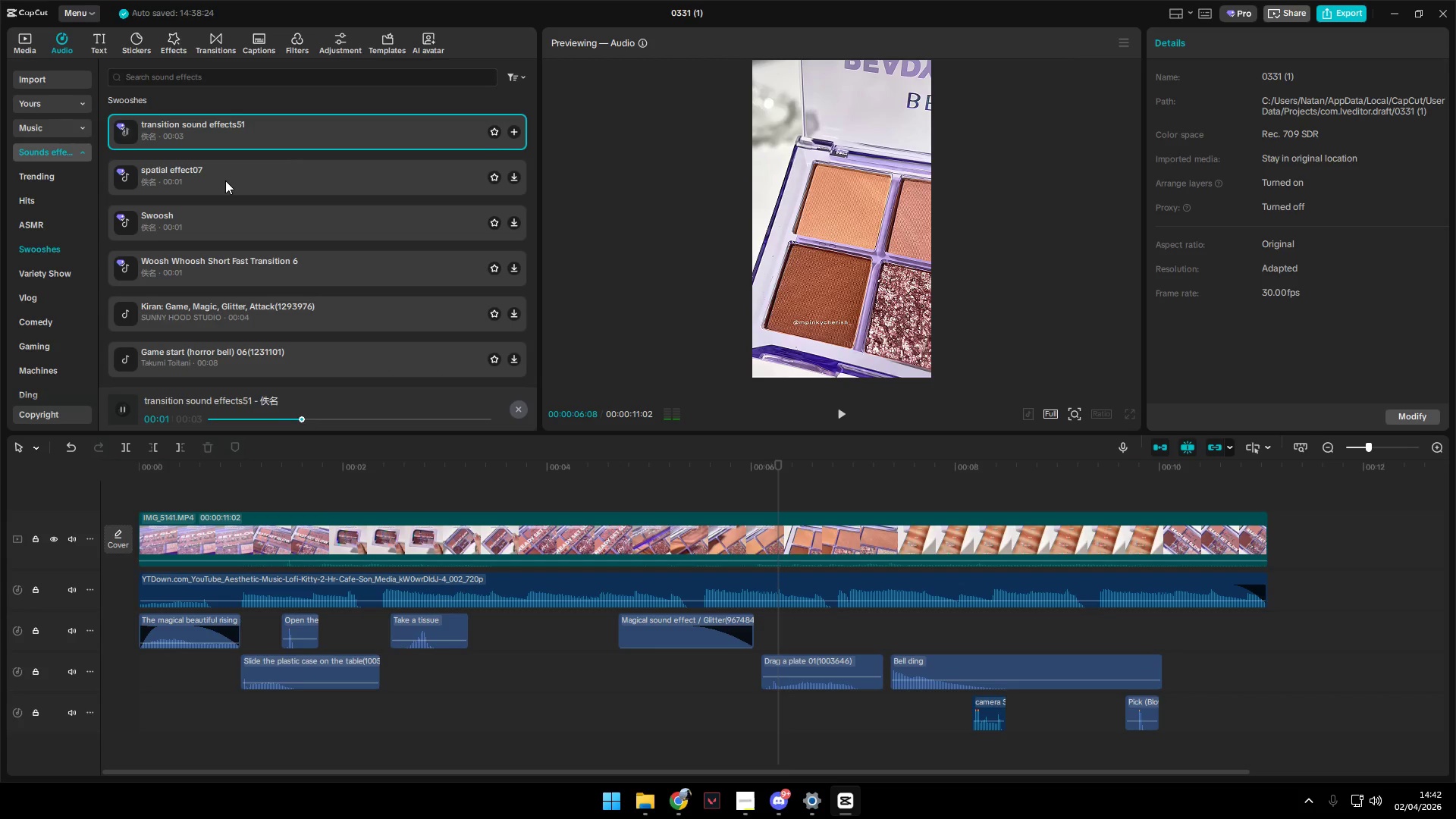 
left_click([228, 178])
 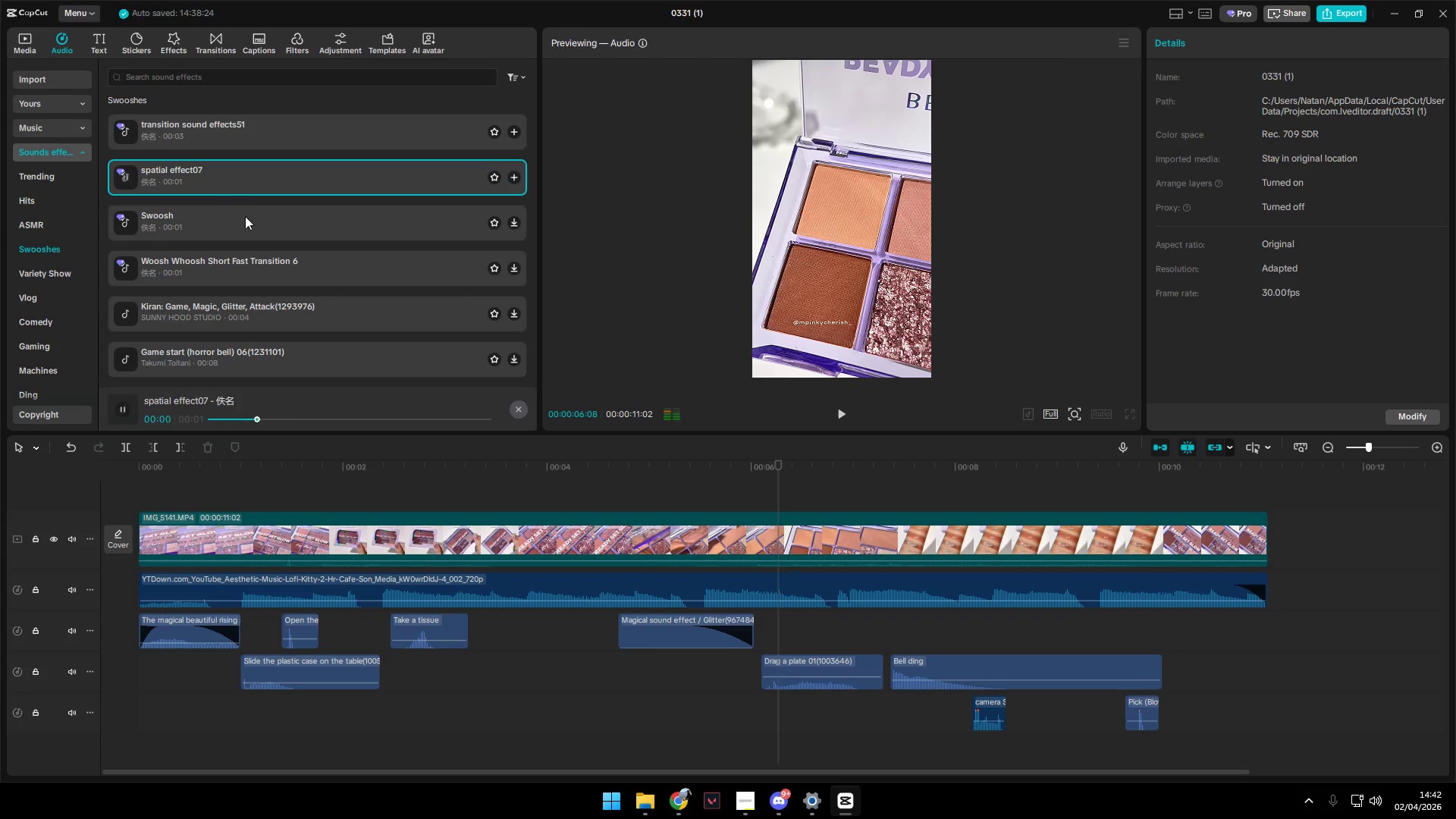 
left_click([247, 221])
 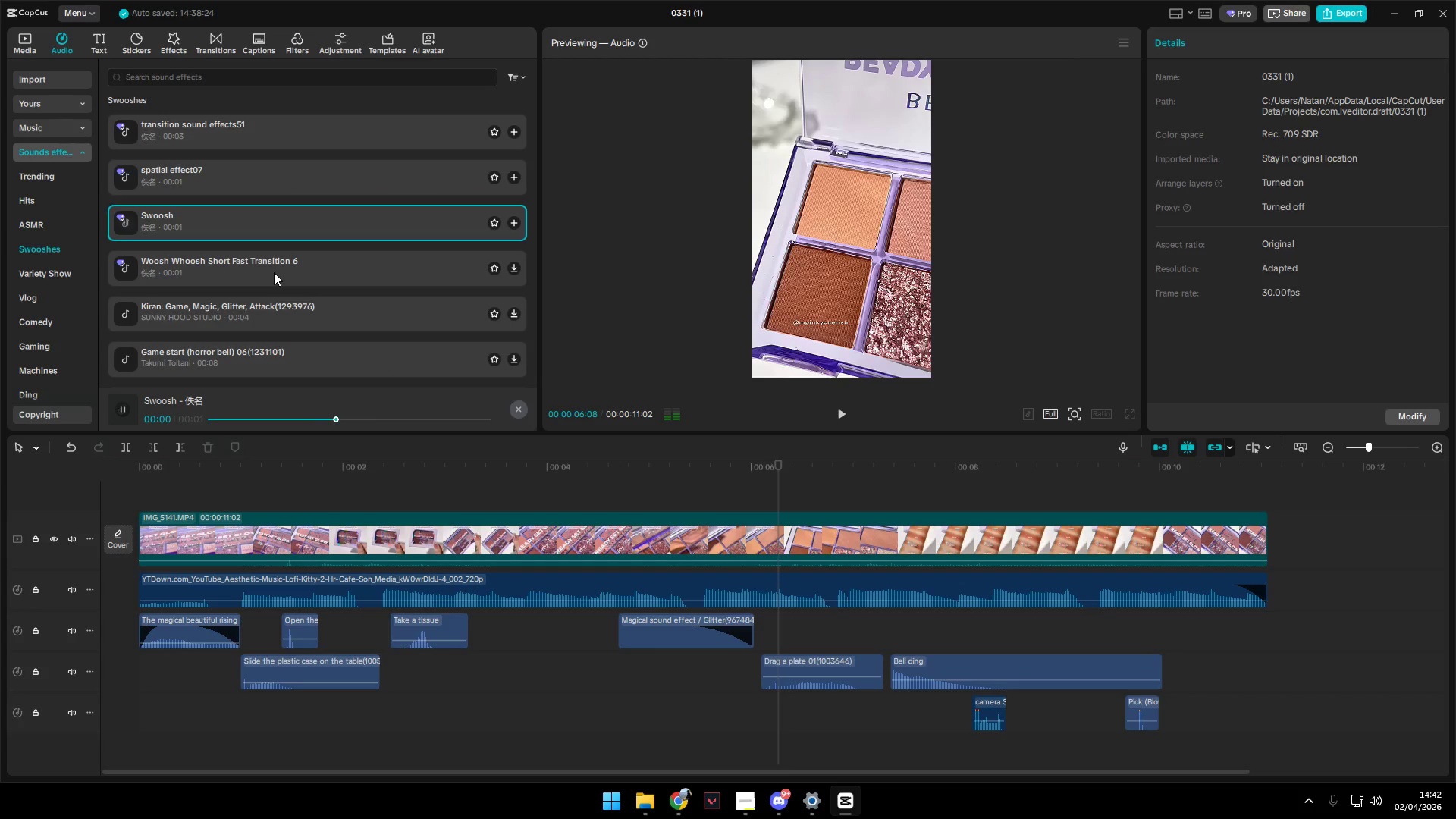 
left_click([274, 272])
 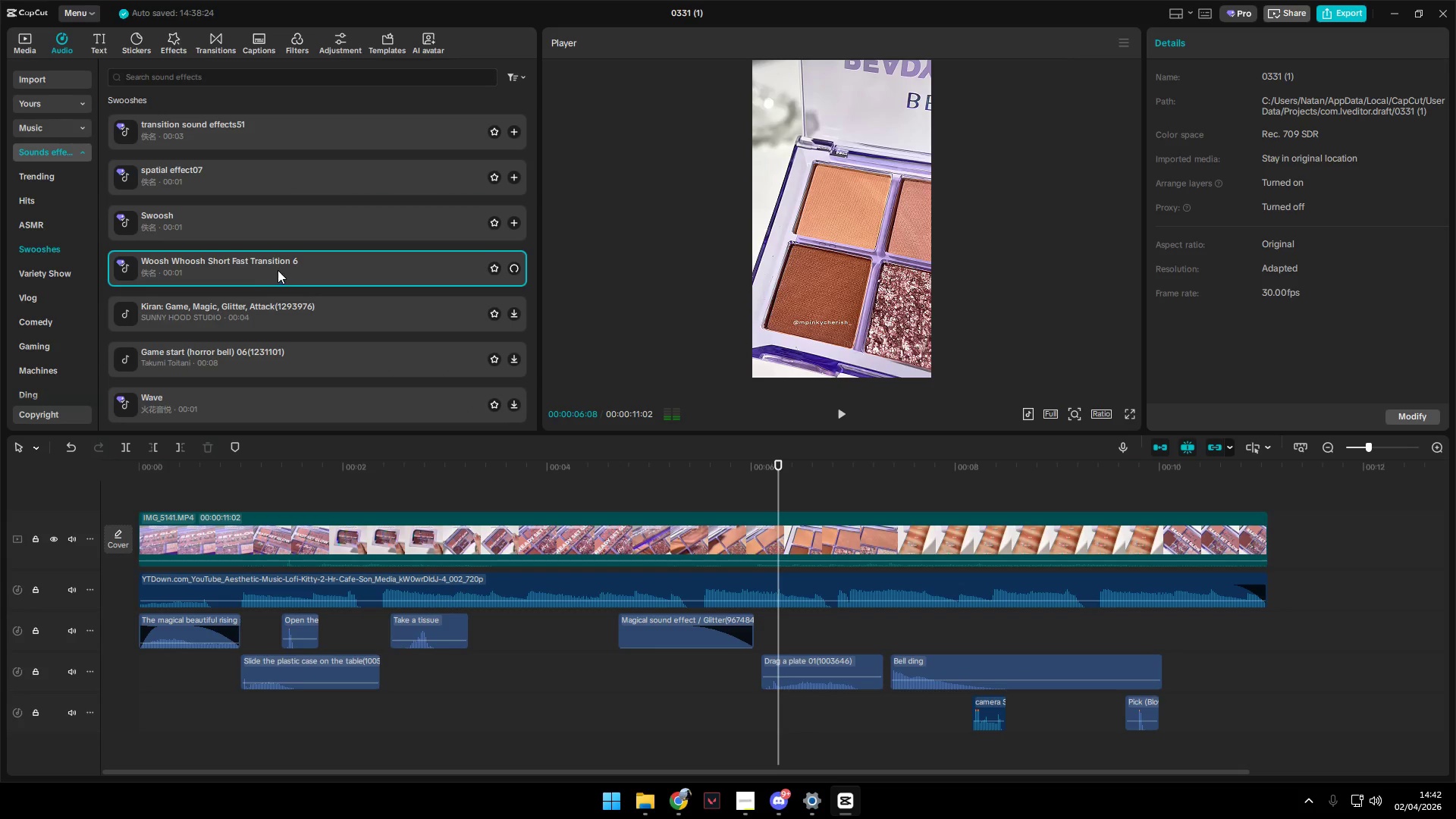 
scroll: coordinate [279, 268], scroll_direction: down, amount: 1.0
 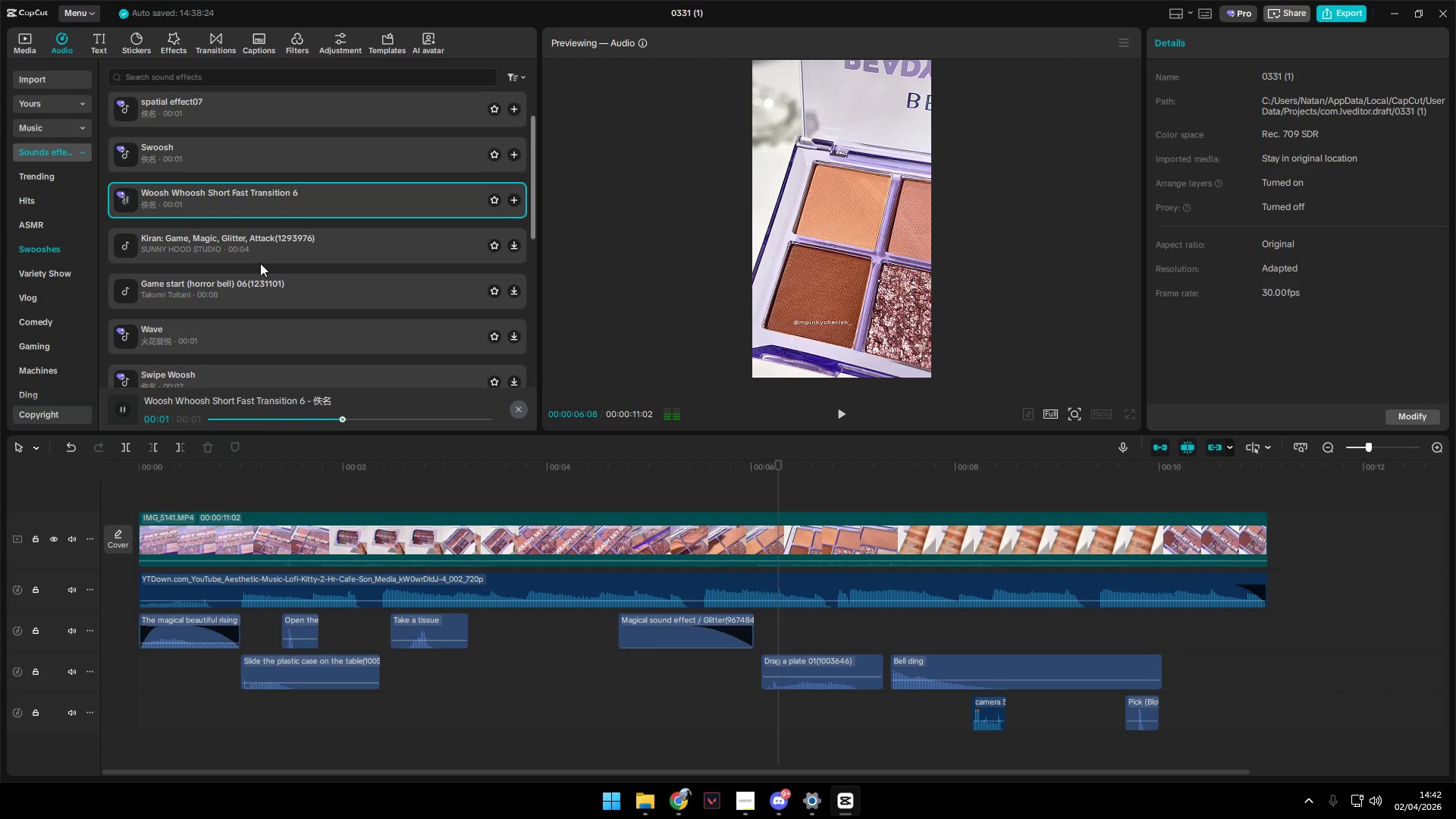 
left_click([255, 257])
 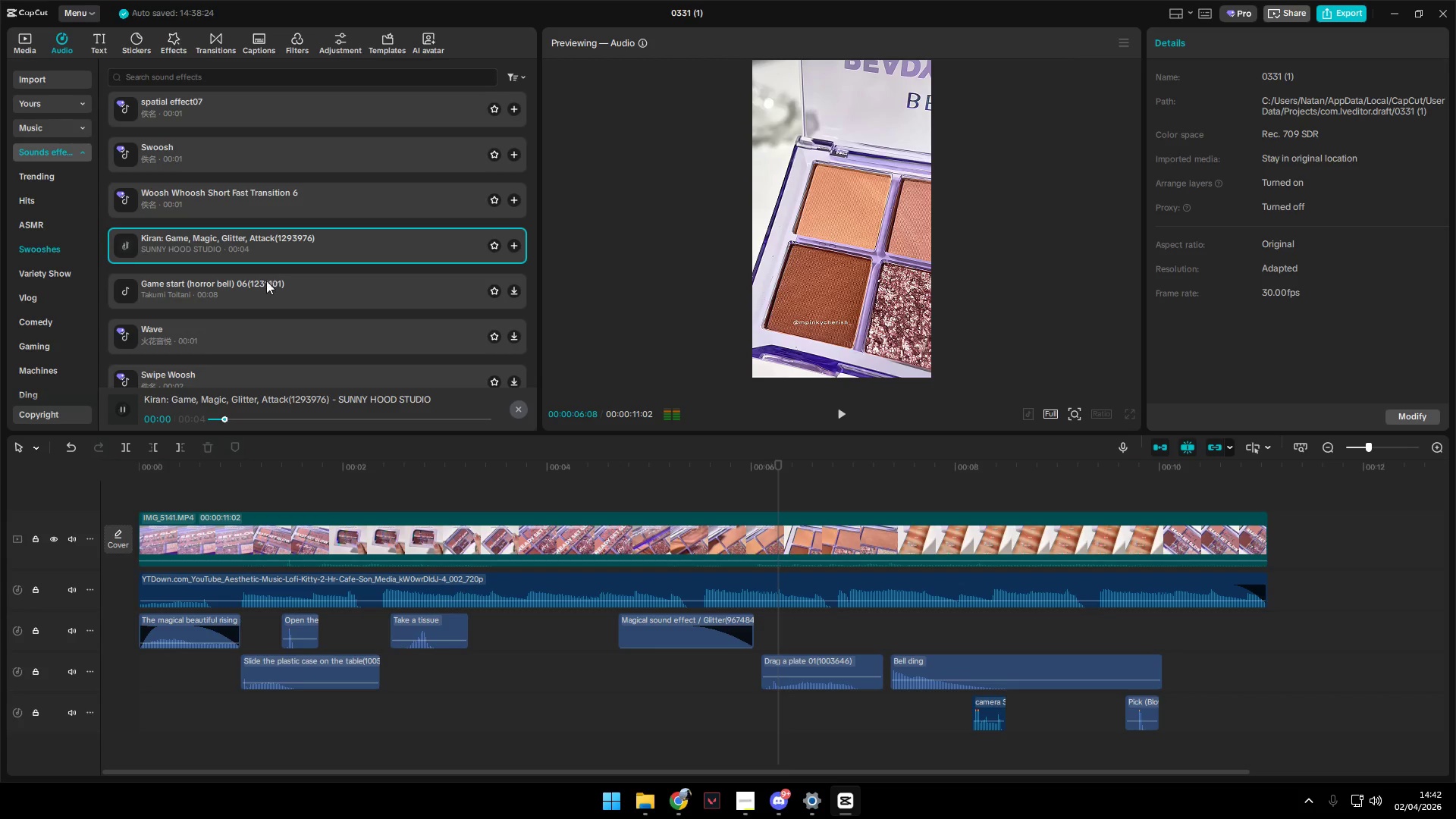 
left_click([268, 294])
 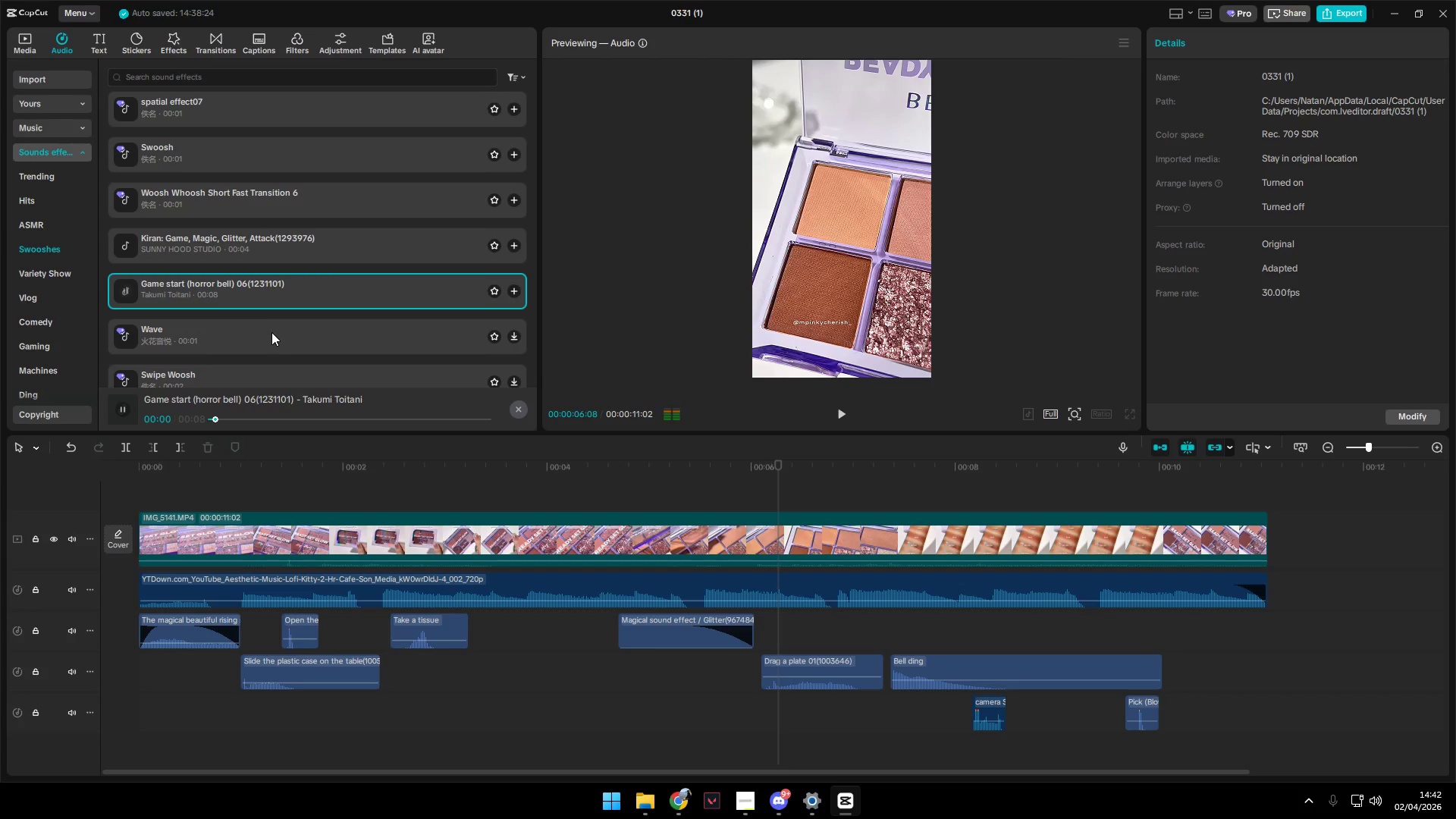 
left_click([271, 334])
 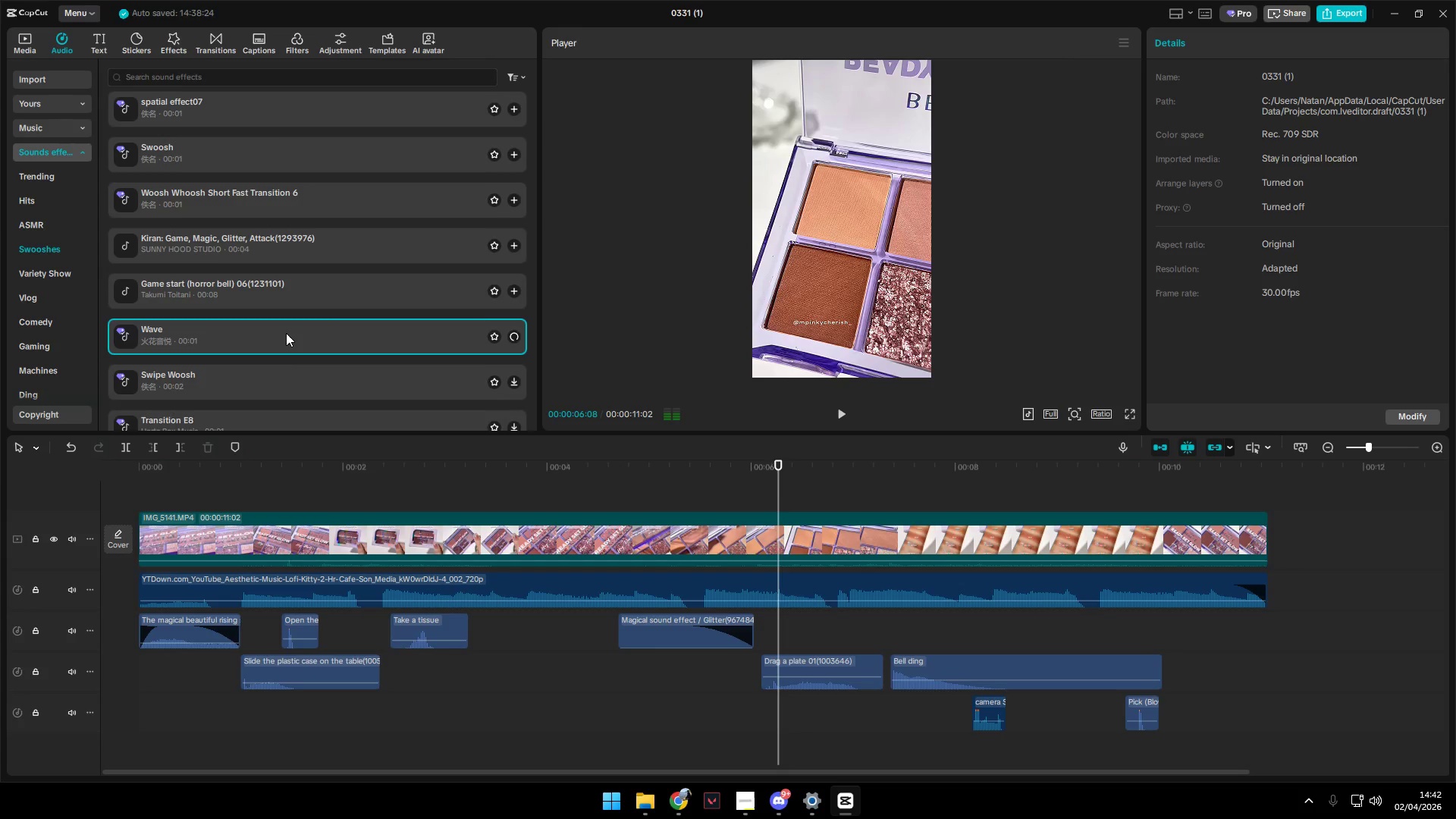 
left_click([267, 321])
 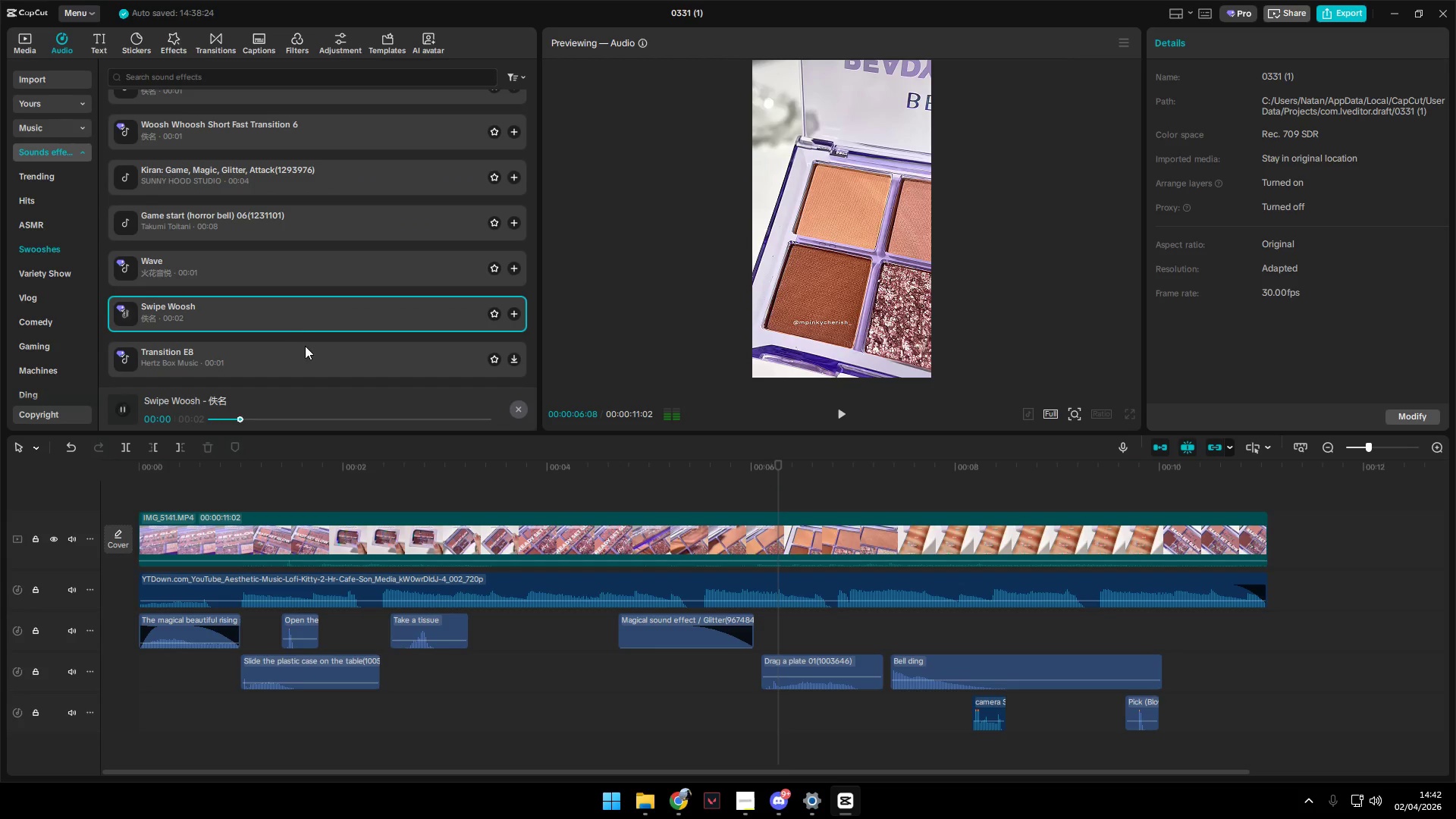 
scroll: coordinate [286, 333], scroll_direction: down, amount: 1.0
 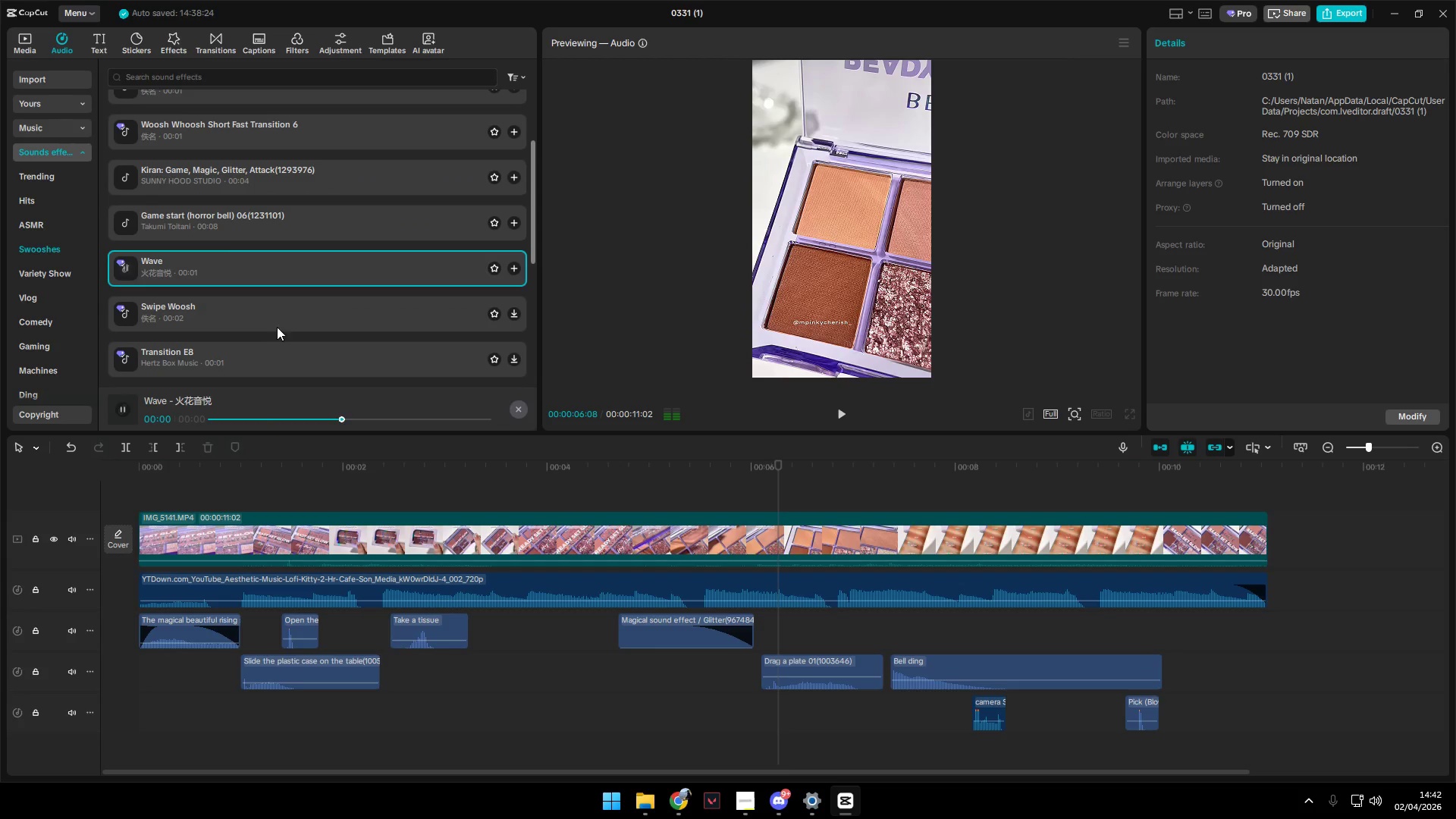 
left_click([316, 356])
 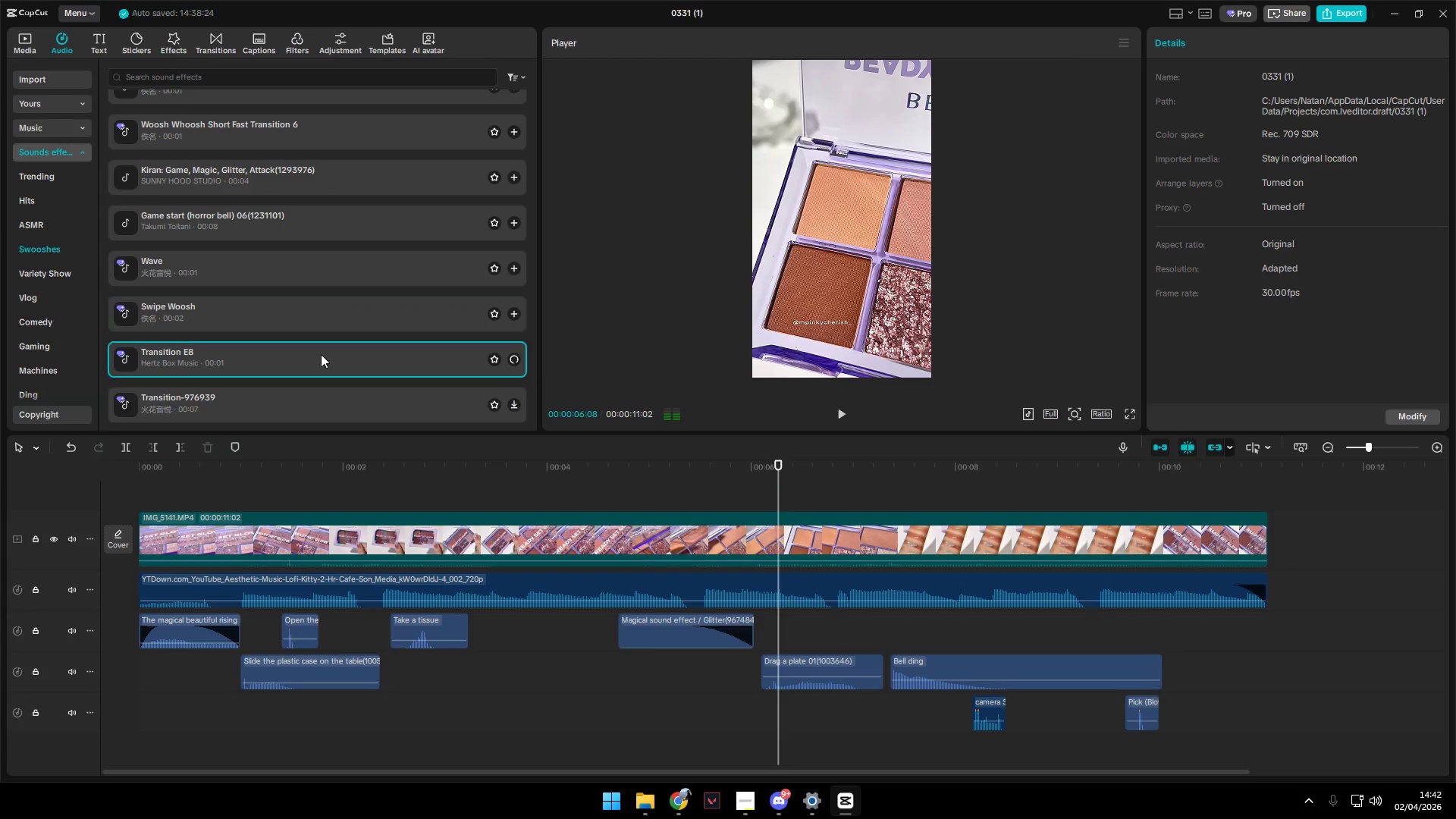 
left_click([309, 347])
 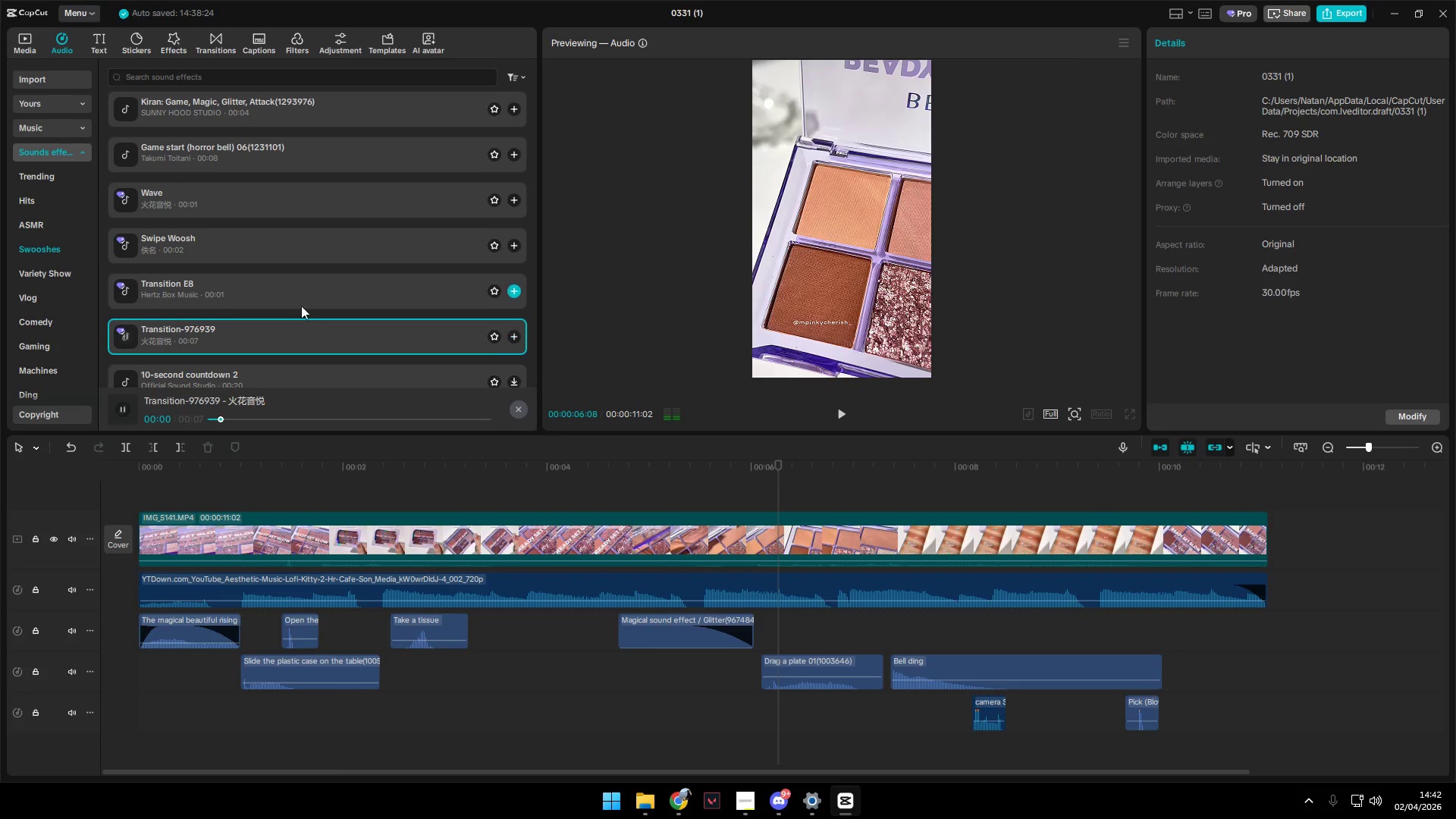 
scroll: coordinate [321, 354], scroll_direction: down, amount: 1.0
 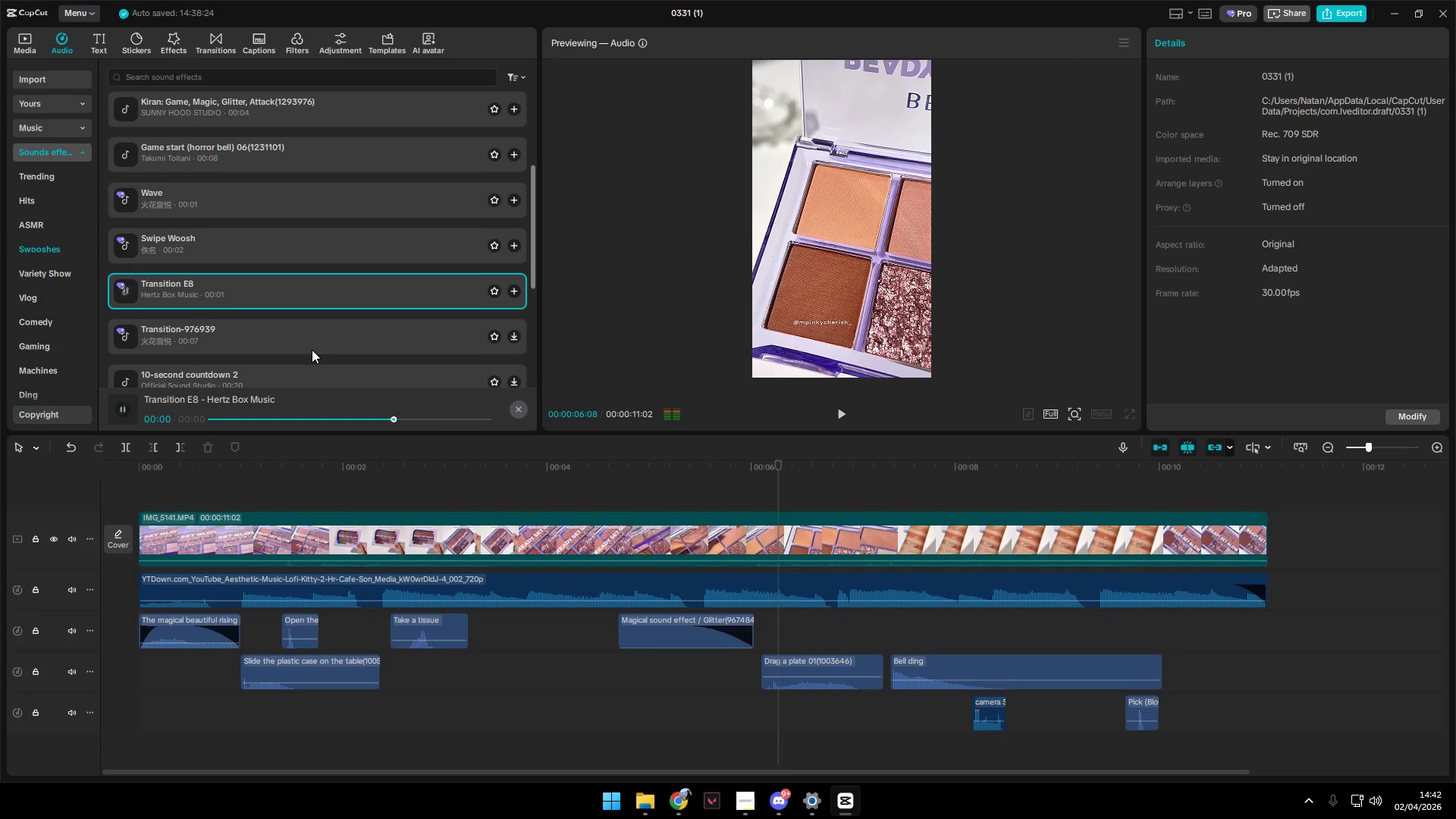 
left_click([298, 297])
 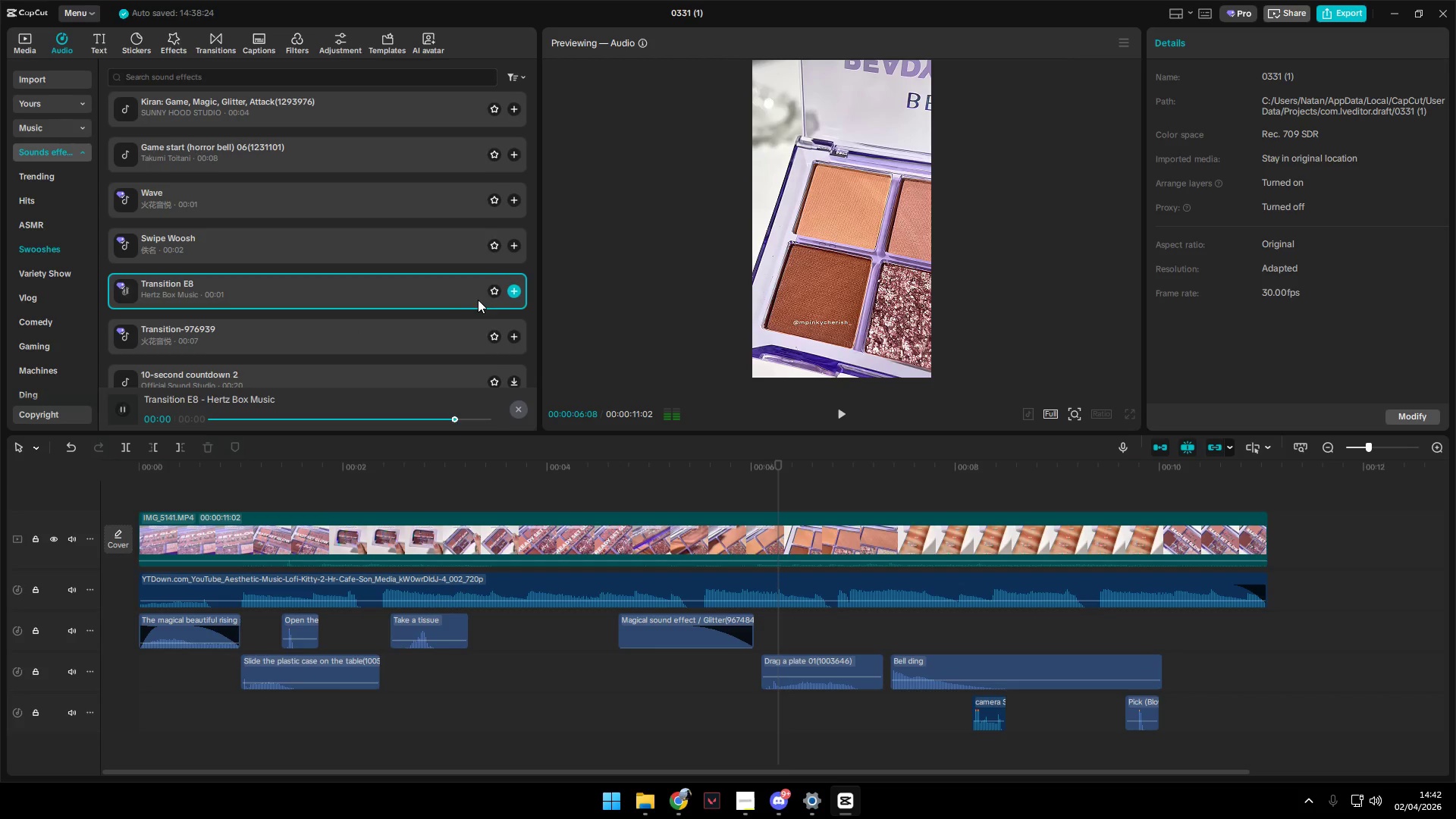 
left_click([491, 290])
 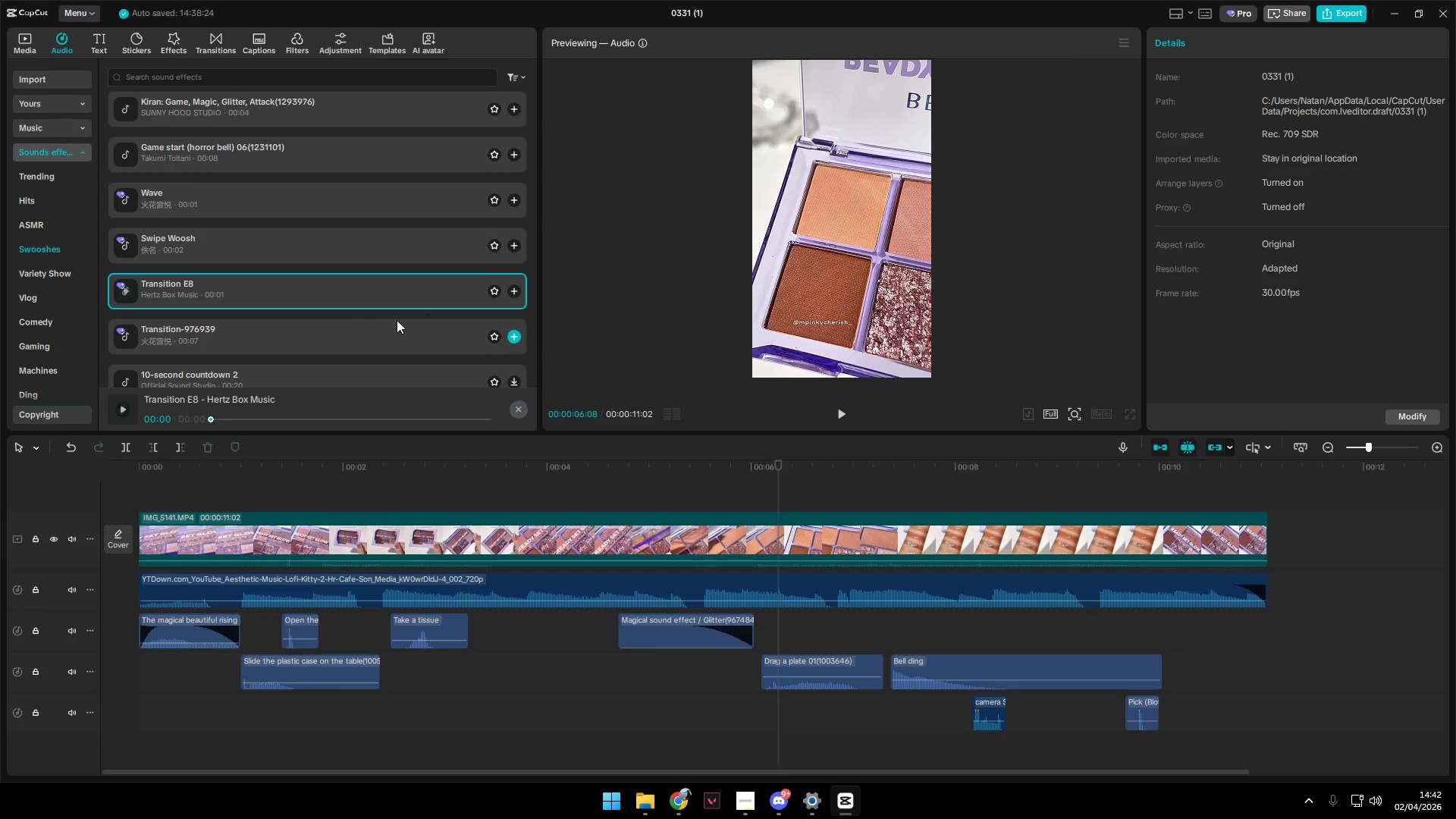 
left_click([253, 303])
 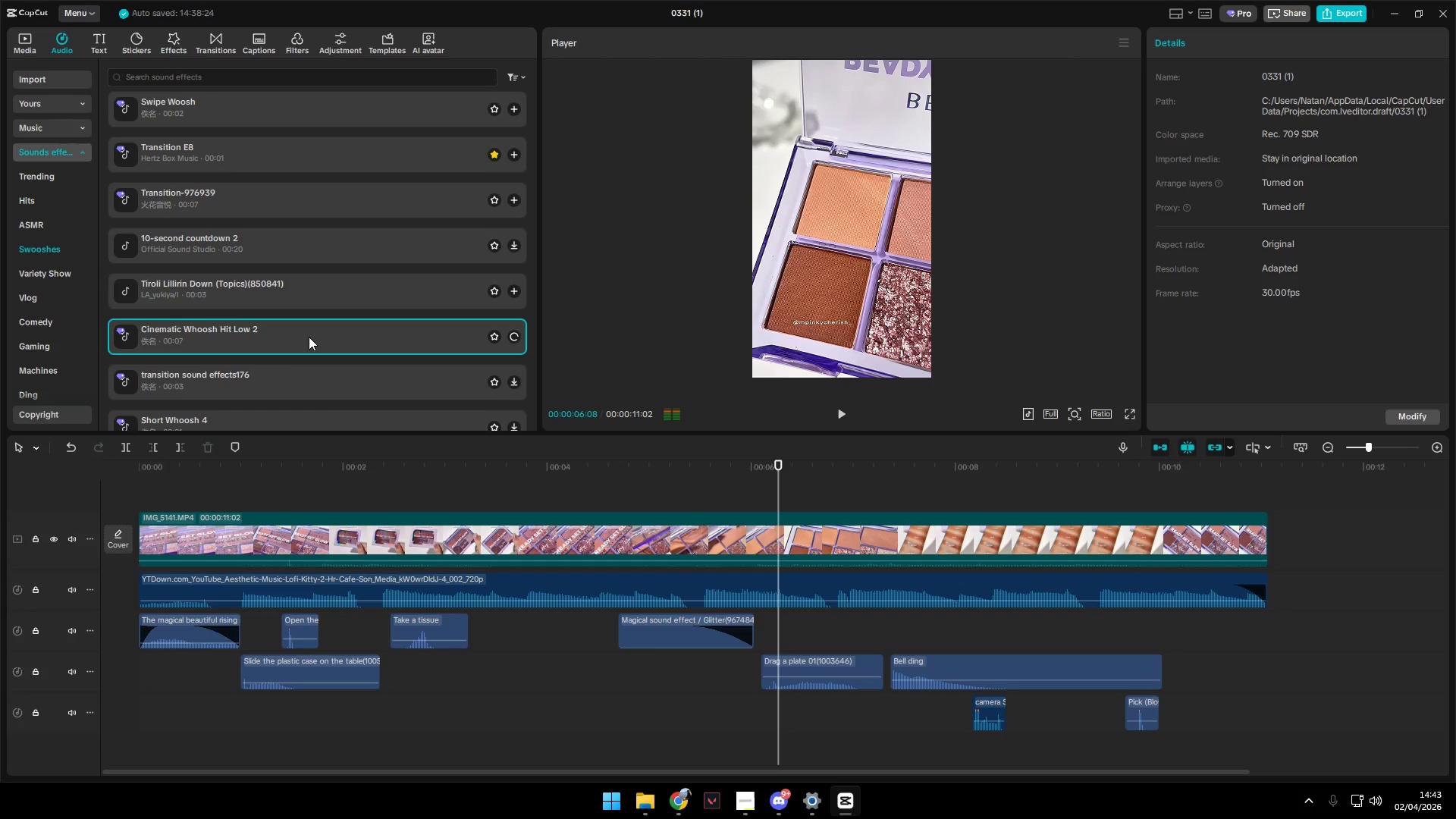 
scroll: coordinate [375, 324], scroll_direction: down, amount: 2.0
 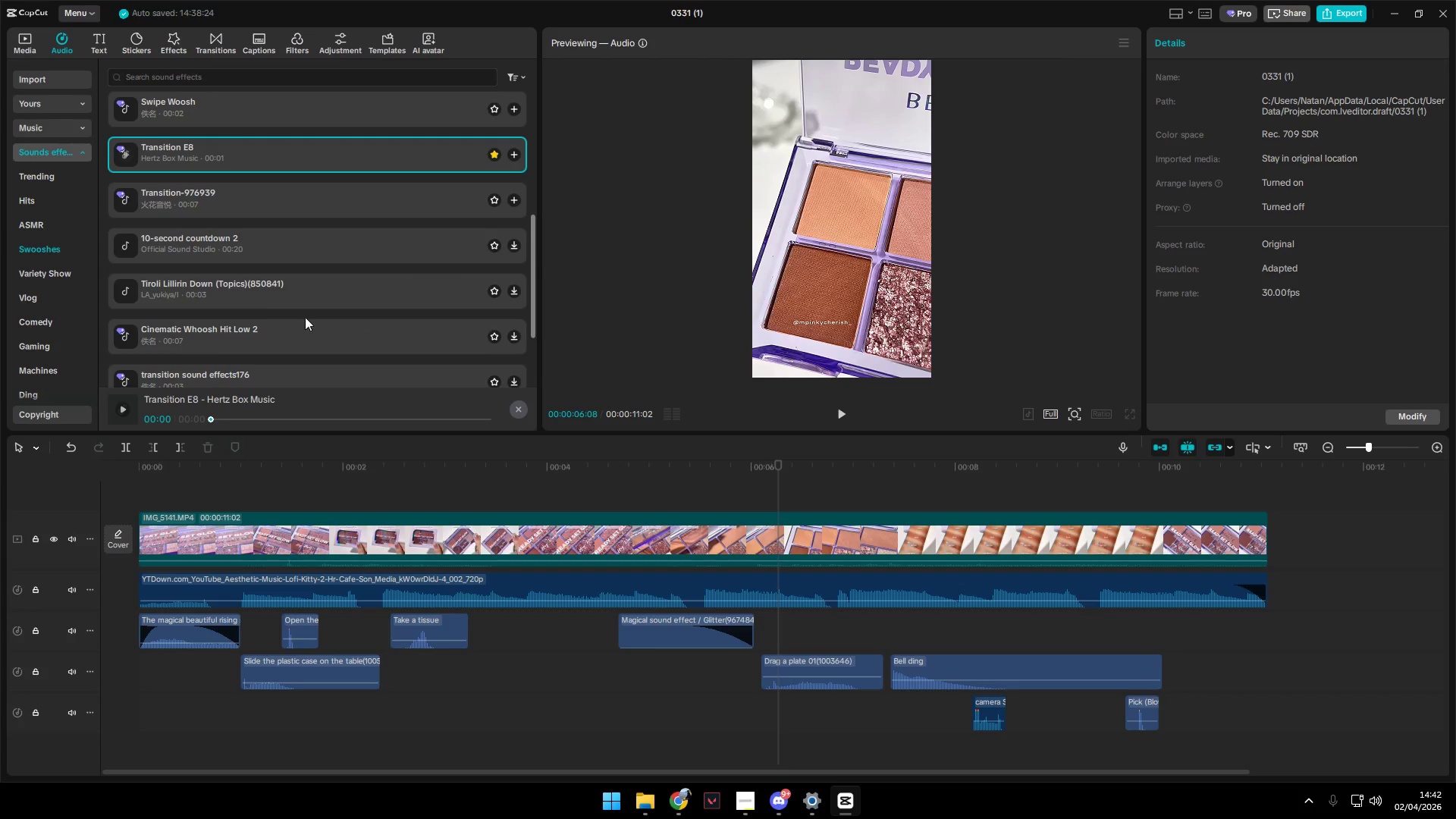 
left_click([284, 310])
 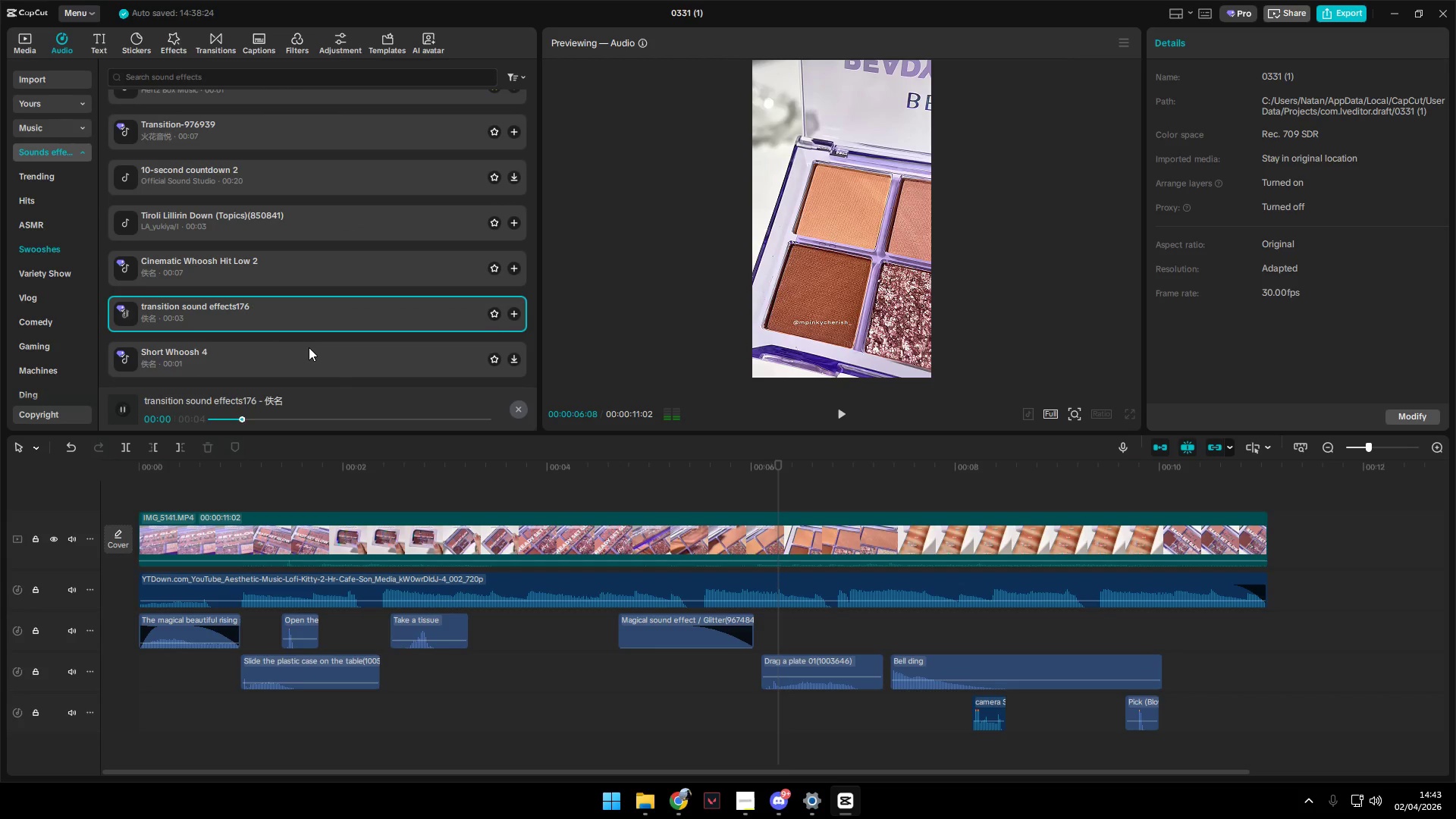 
scroll: coordinate [314, 348], scroll_direction: down, amount: 1.0
 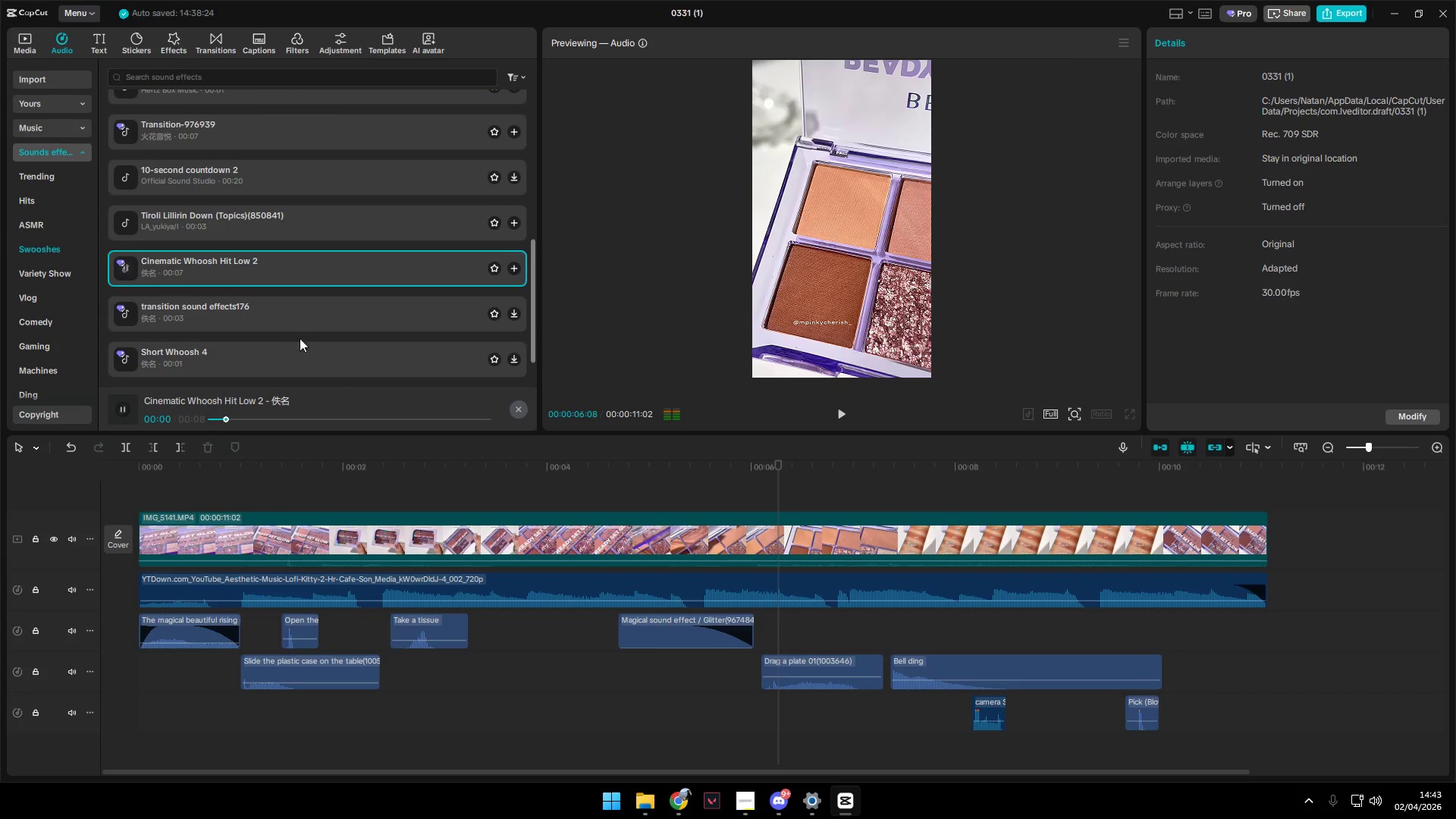 
left_click([309, 347])
 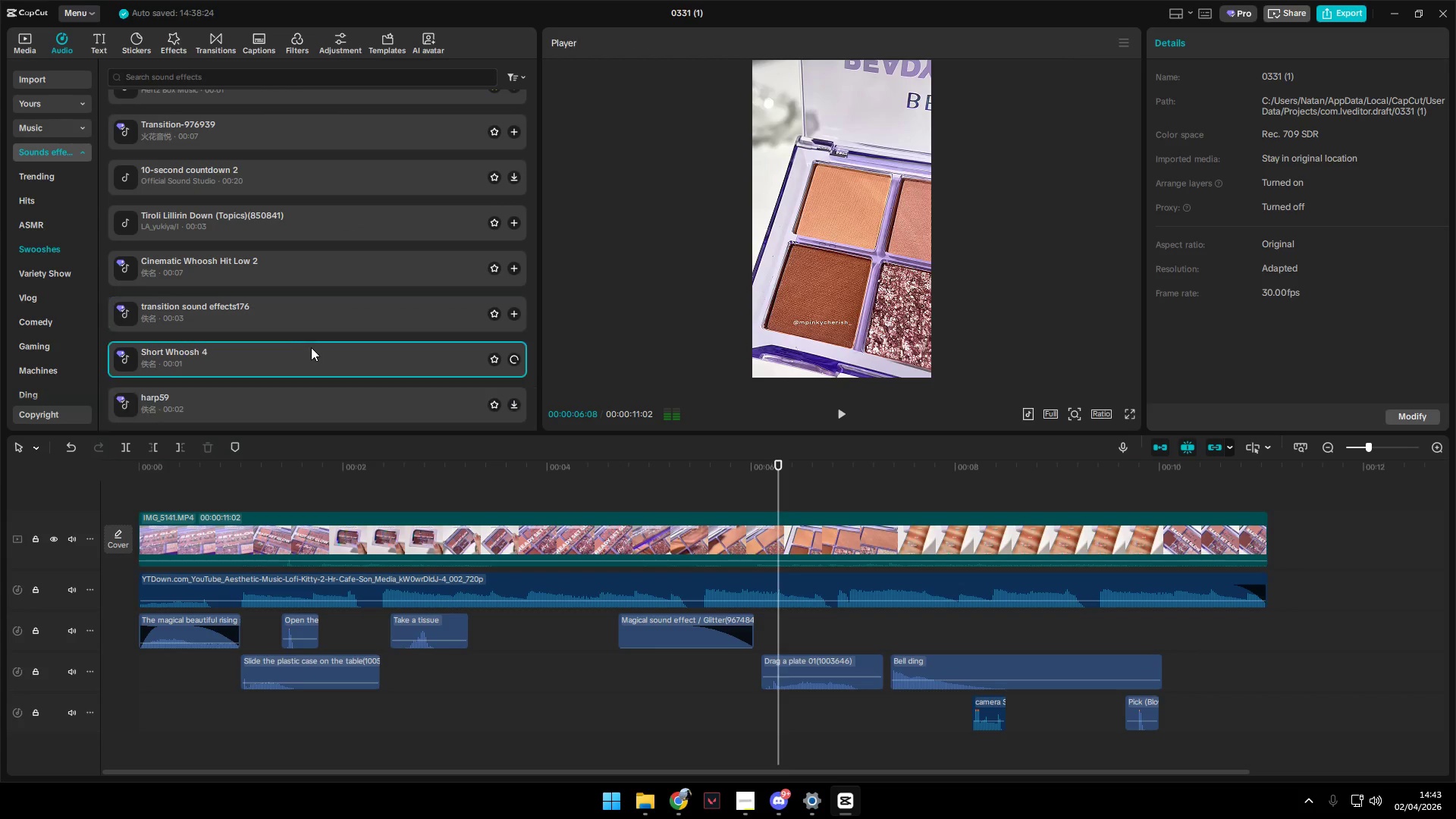 
scroll: coordinate [312, 347], scroll_direction: down, amount: 1.0
 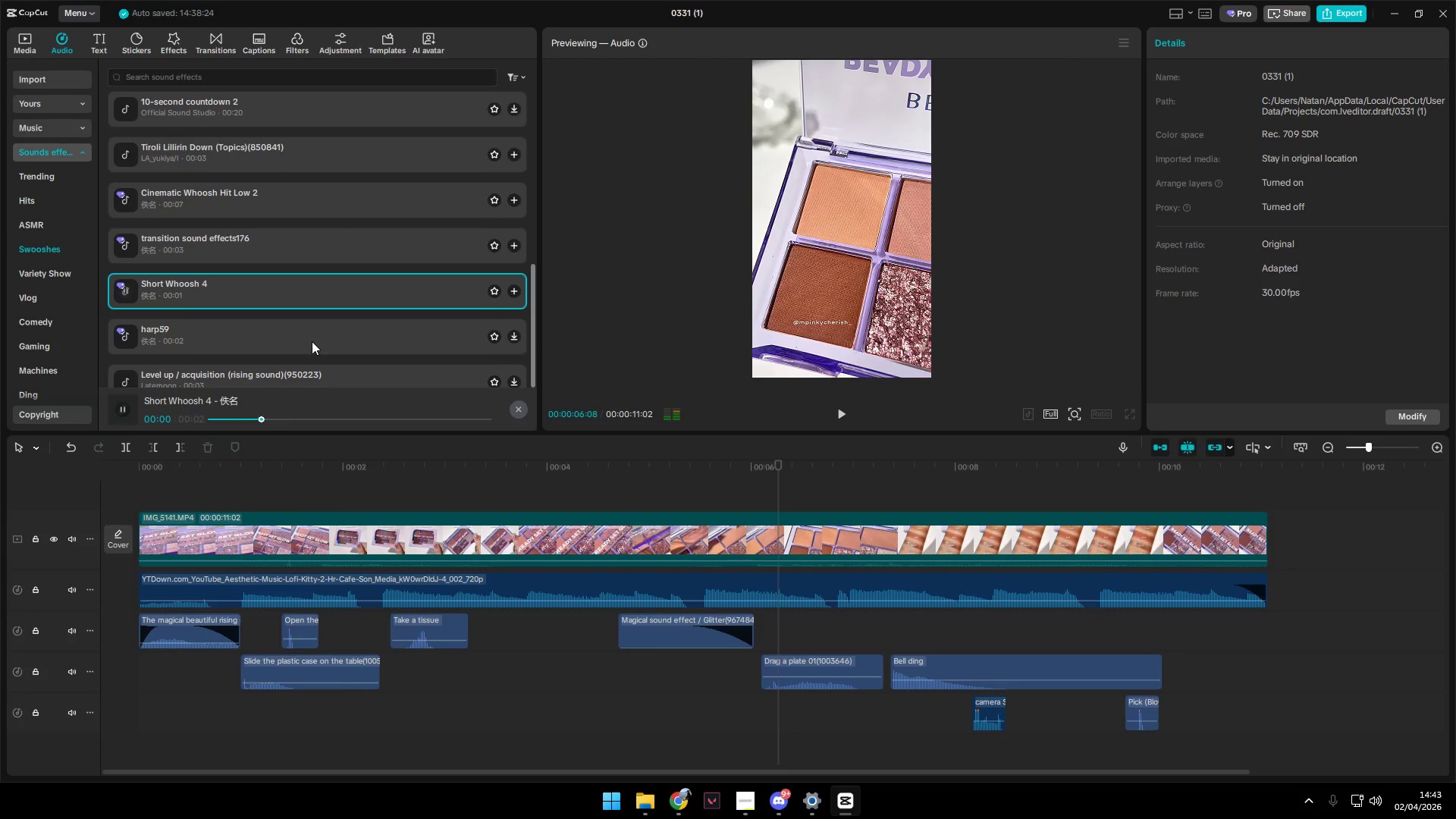 
left_click([310, 339])
 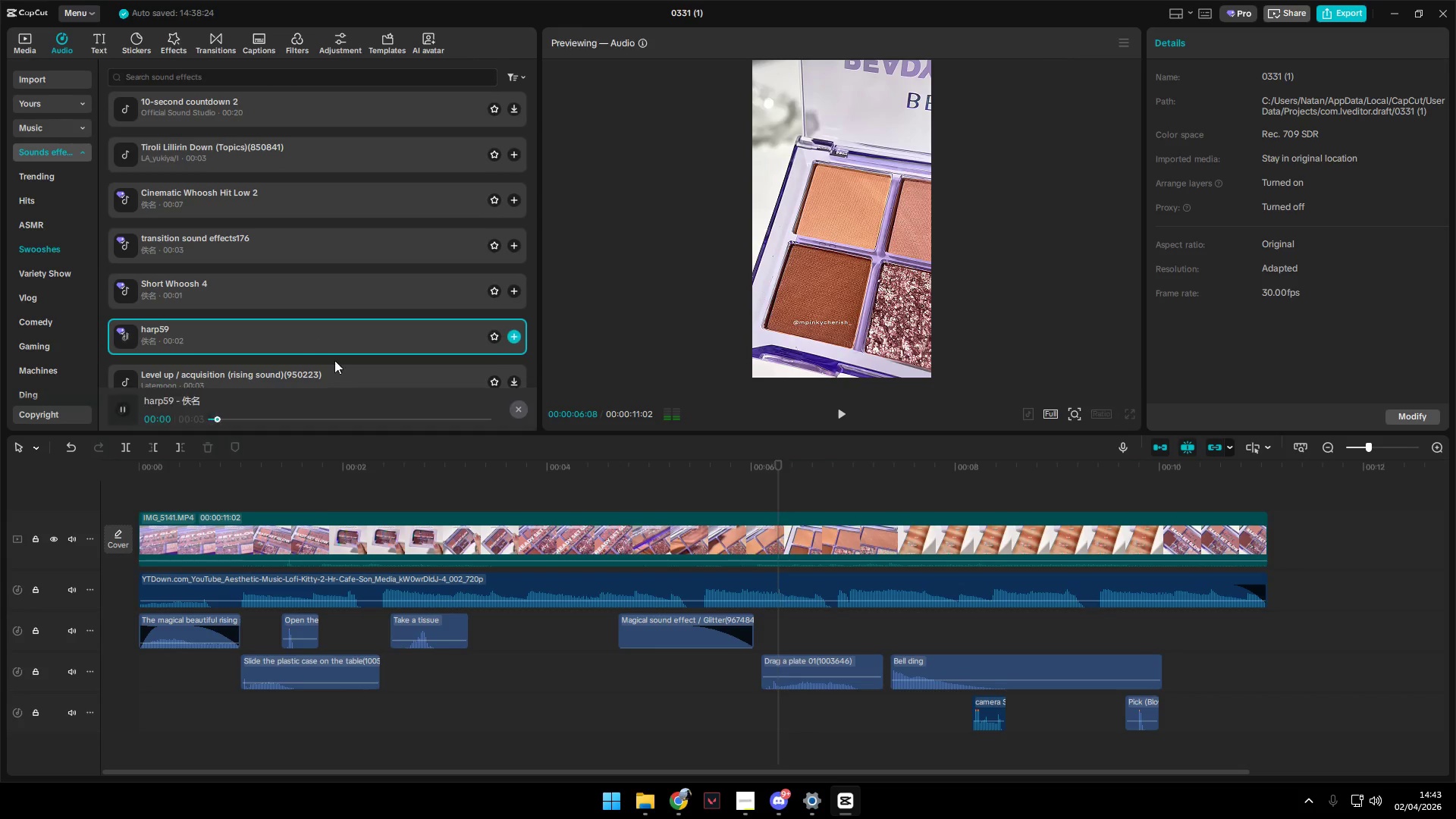 
left_click([347, 376])
 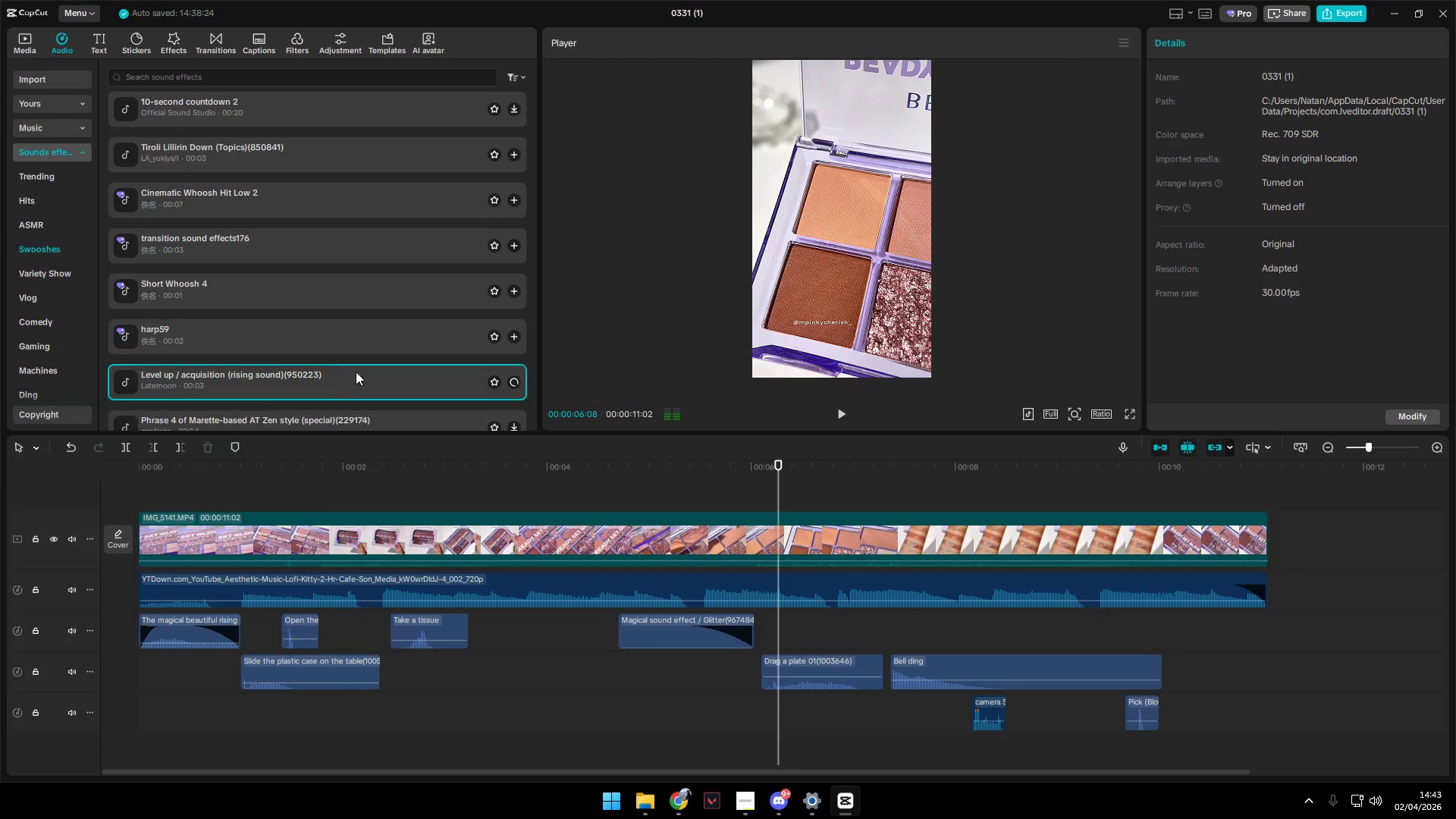 
scroll: coordinate [356, 370], scroll_direction: down, amount: 2.0
 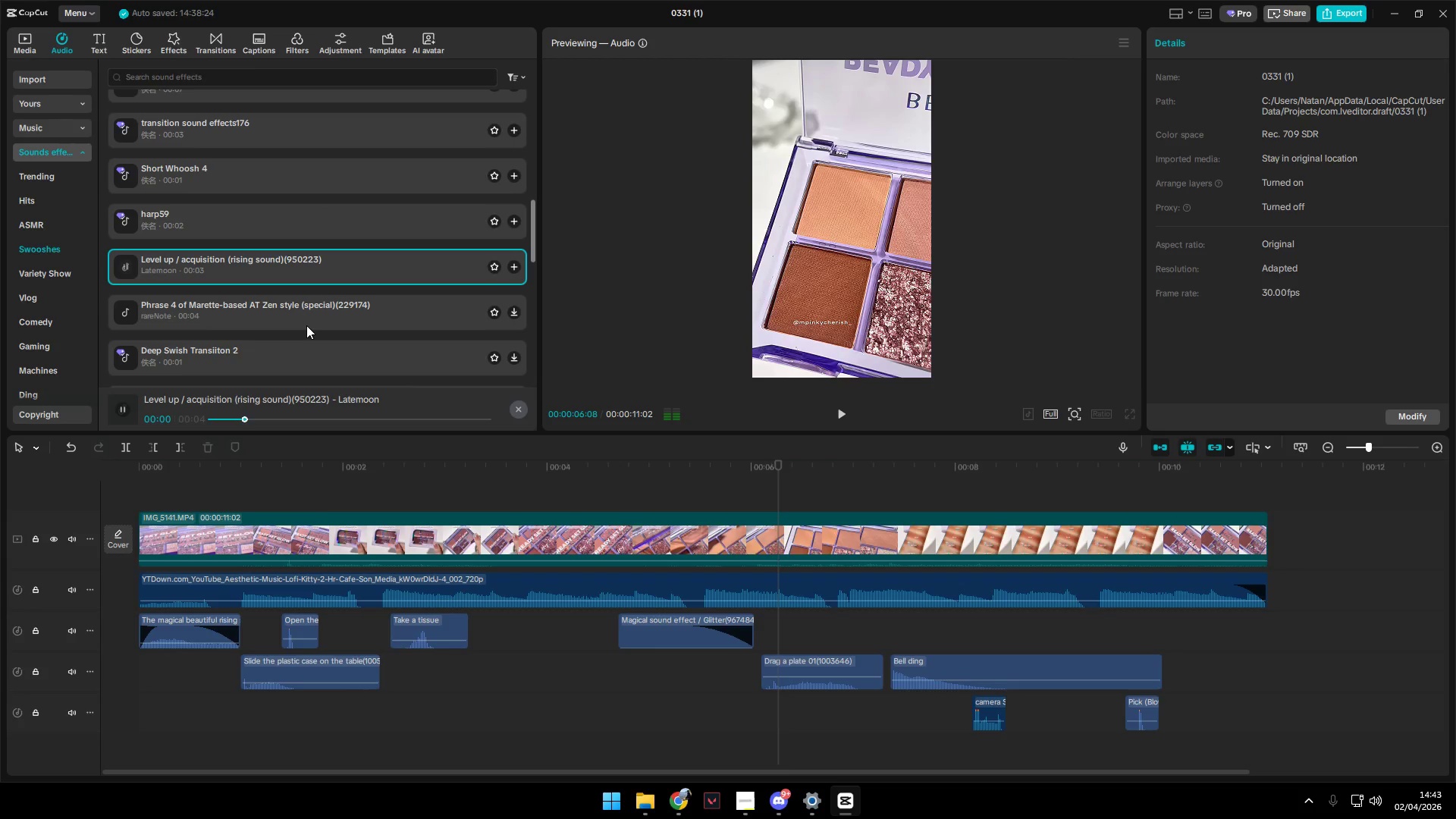 
left_click([303, 322])
 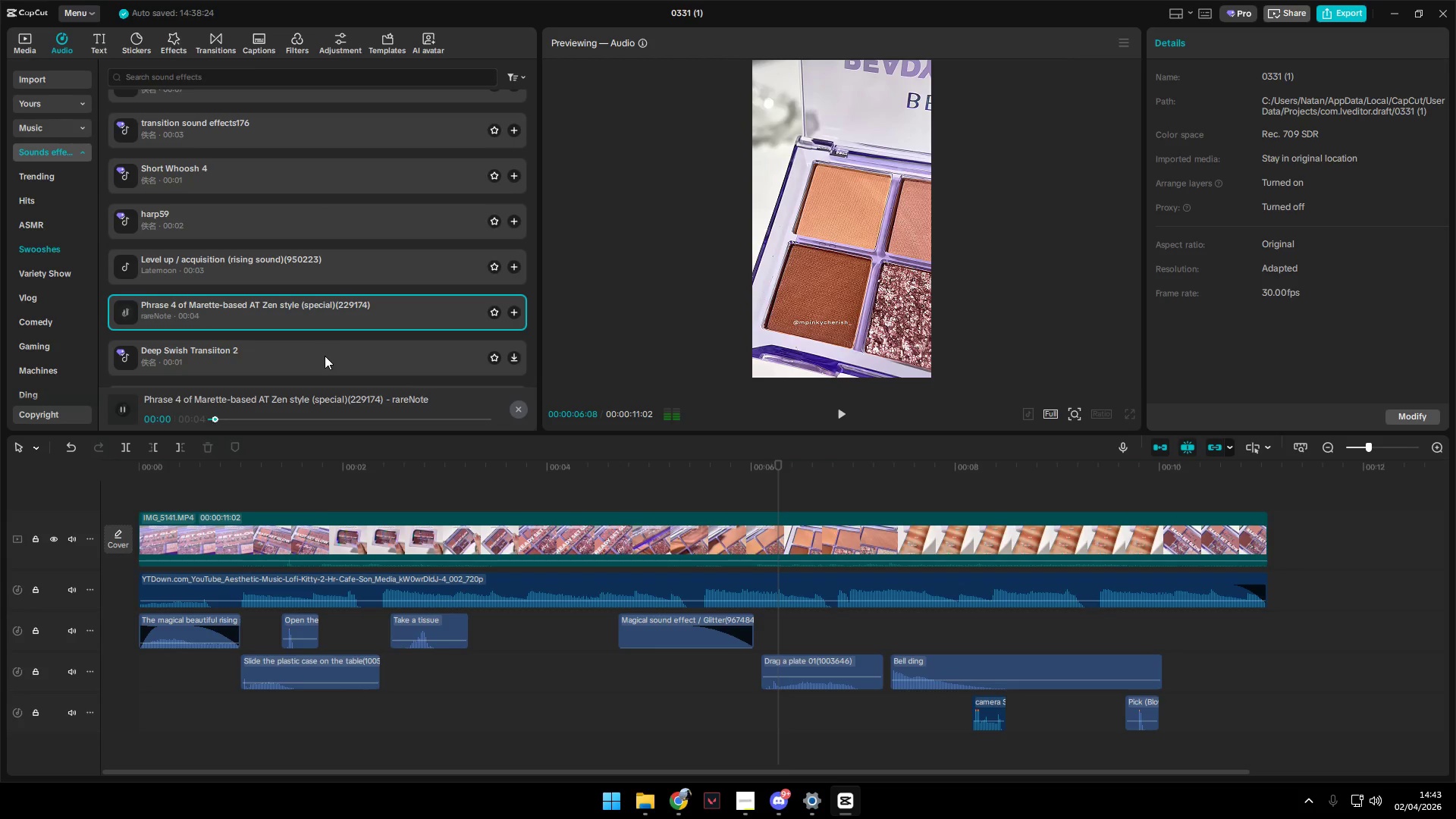 
left_click([325, 359])
 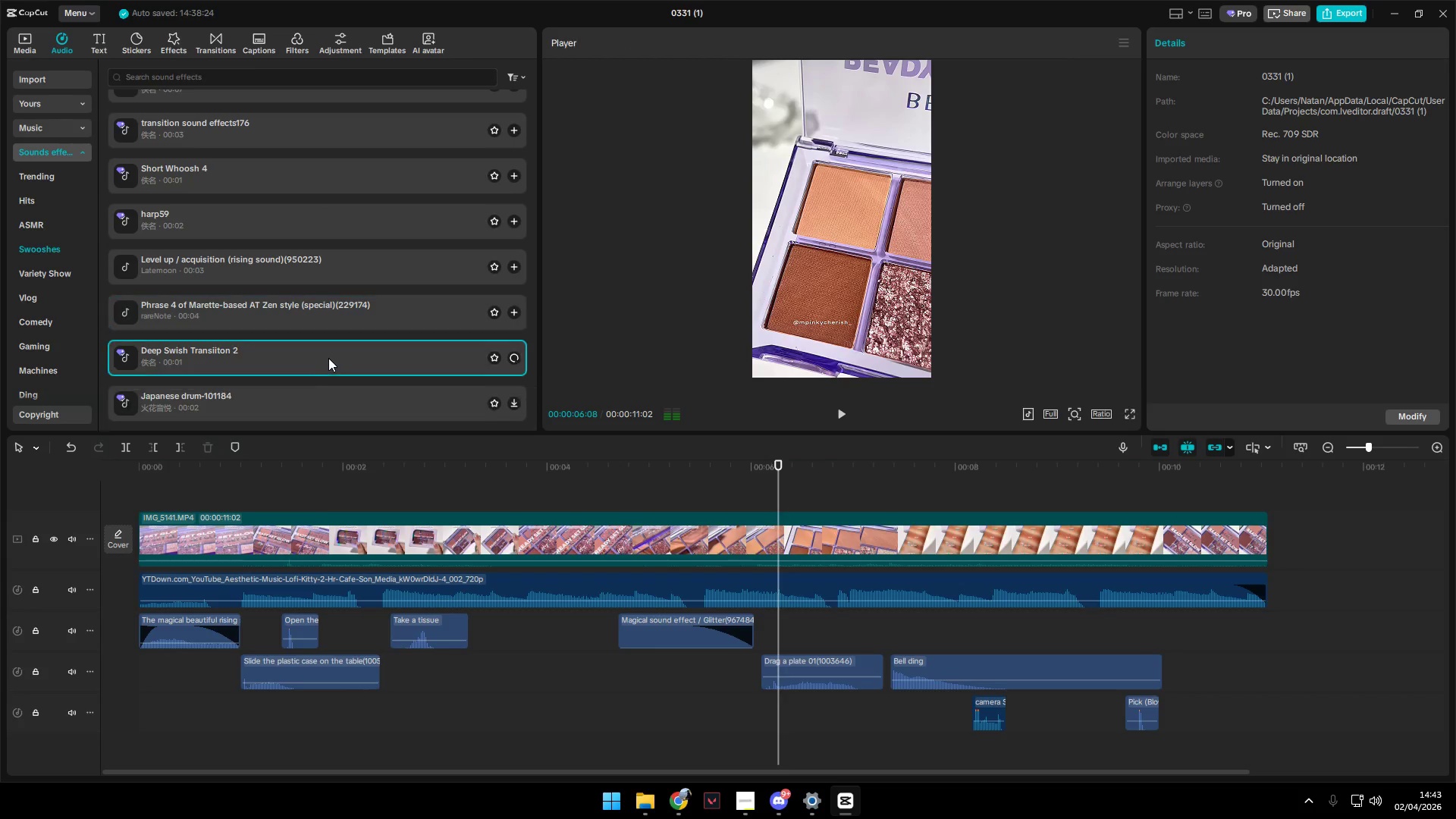 
left_click([308, 343])
 